 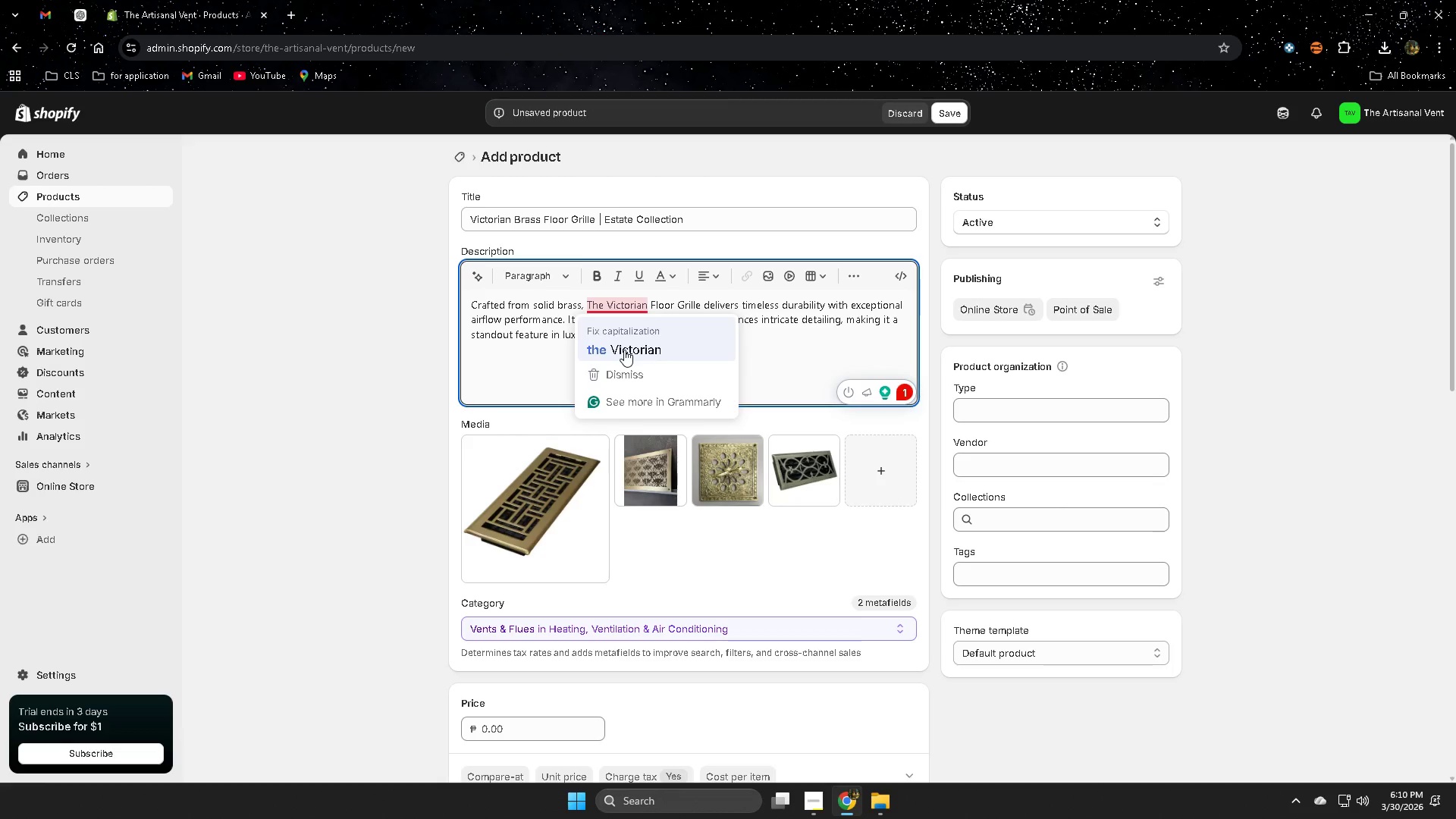 
left_click([682, 345])
 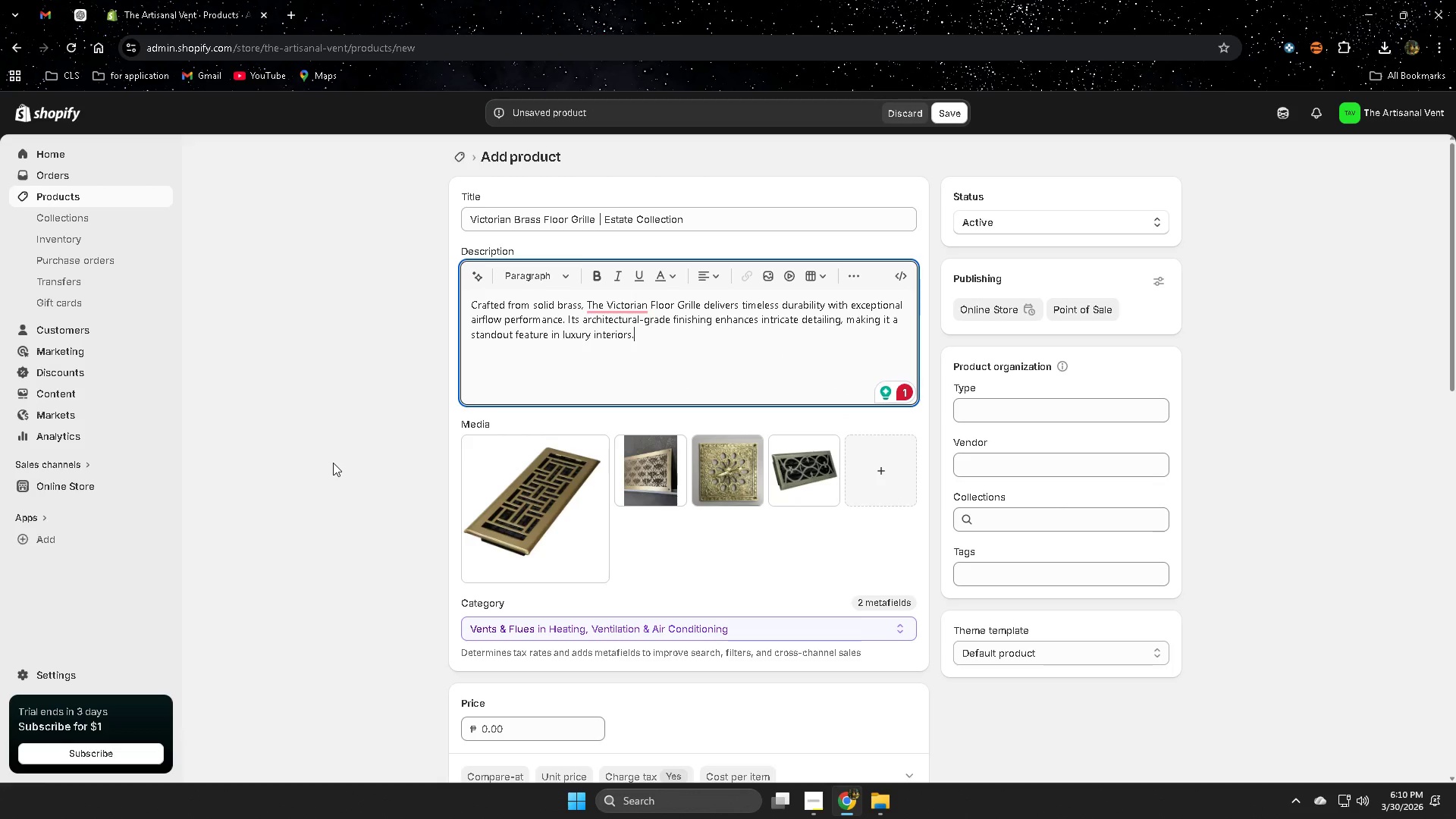 
left_click([347, 455])
 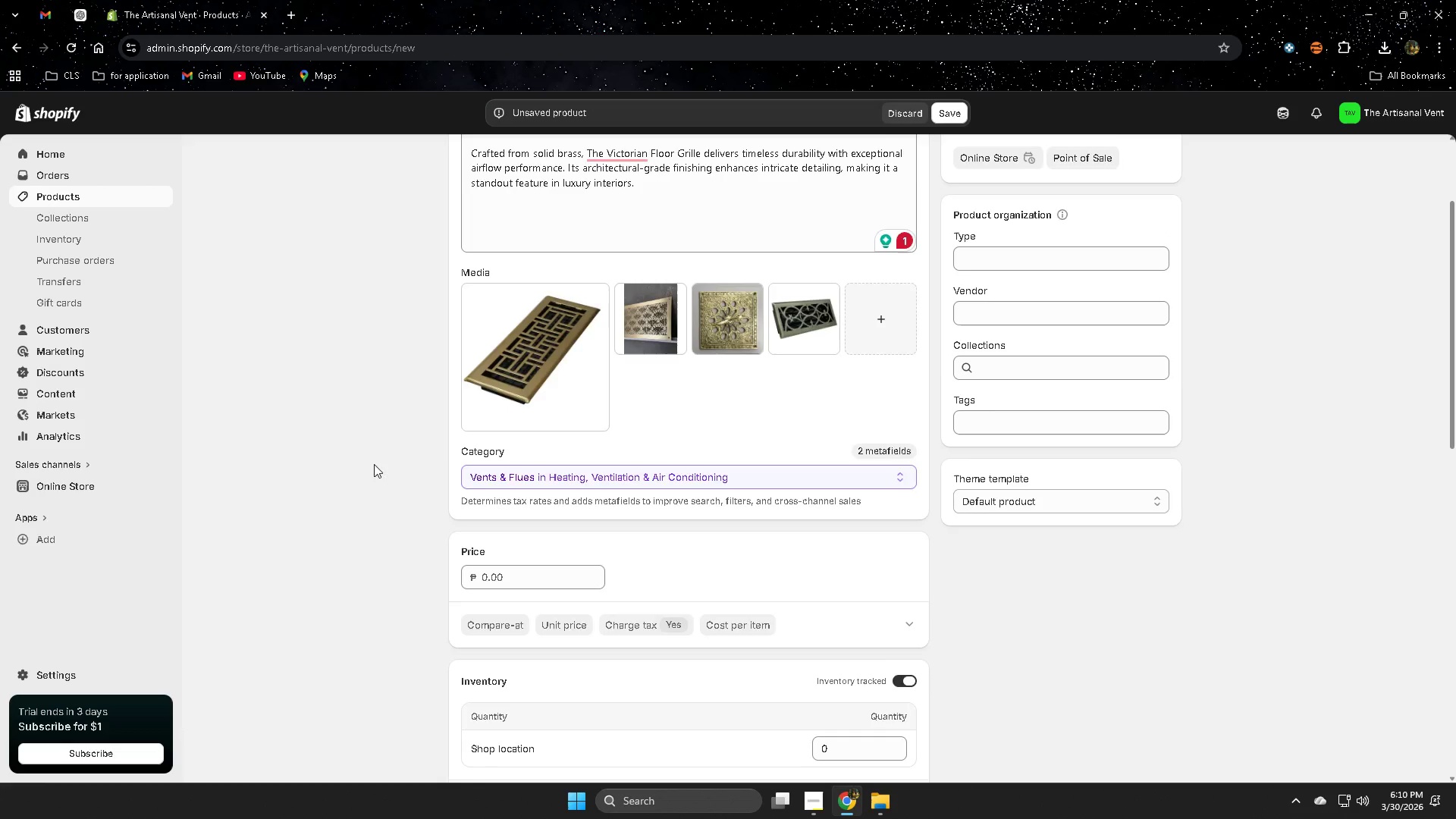 
scroll: coordinate [538, 575], scroll_direction: down, amount: 7.0
 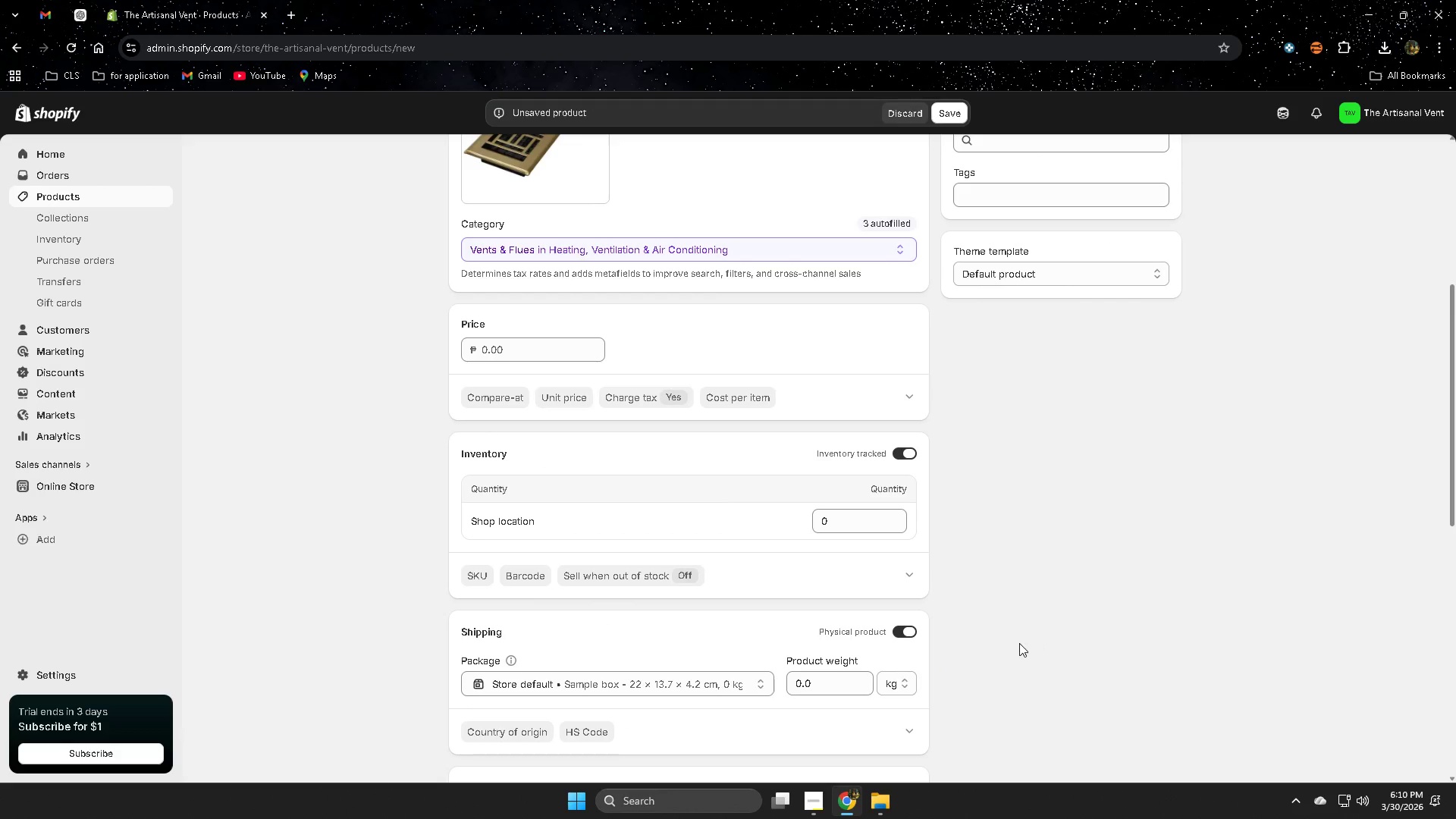 
scroll: coordinate [1011, 643], scroll_direction: up, amount: 1.0
 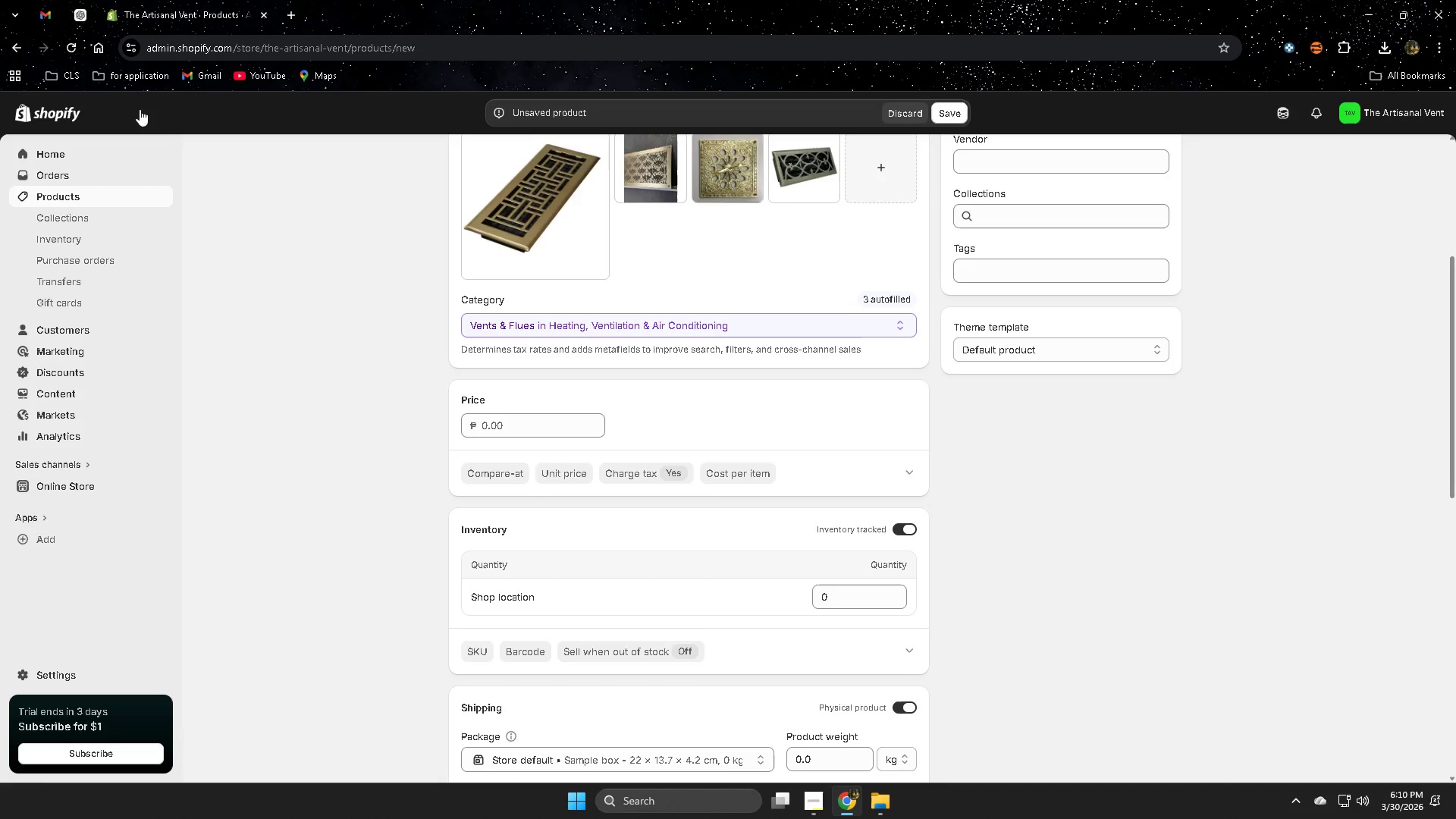 
scroll: coordinate [382, 584], scroll_direction: down, amount: 5.0
 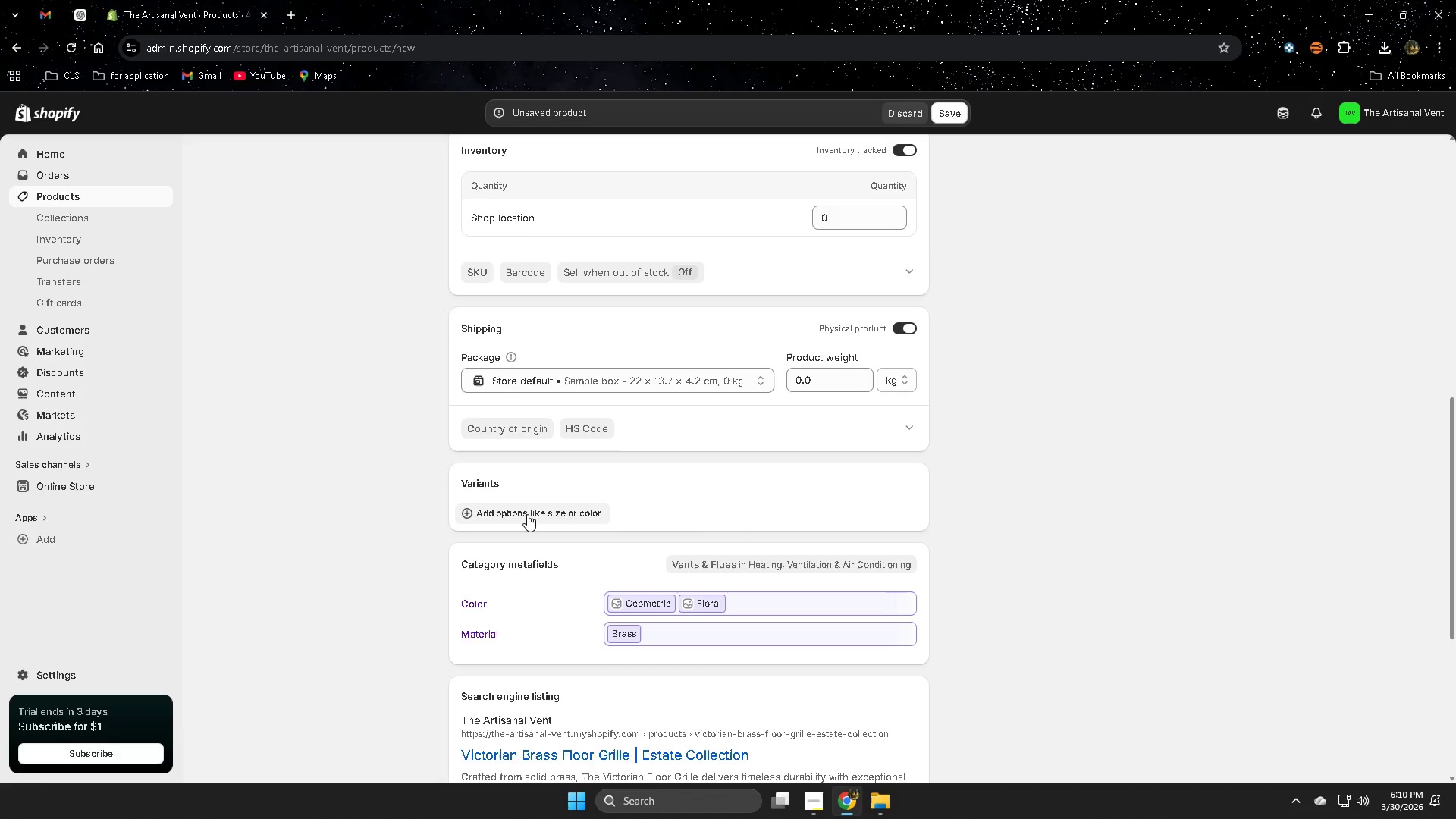 
wait(8.43)
 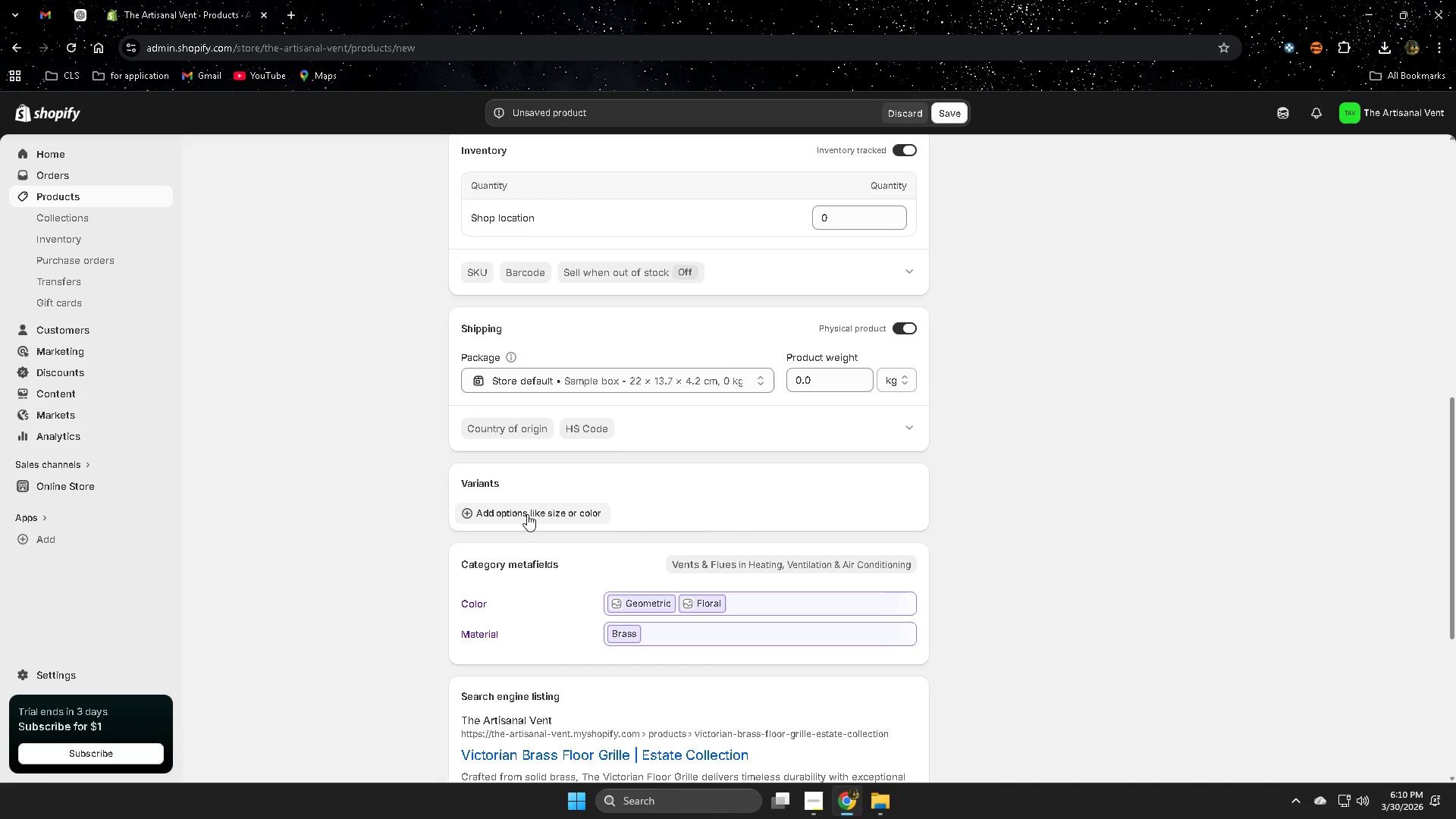 
left_click([527, 514])
 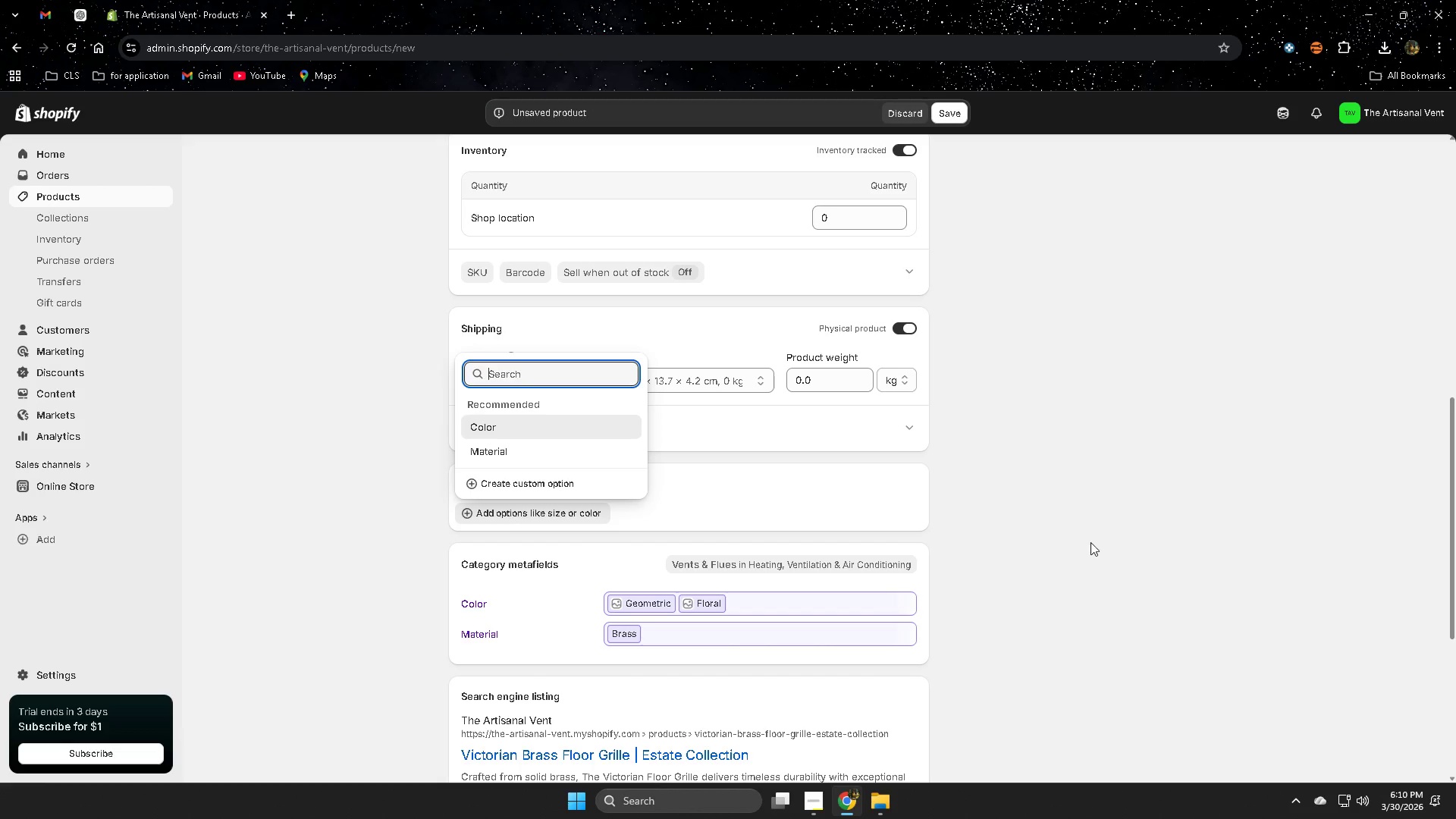 
scroll: coordinate [1052, 535], scroll_direction: down, amount: 1.0
 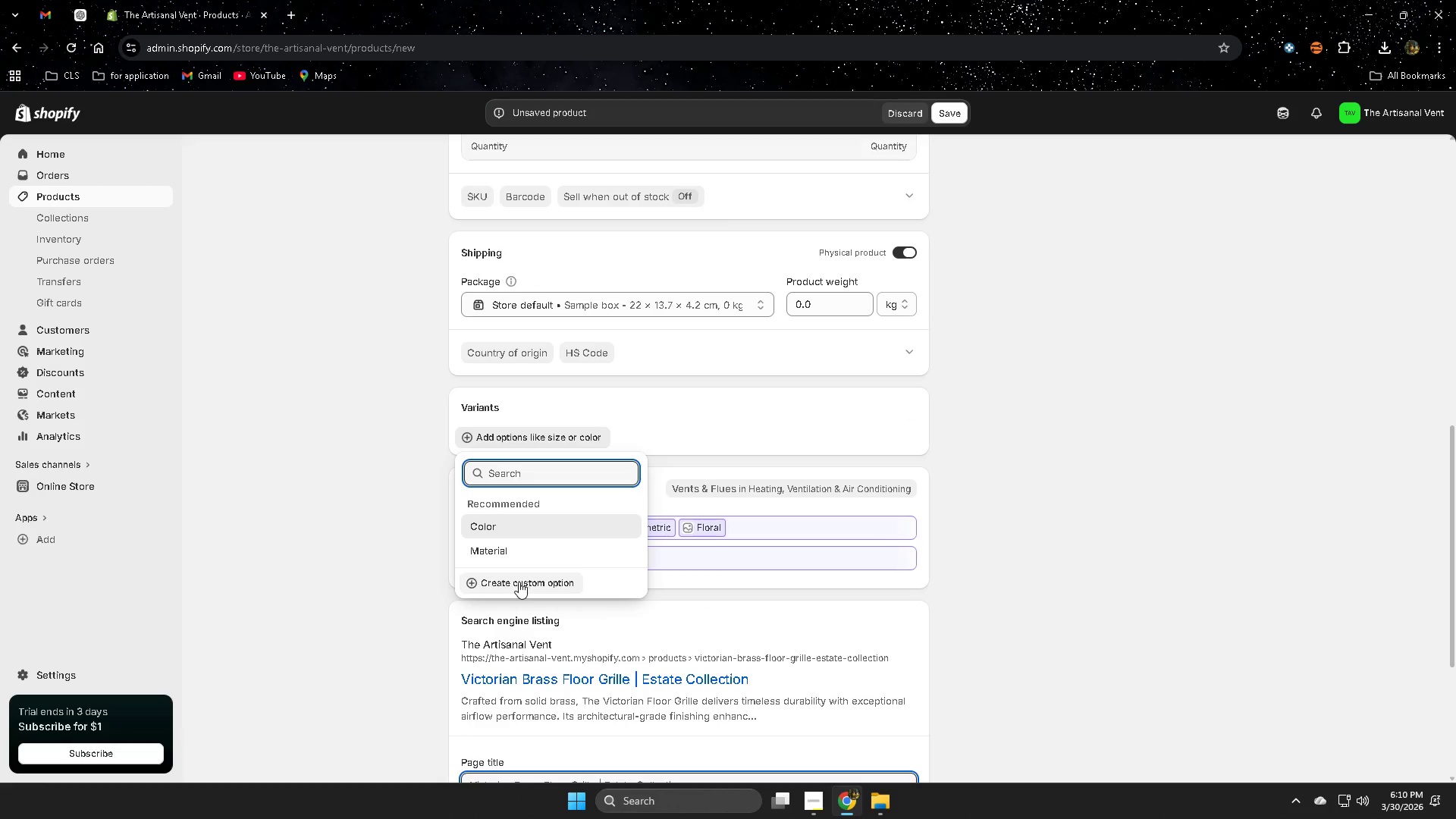 
left_click([516, 582])
 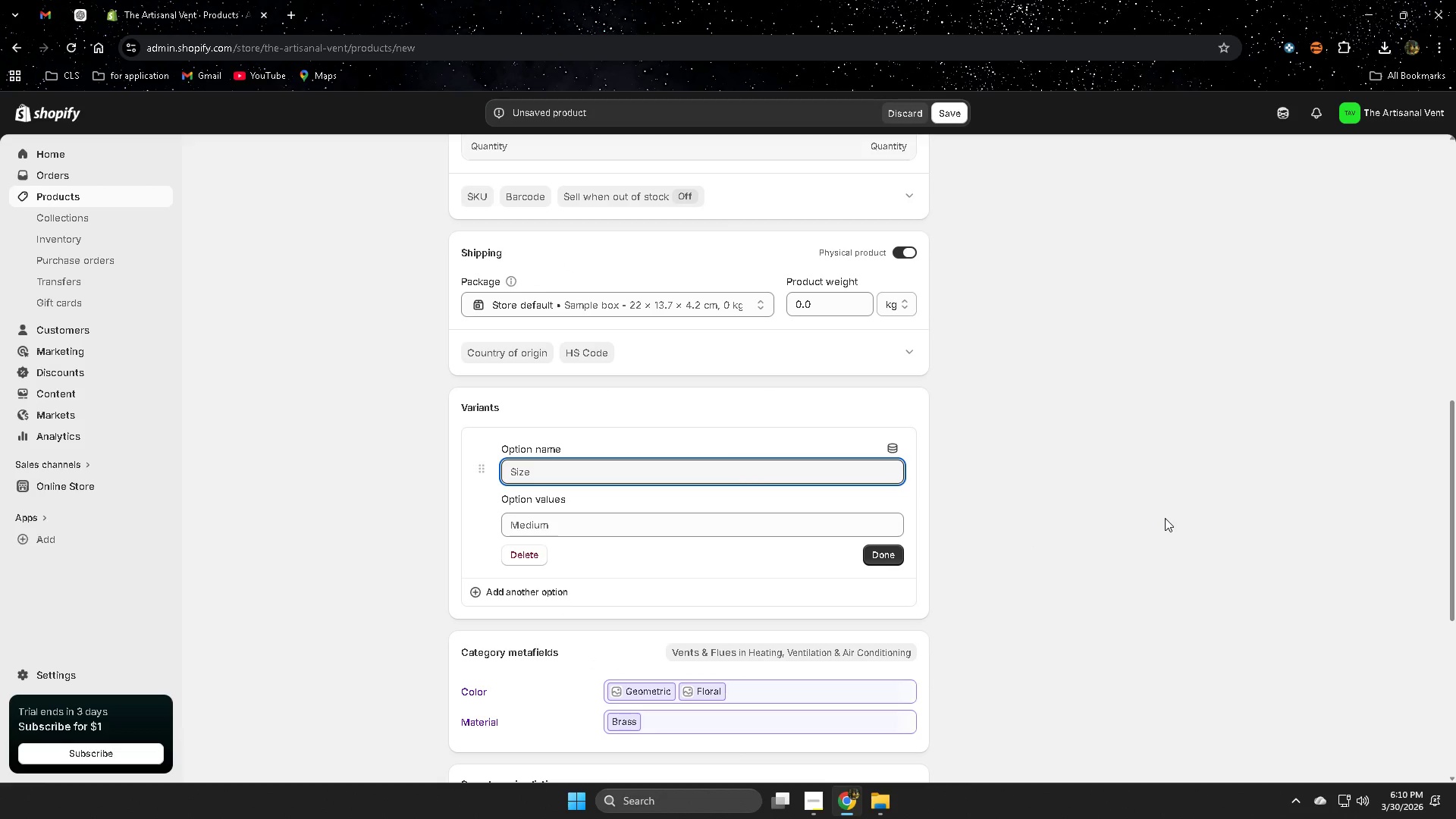 
scroll: coordinate [1165, 518], scroll_direction: down, amount: 2.0
 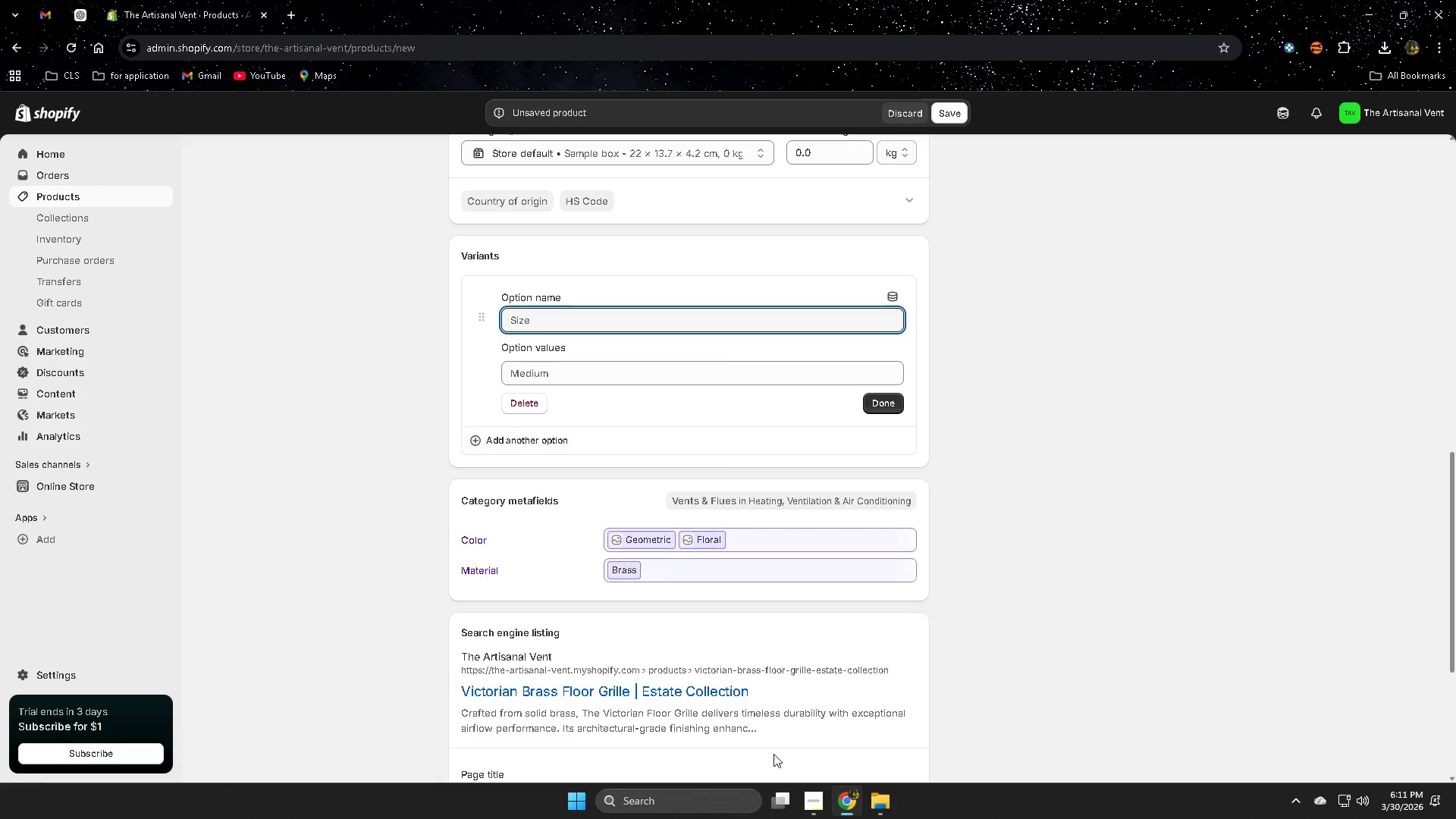 
left_click([153, 5])
 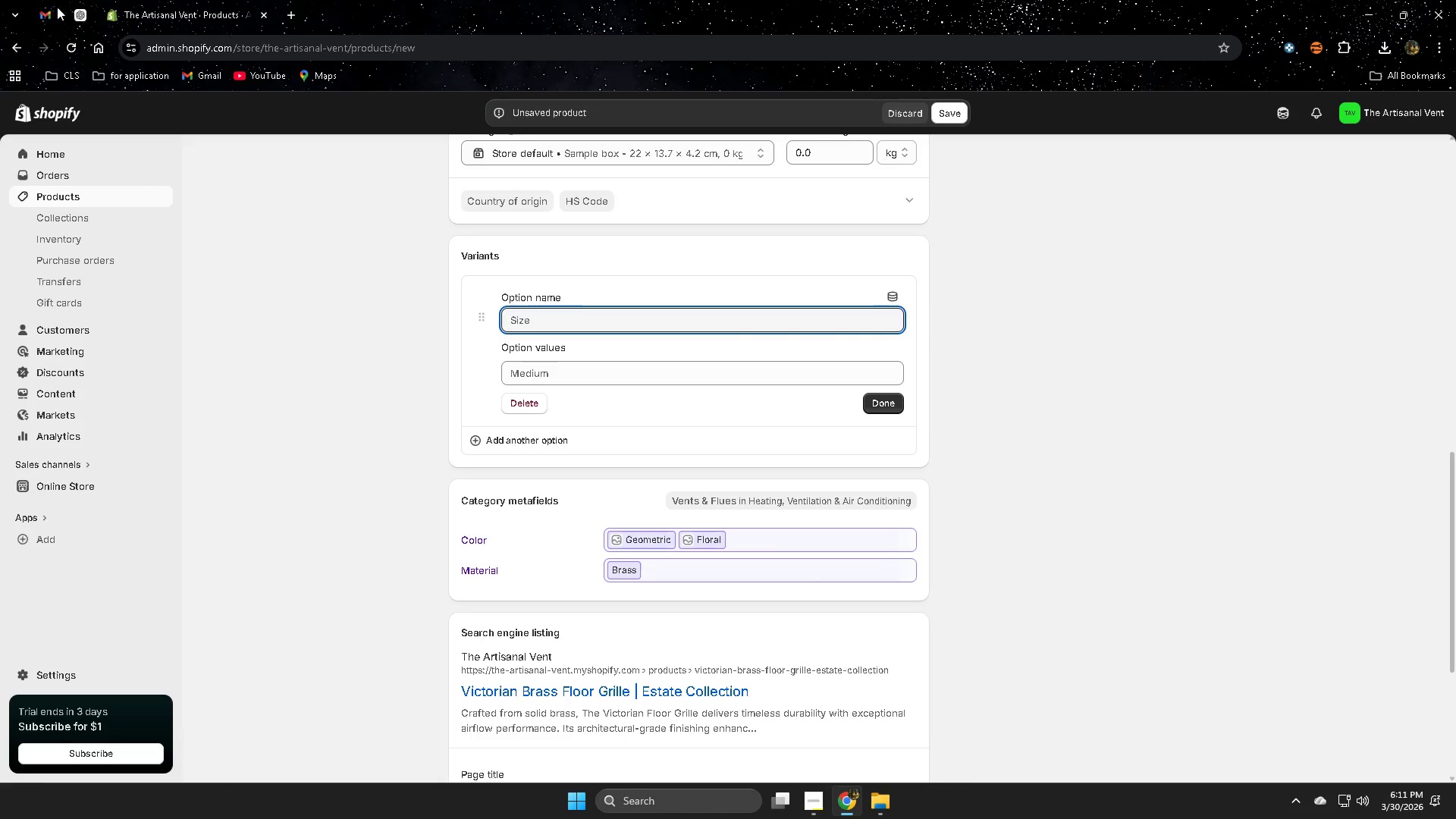 
left_click([76, 9])
 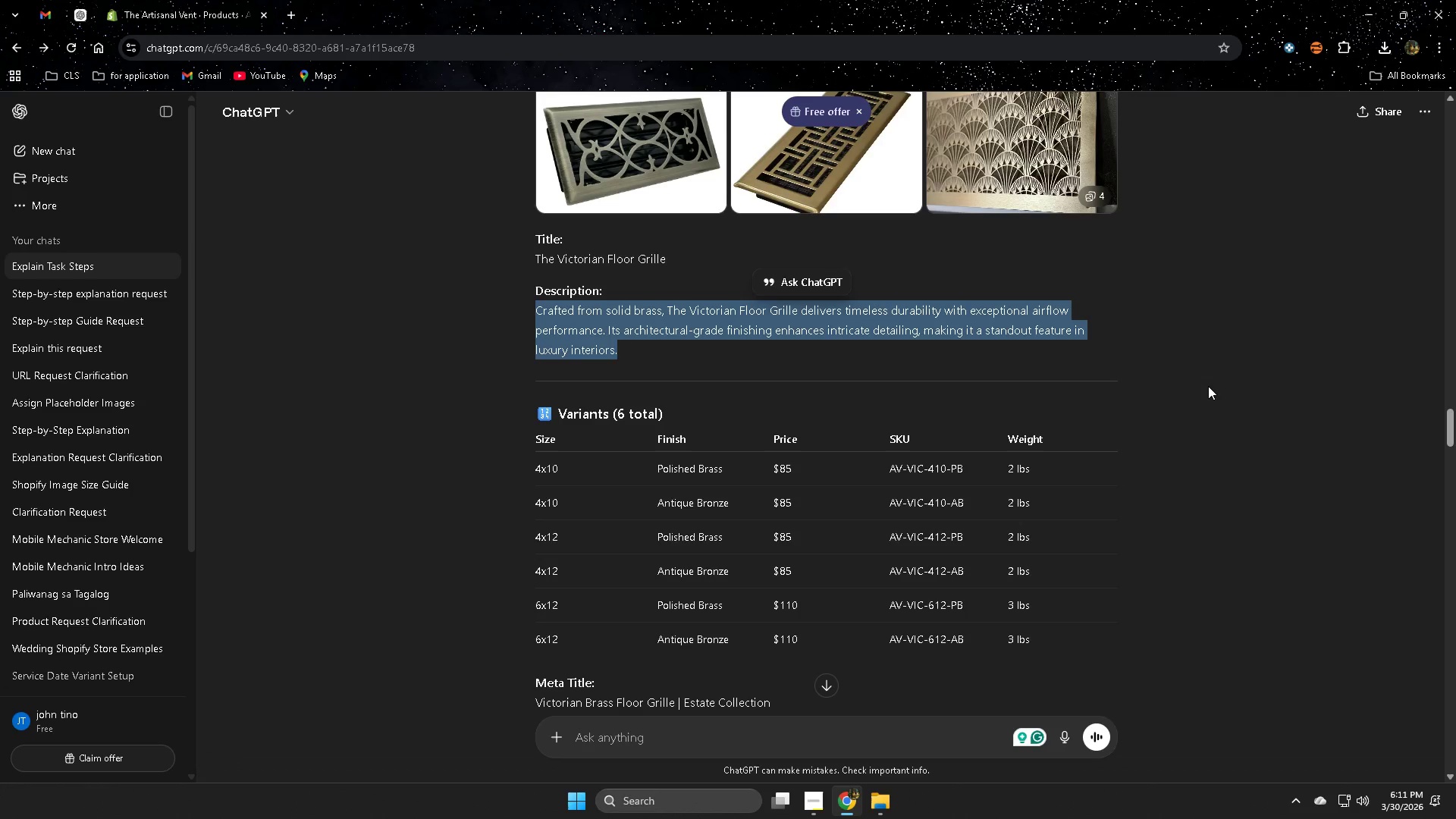 
scroll: coordinate [1207, 391], scroll_direction: down, amount: 2.0
 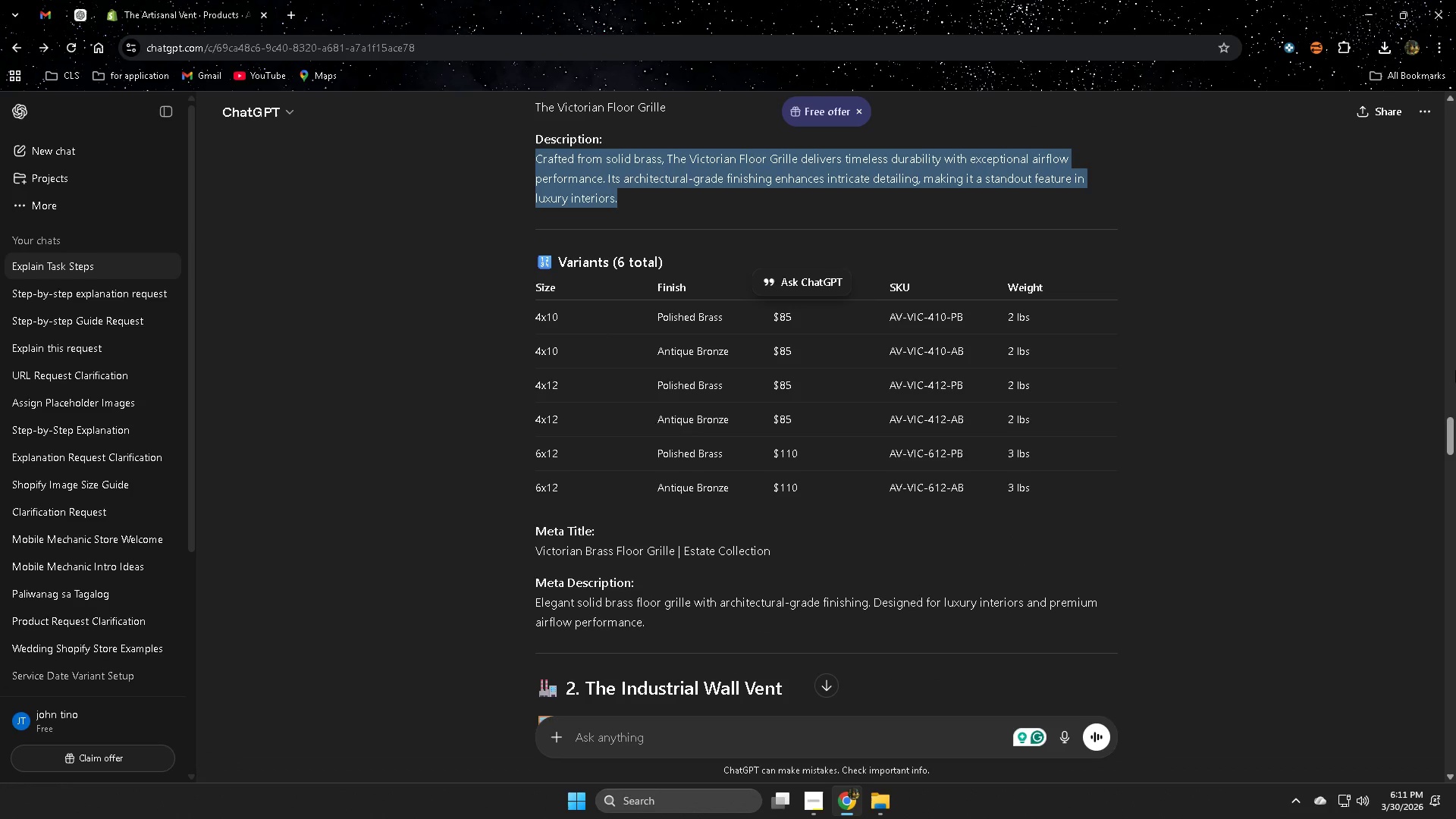 
left_click([1293, 305])
 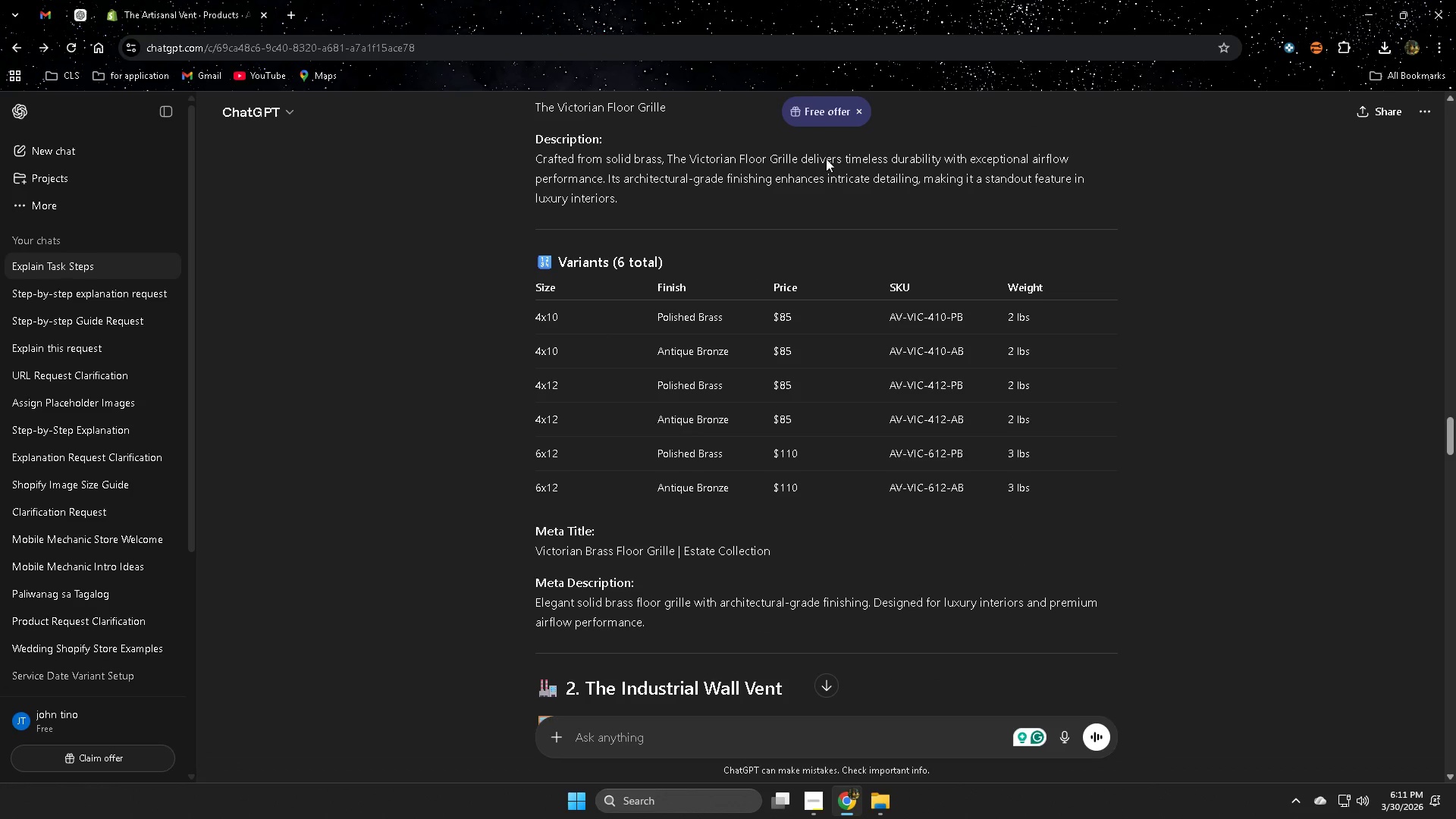 
mouse_move([247, 5])
 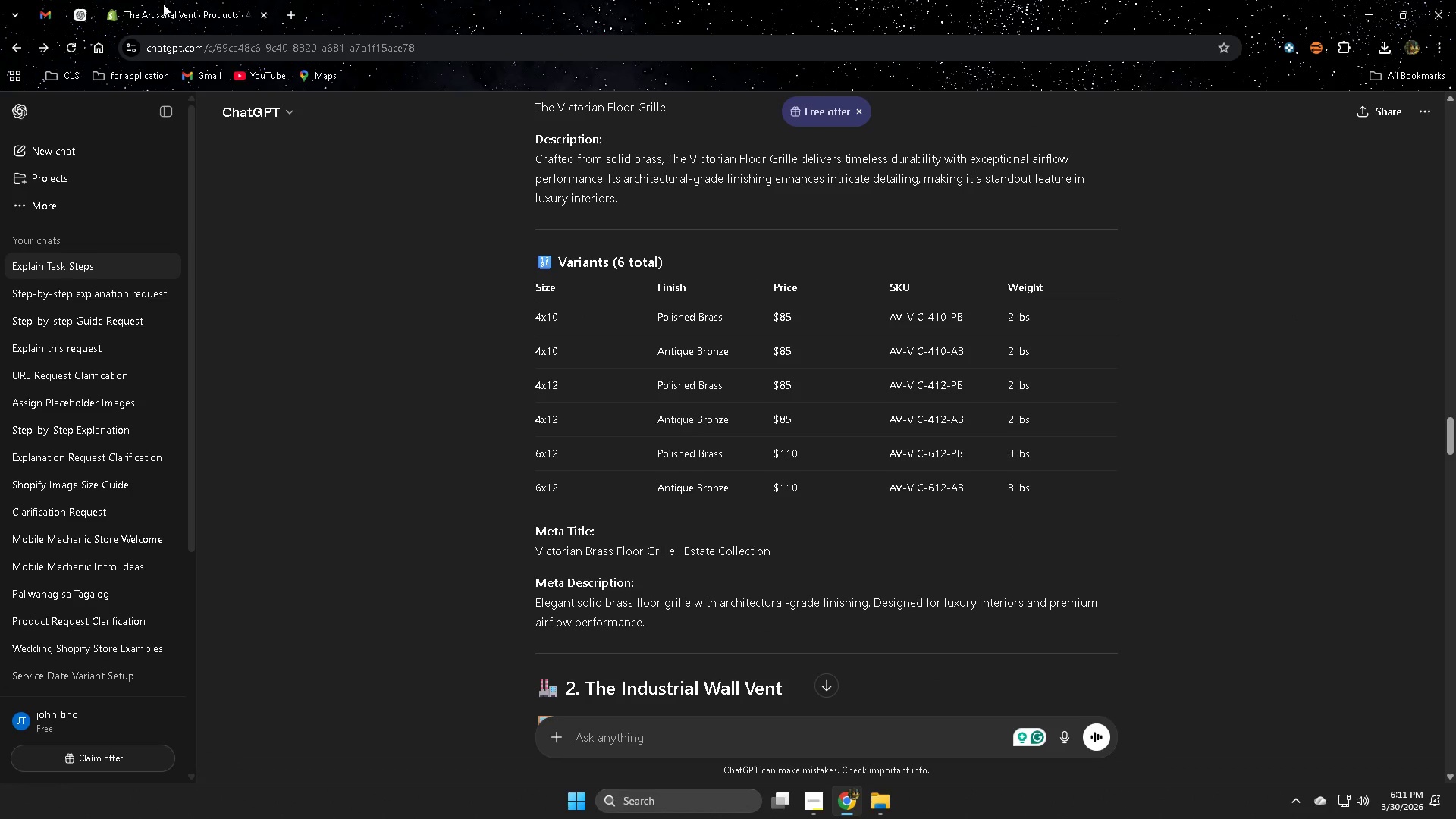 
left_click([160, 7])
 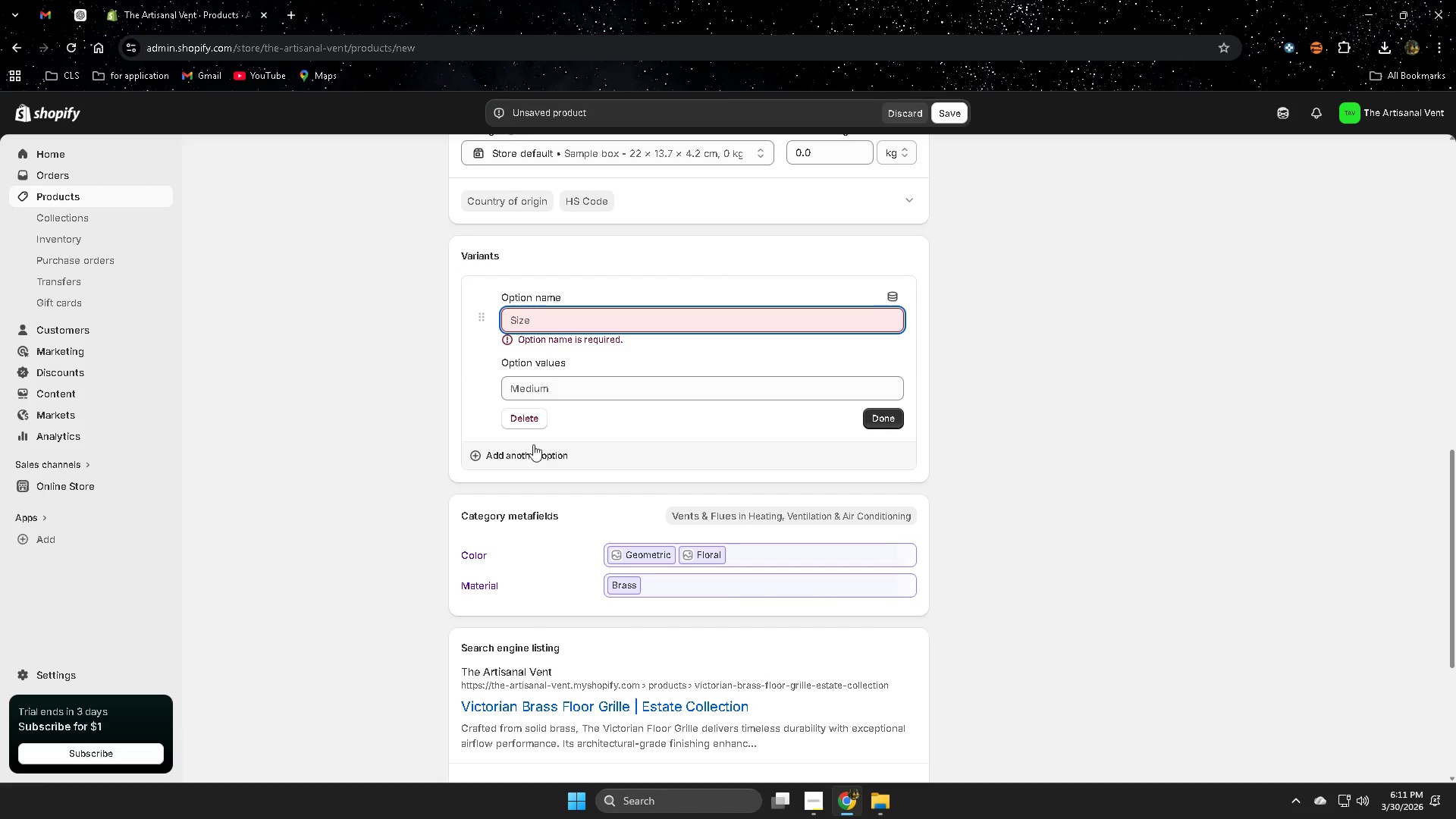 
left_click([532, 422])
 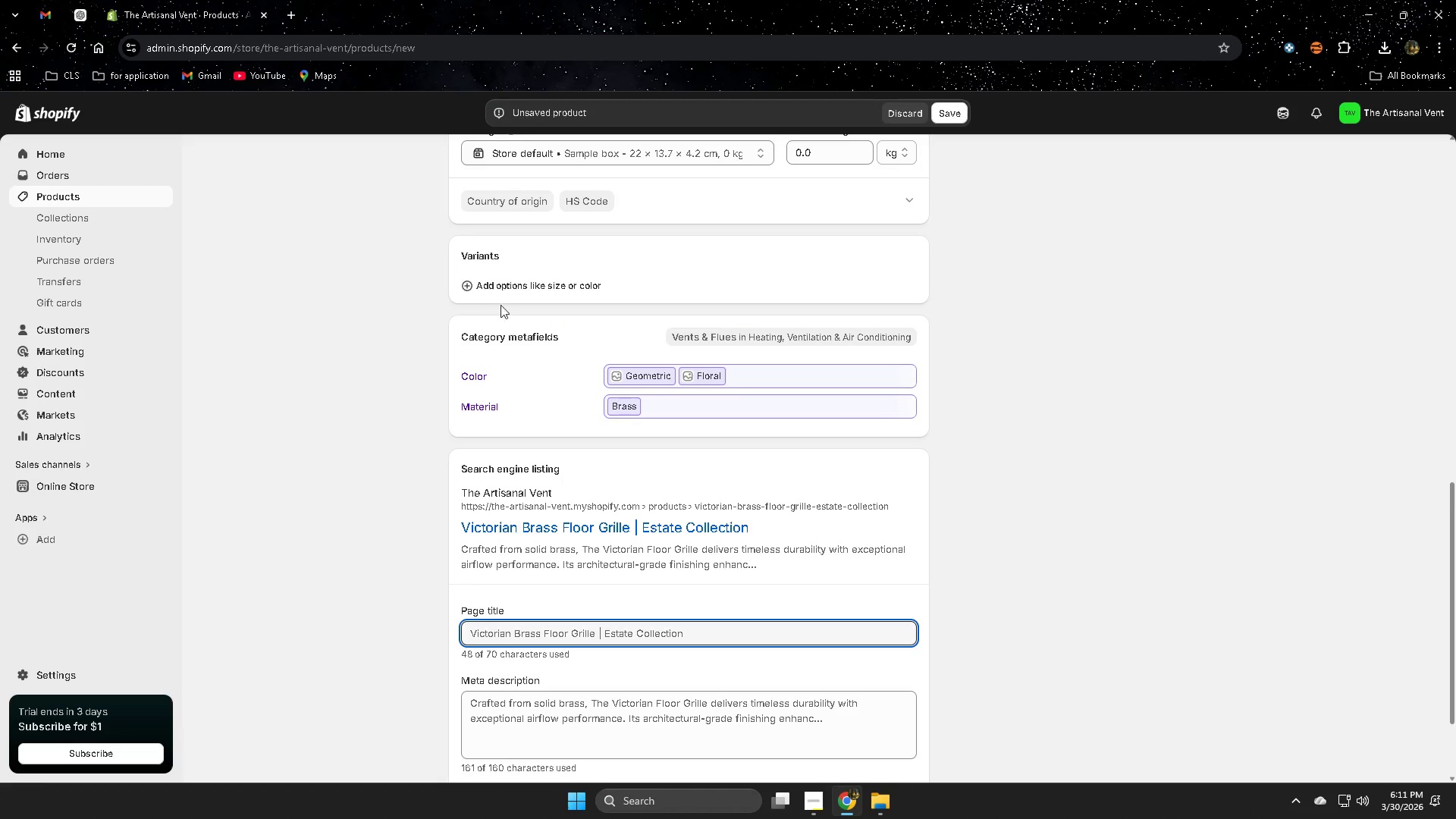 
left_click([494, 283])
 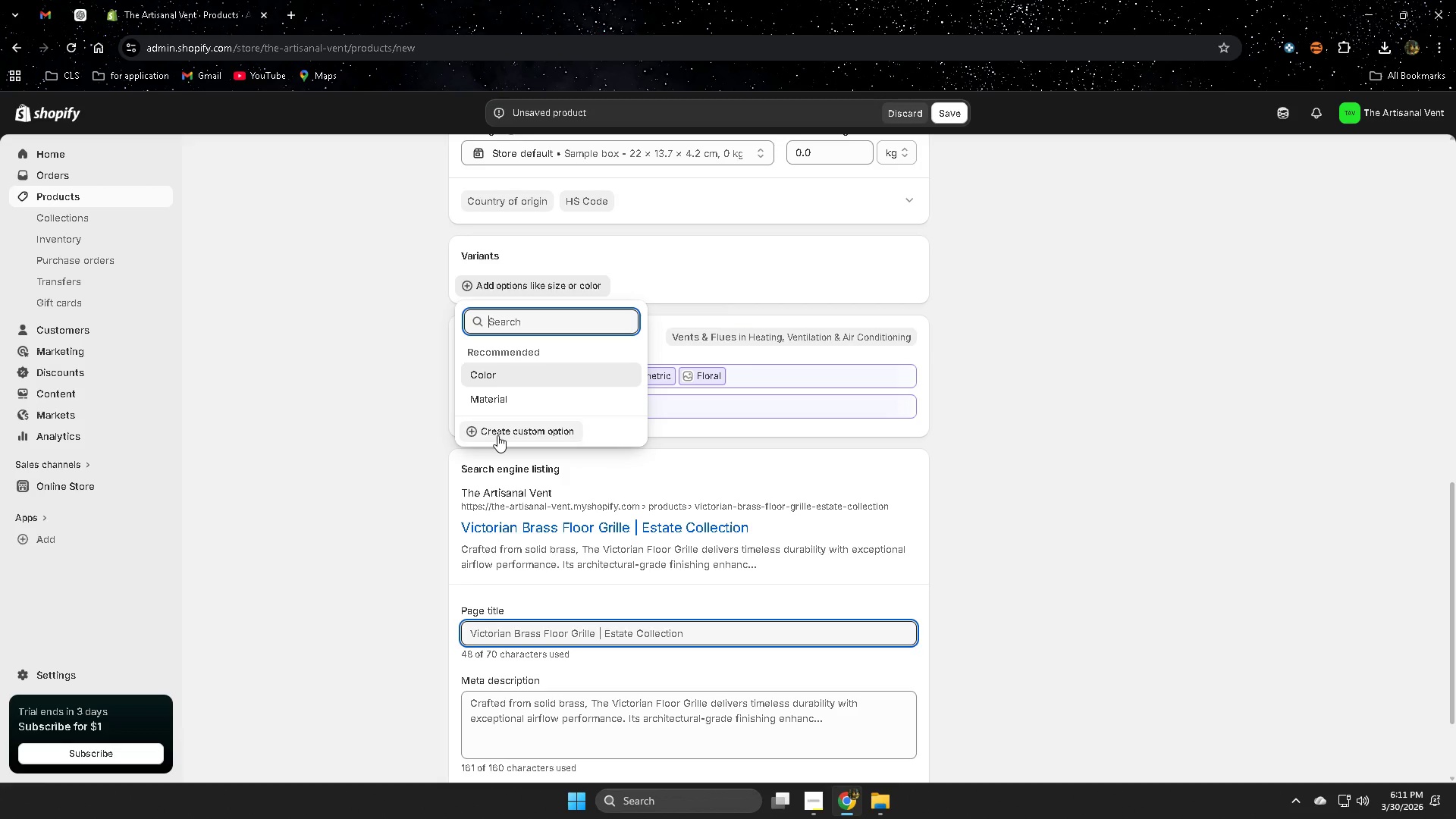 
left_click([501, 432])
 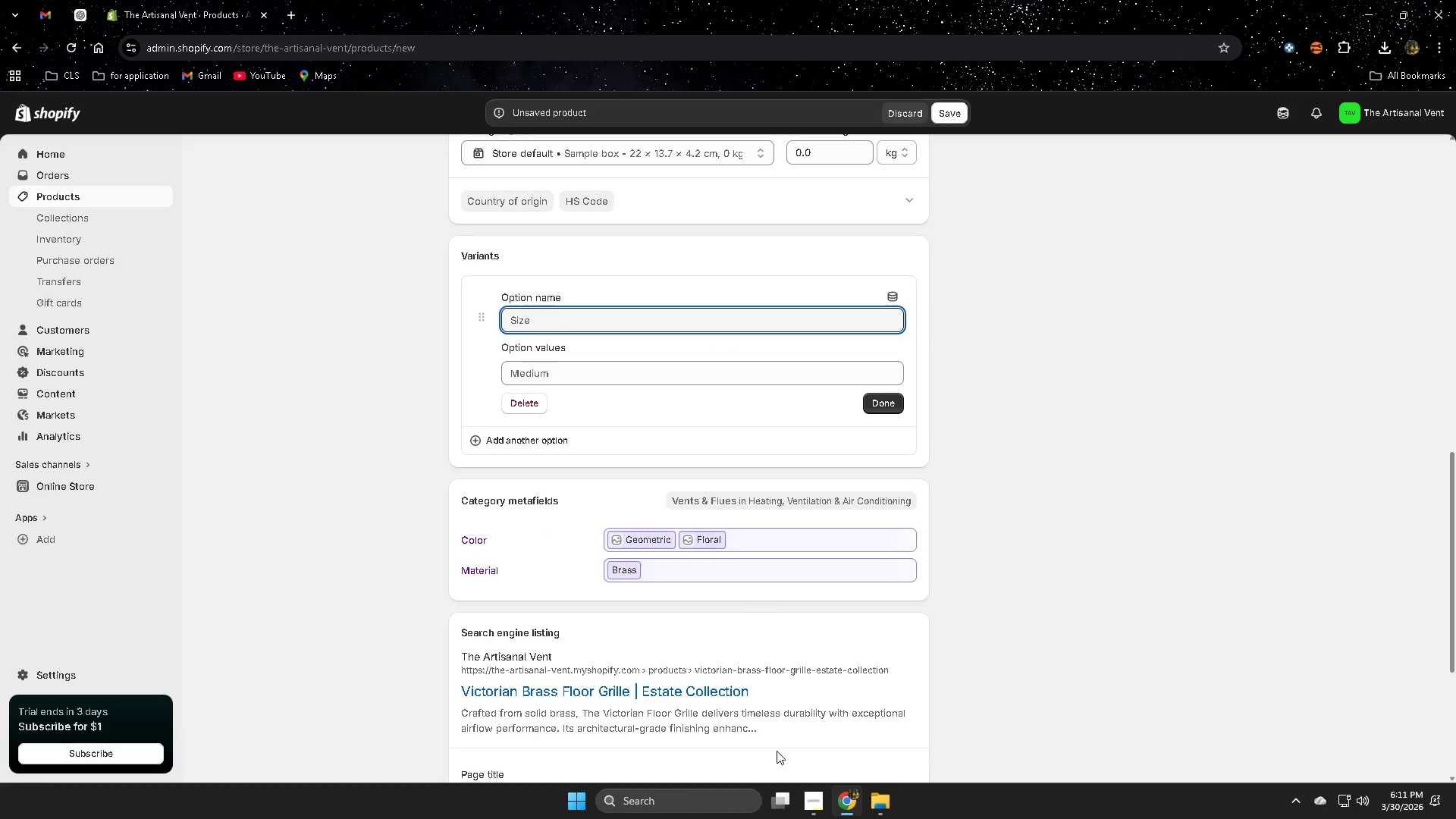 
left_click([76, 11])
 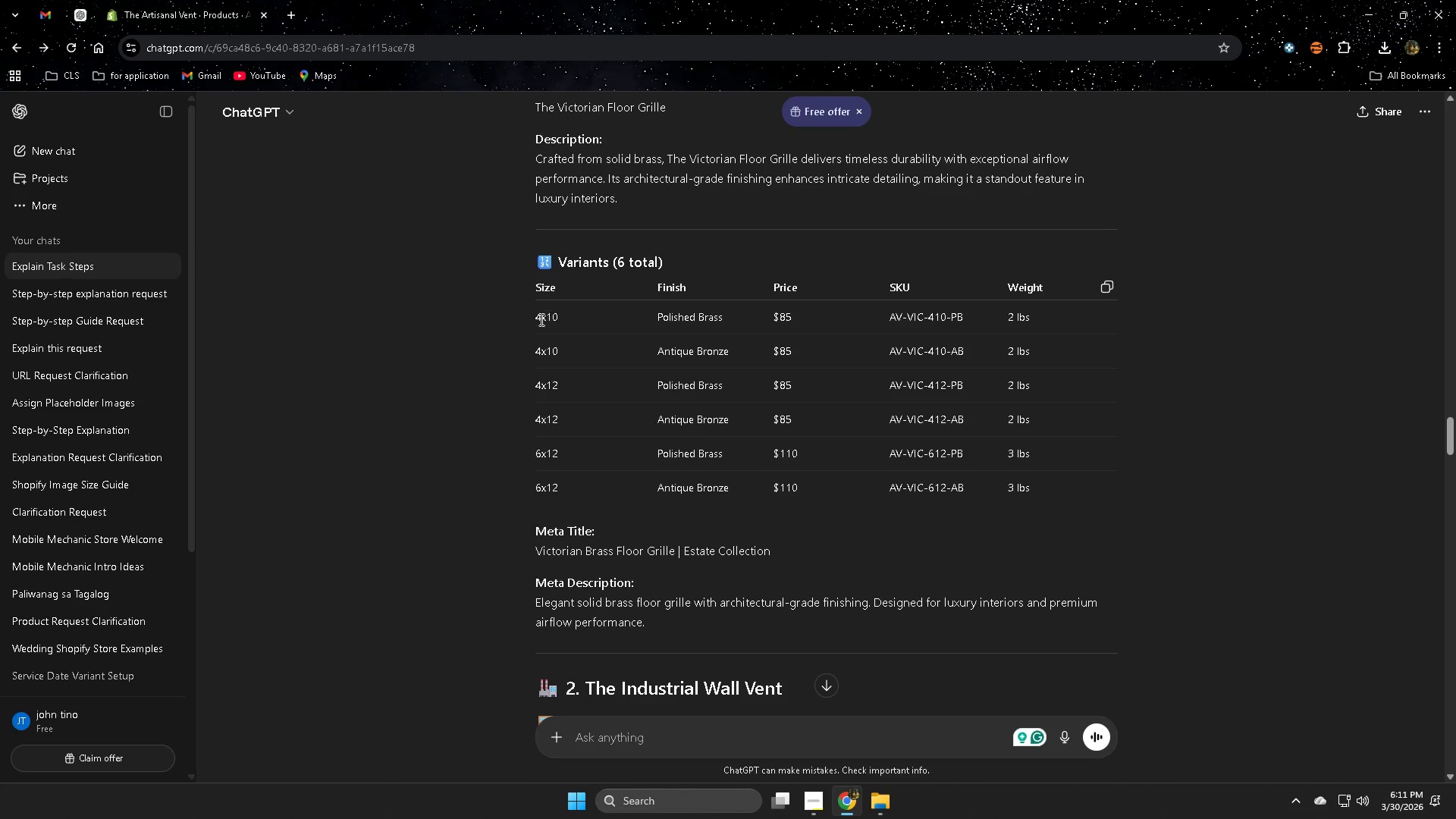 
double_click([540, 319])
 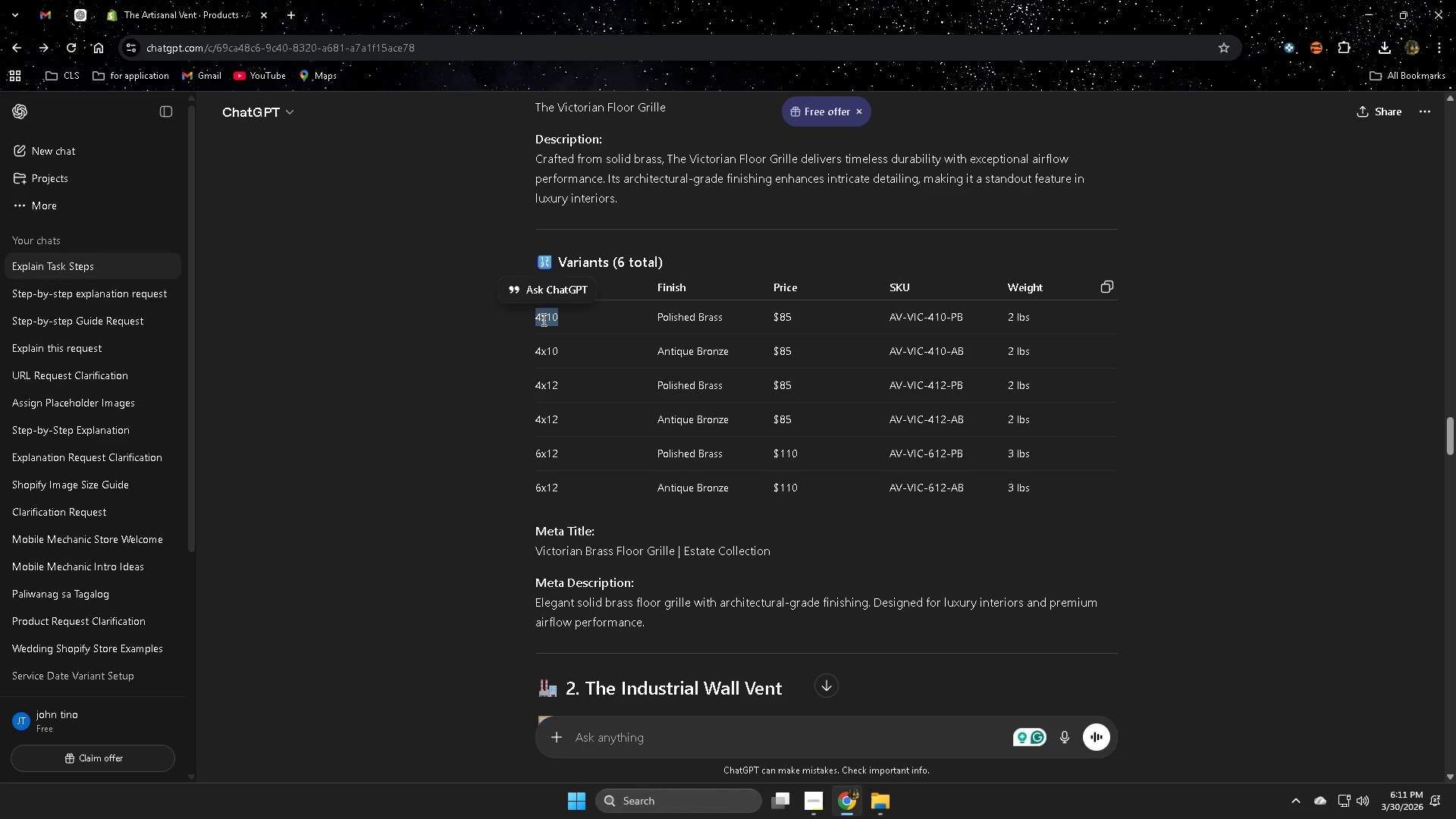 
key(Control+ControlLeft)
 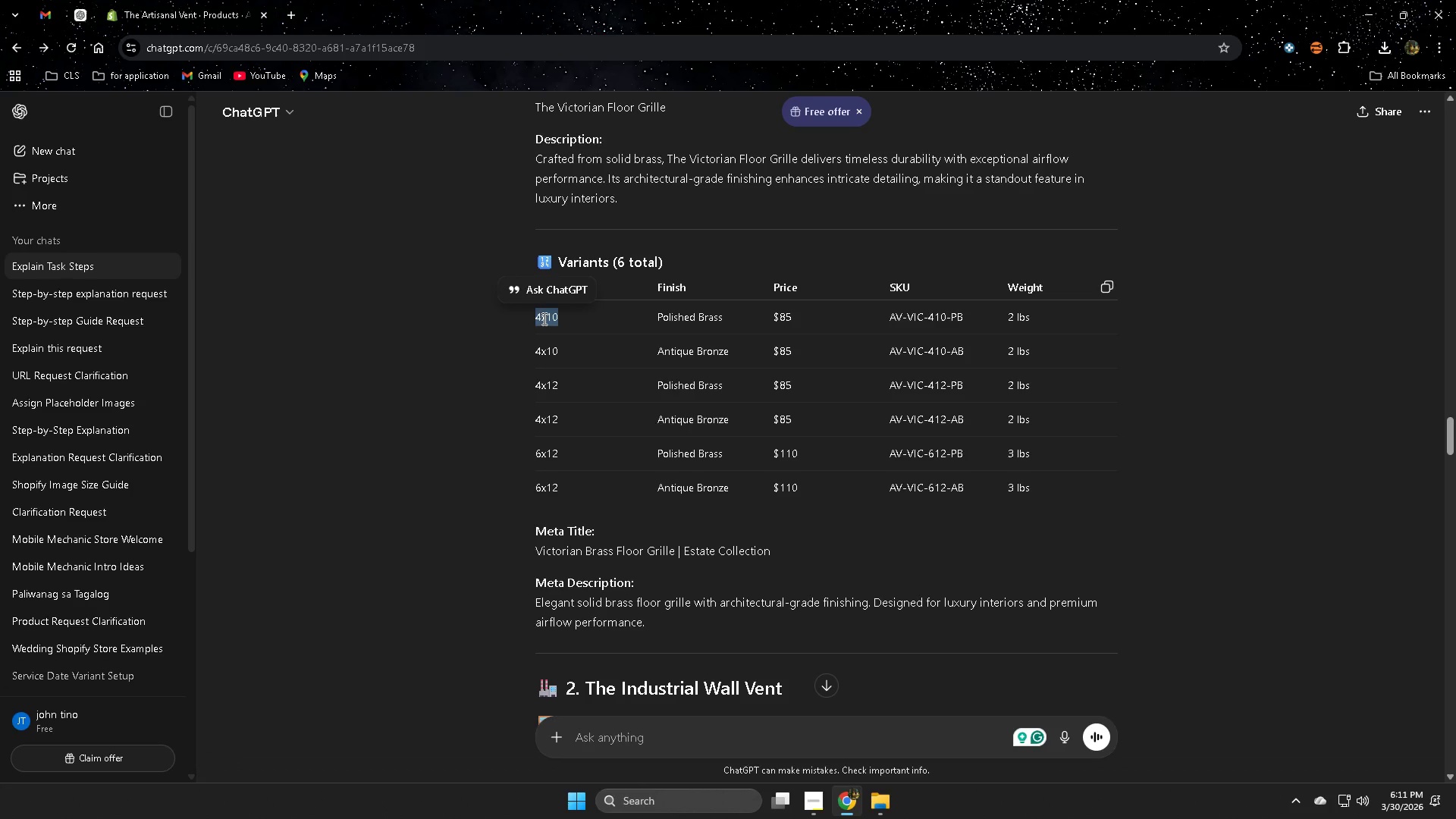 
key(Control+C)
 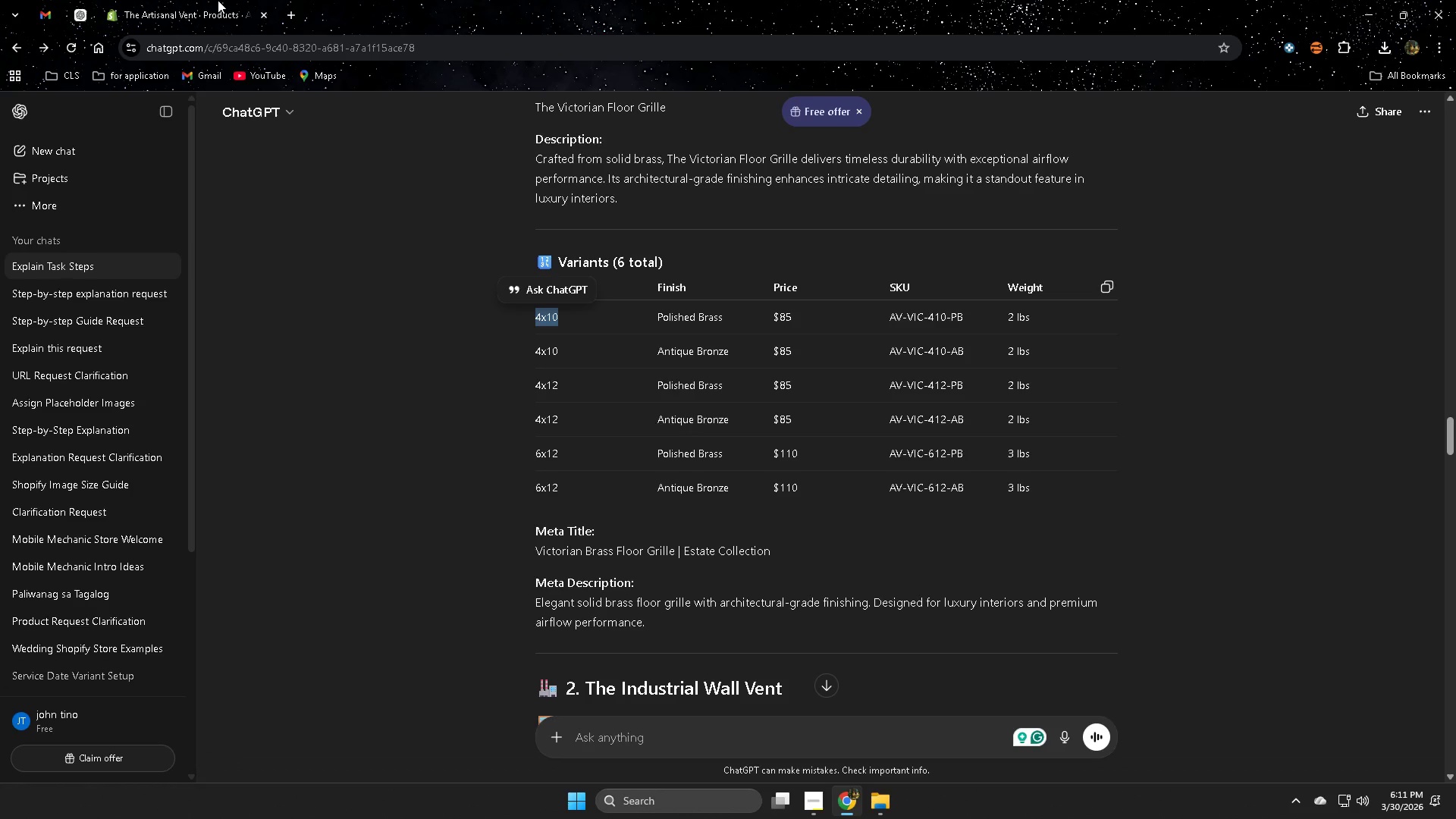 
left_click([217, 0])
 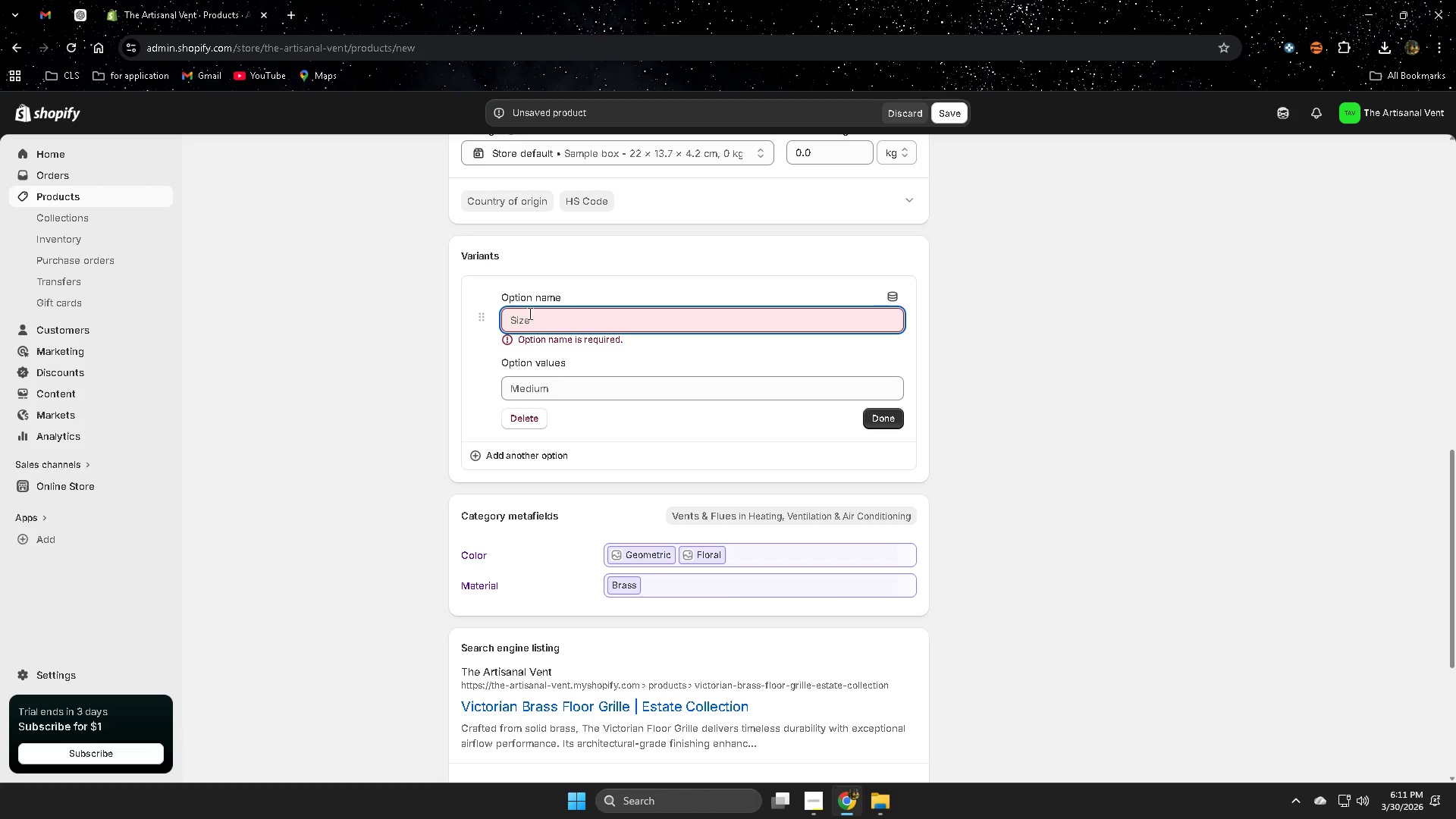 
key(Control+ControlLeft)
 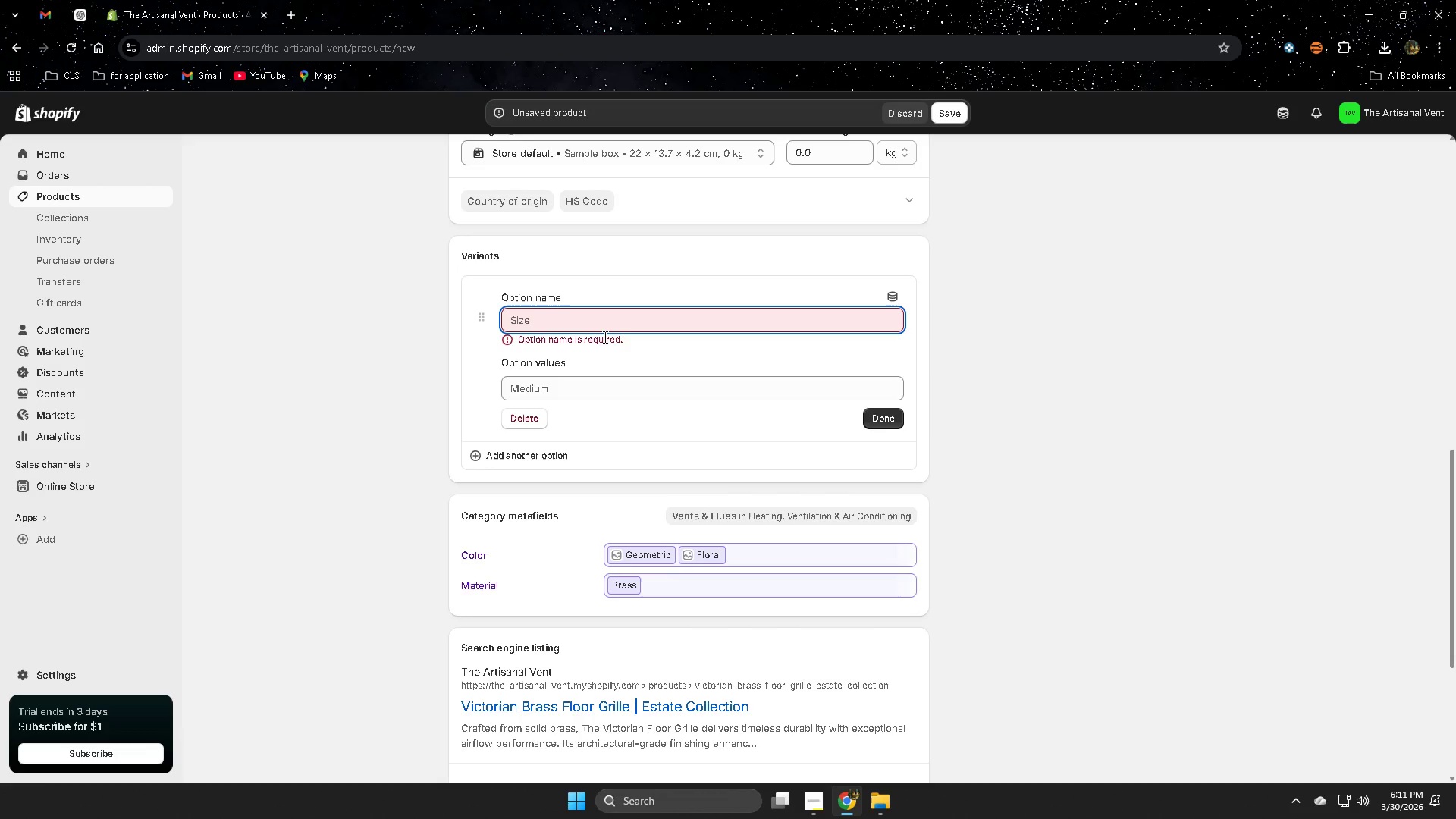 
key(Control+V)
 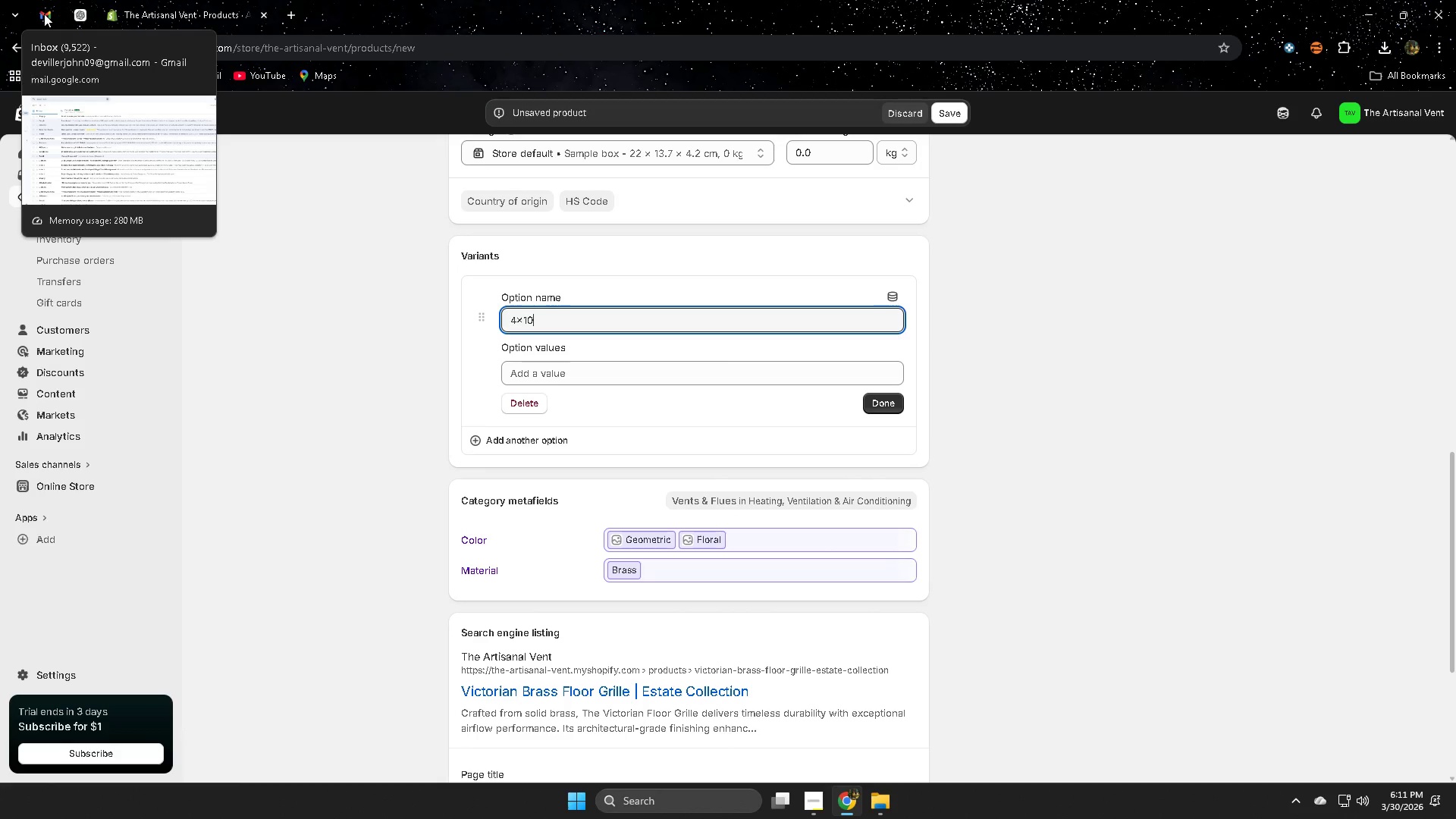 
left_click([44, 14])
 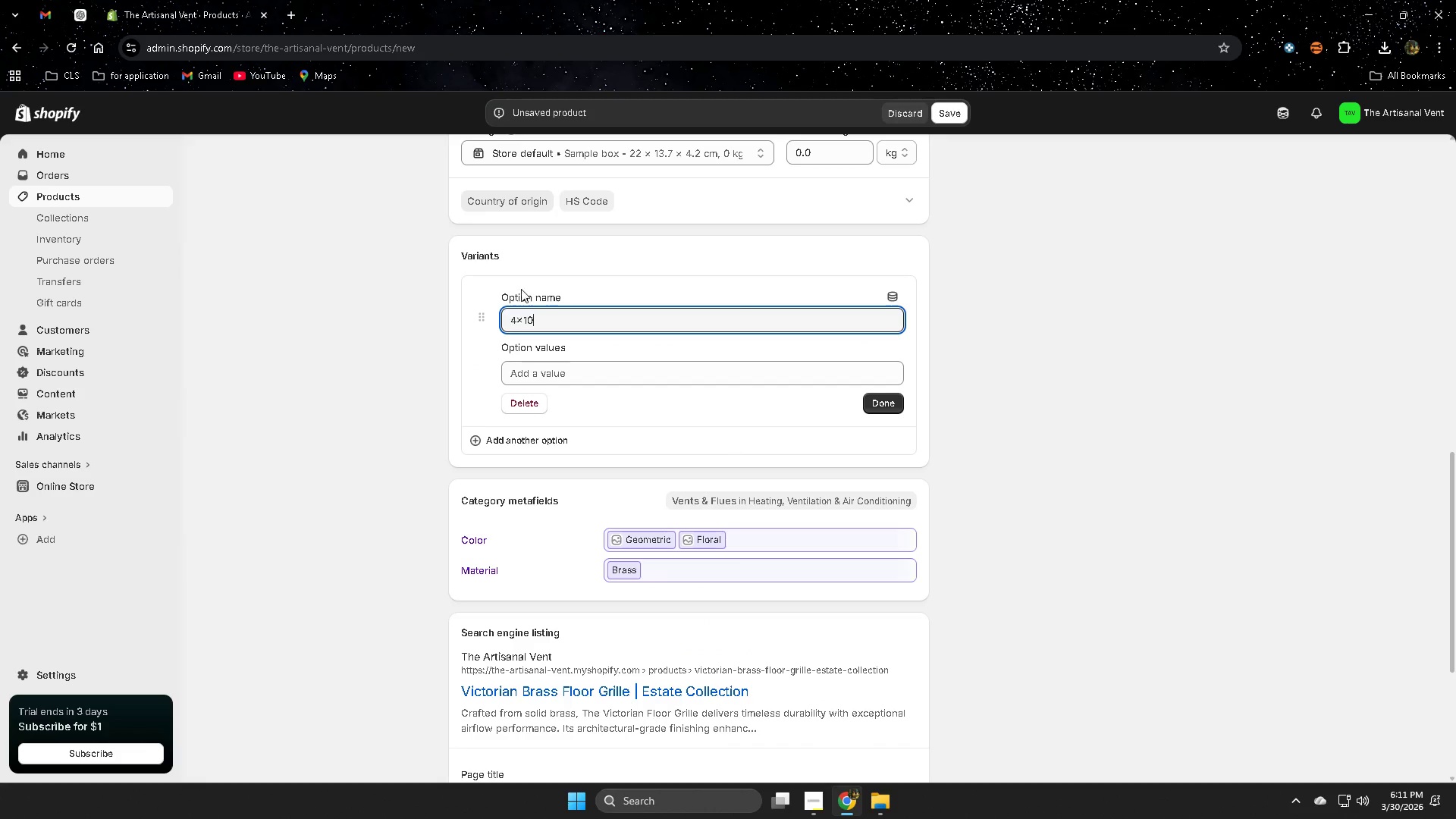 
left_click([80, 19])
 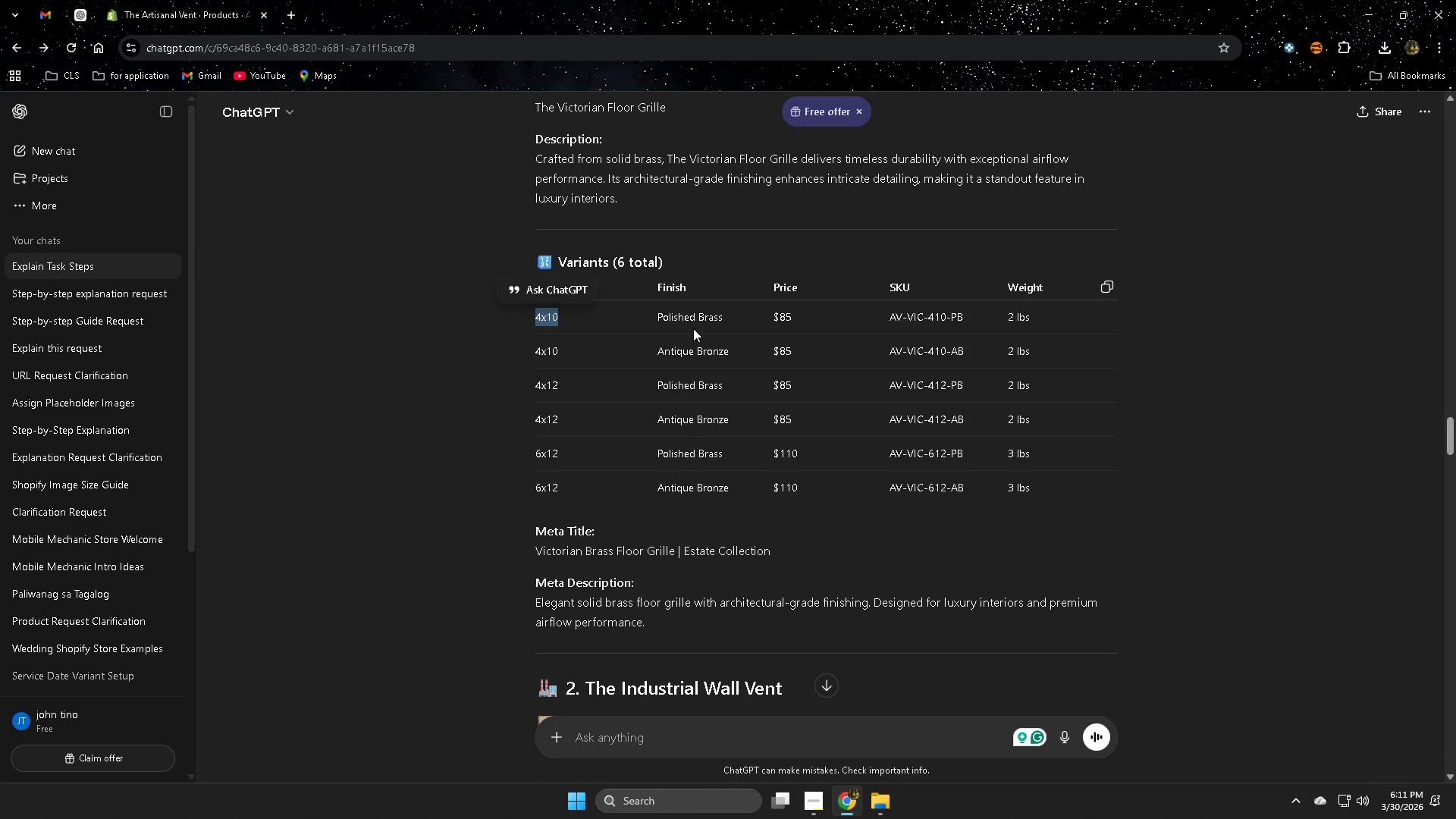 
double_click([695, 319])
 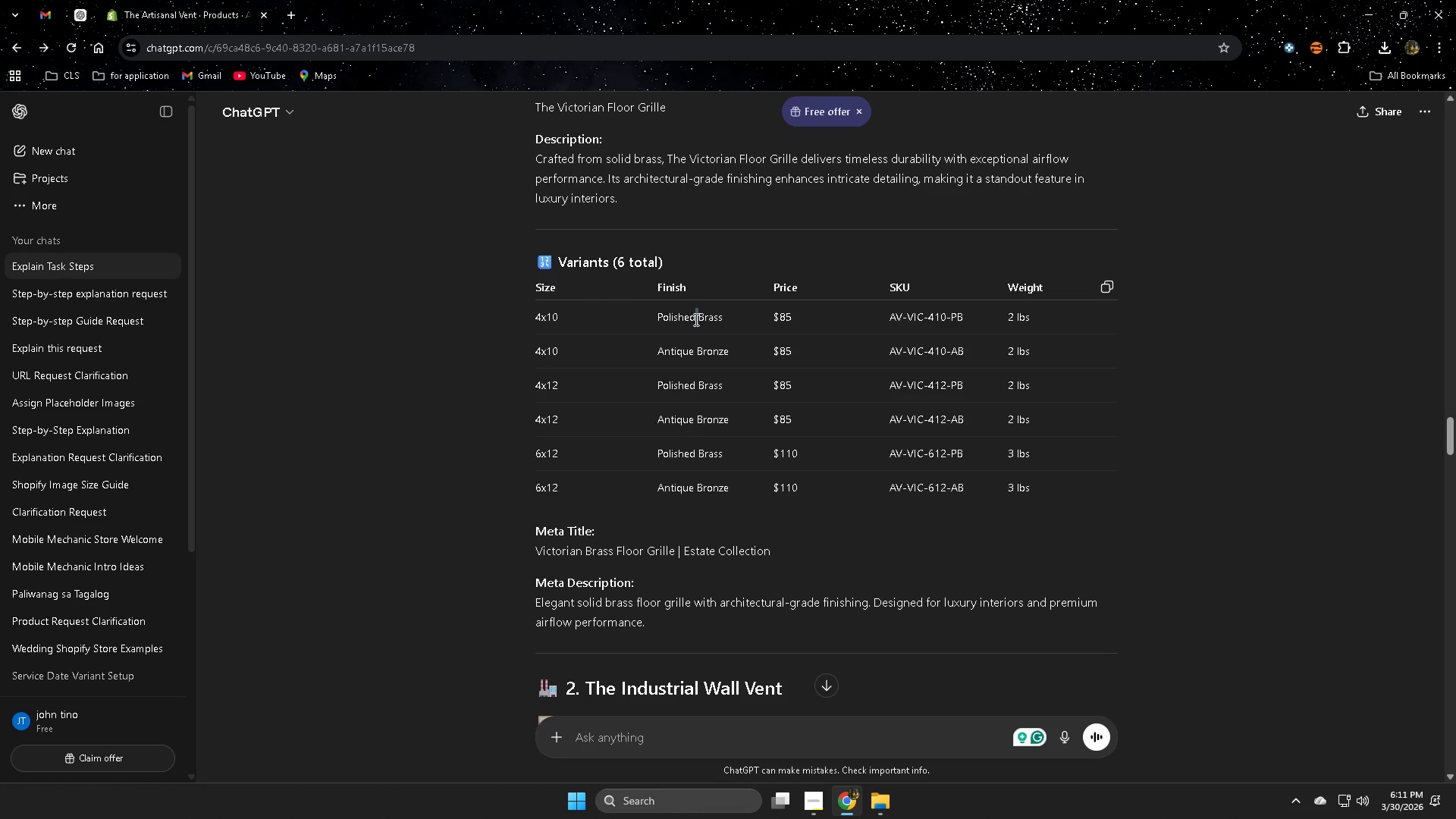 
key(Control+ControlLeft)
 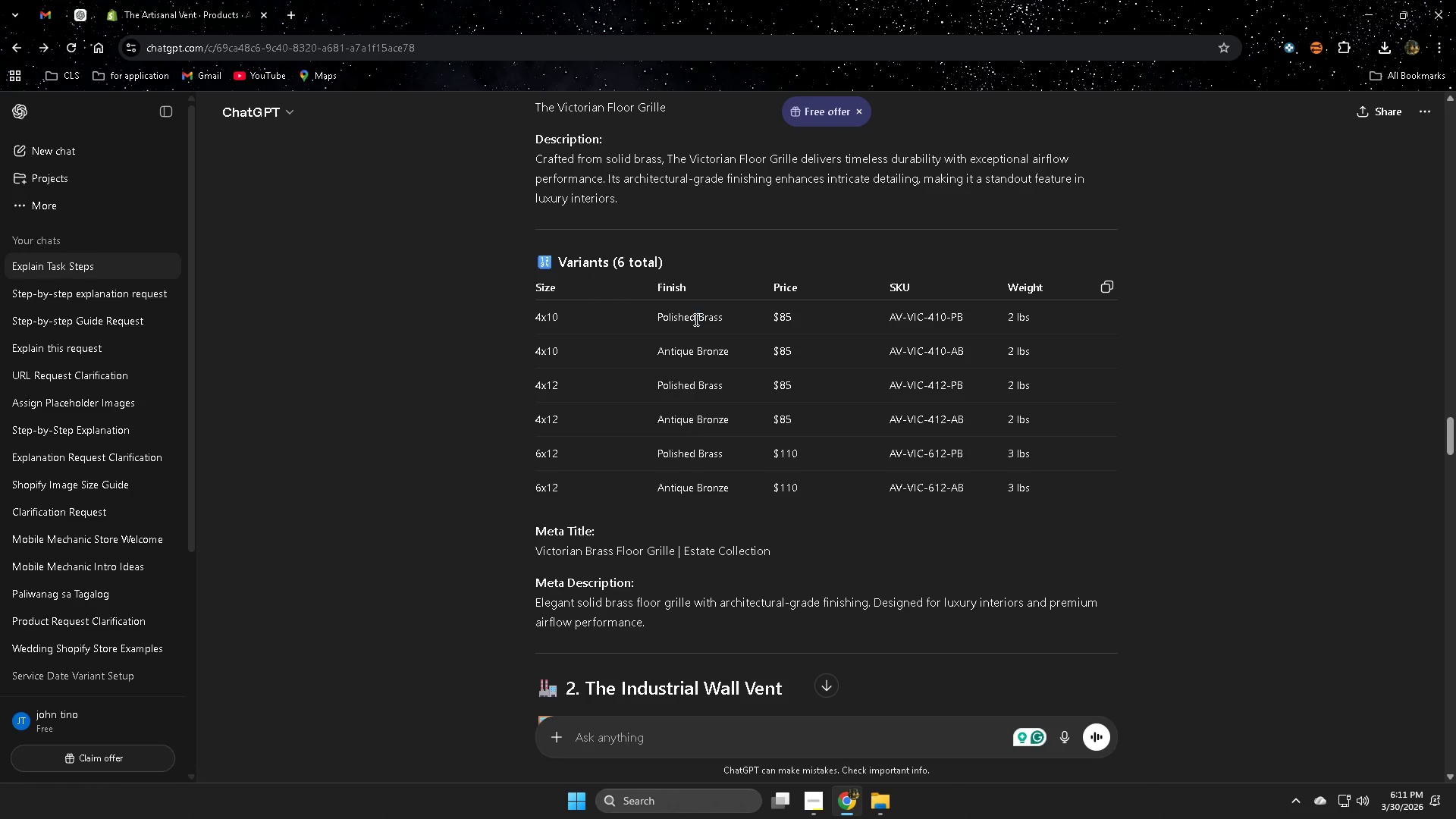 
double_click([695, 319])
 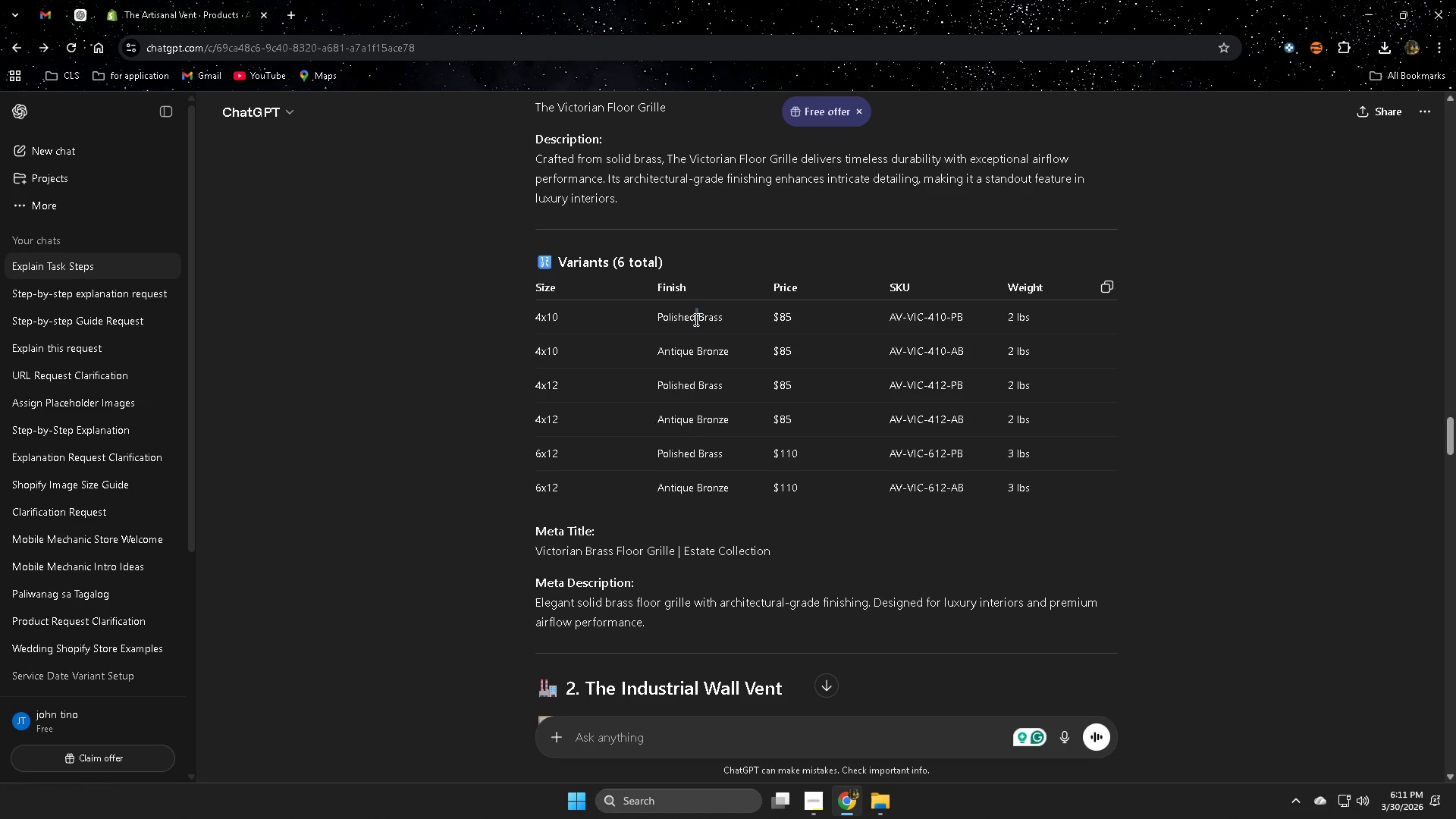 
triple_click([695, 319])
 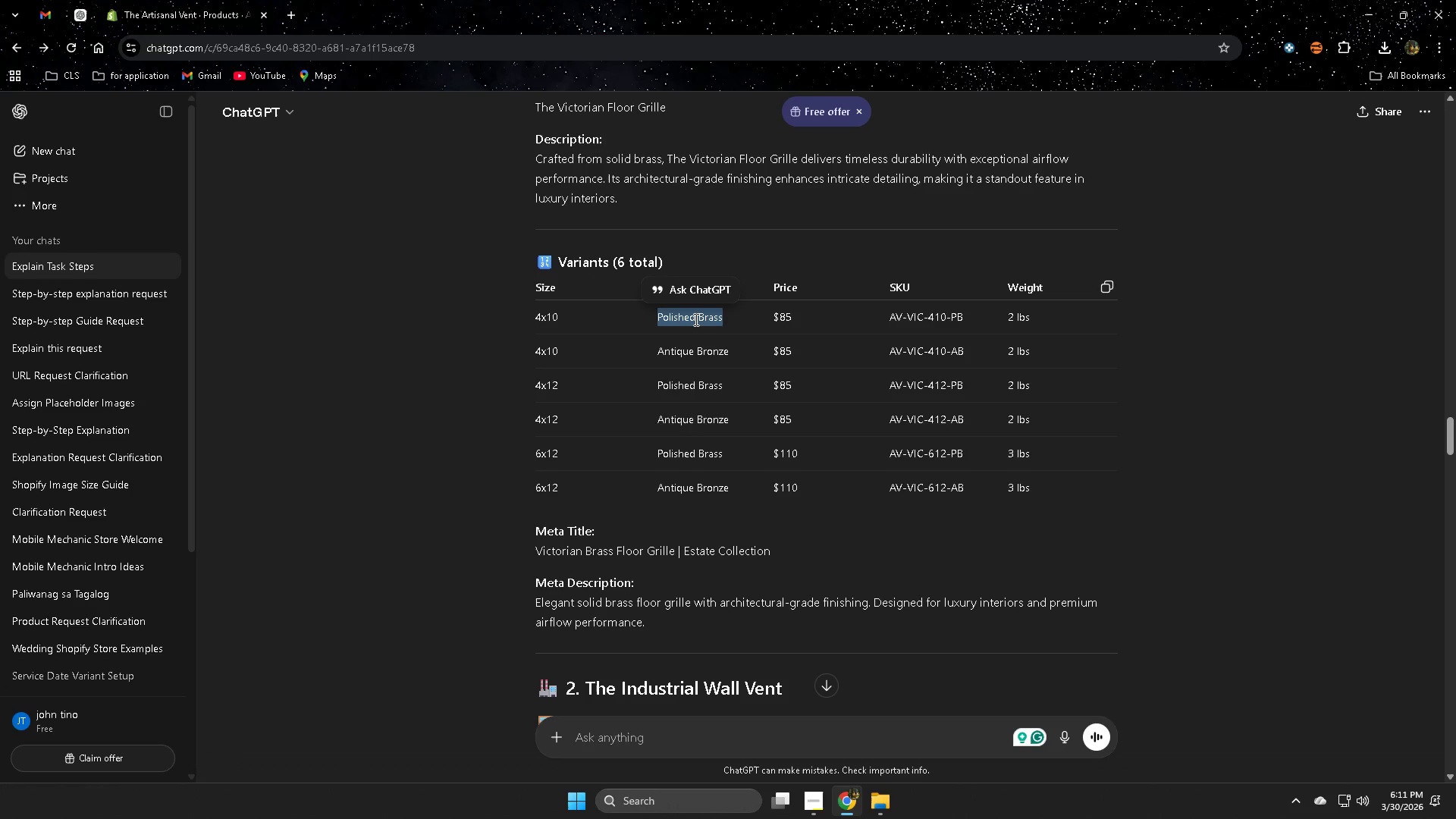 
key(Control+C)
 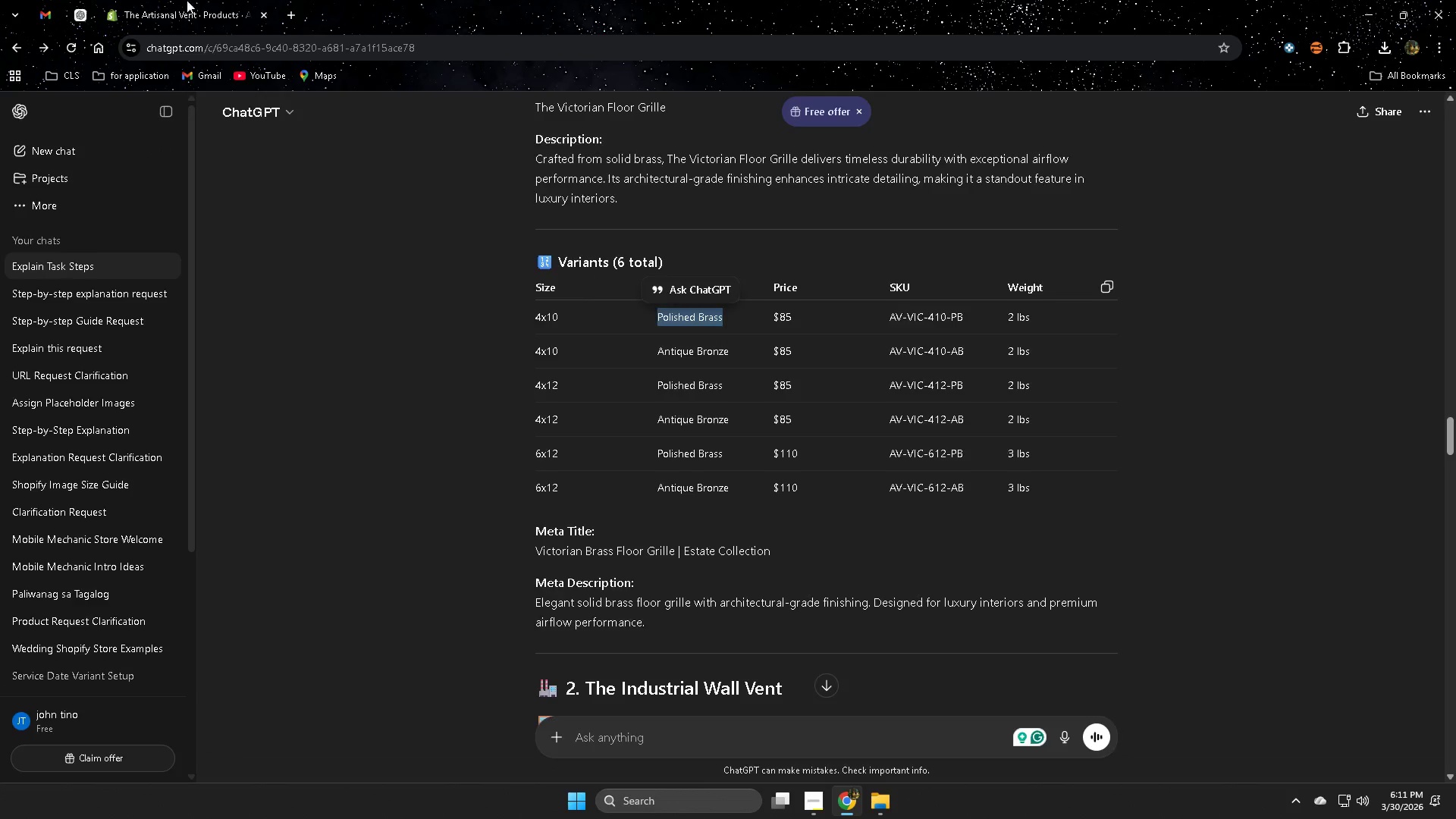 
left_click([203, 0])
 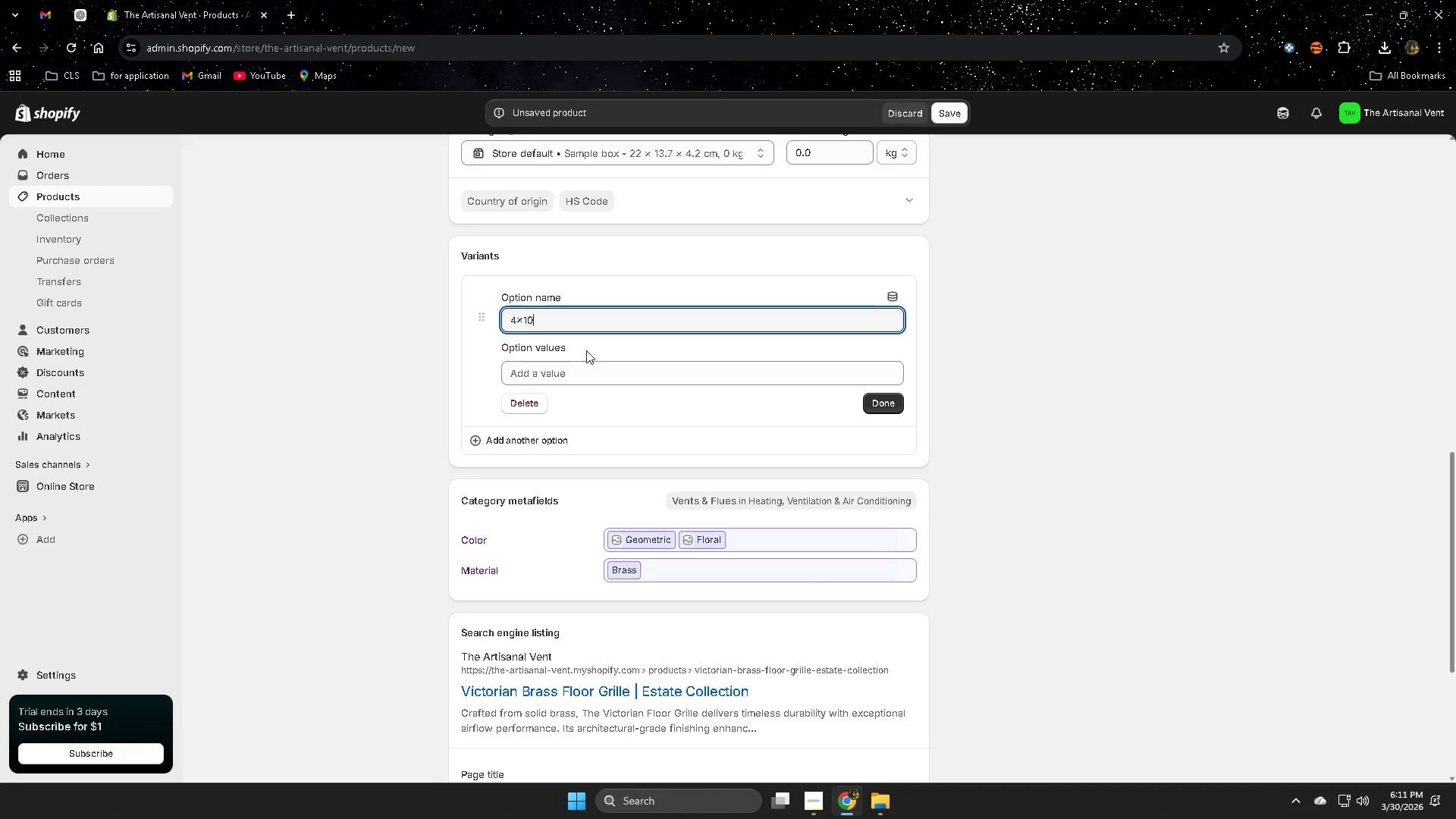 
left_click([571, 371])
 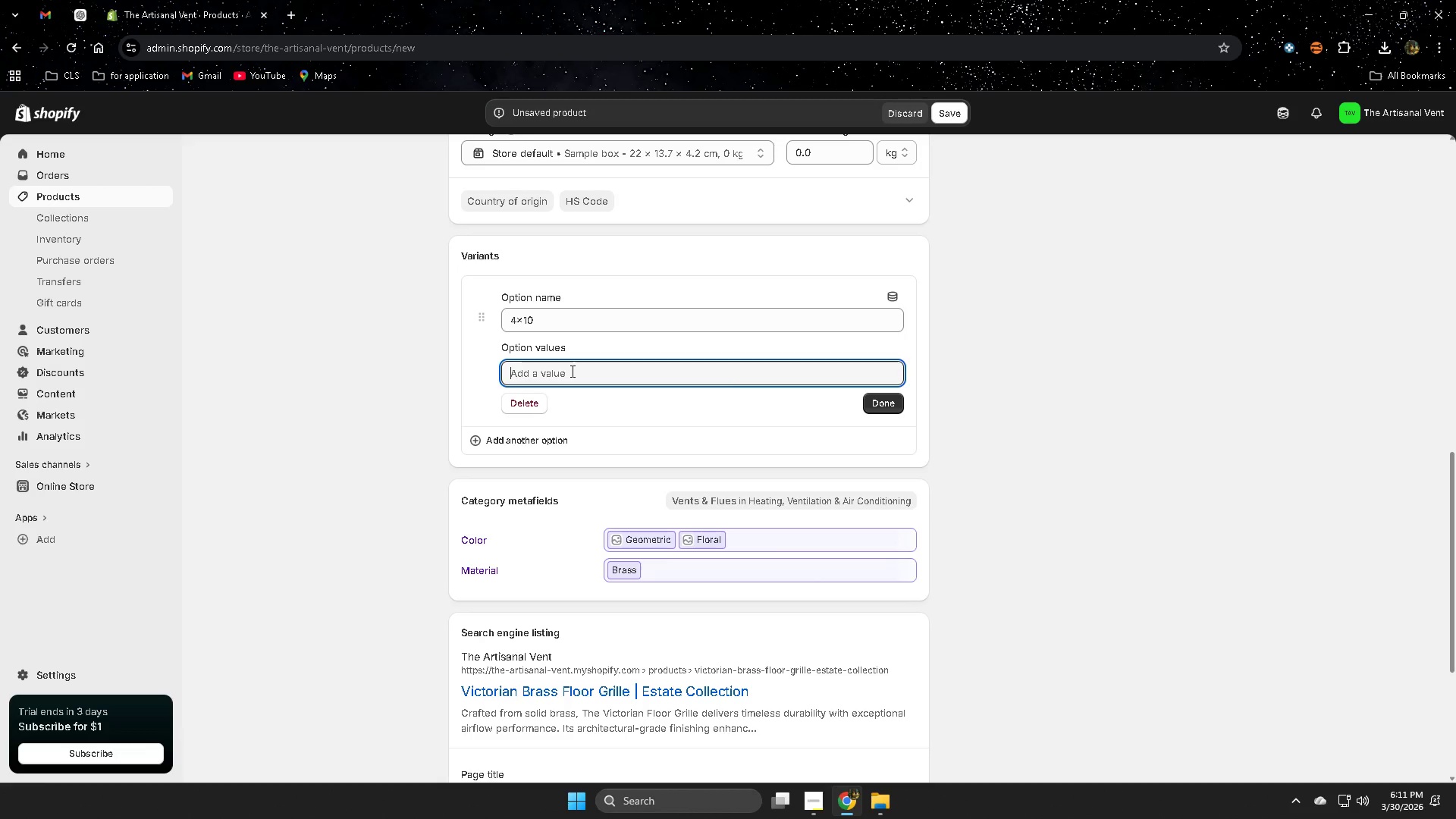 
key(Control+V)
 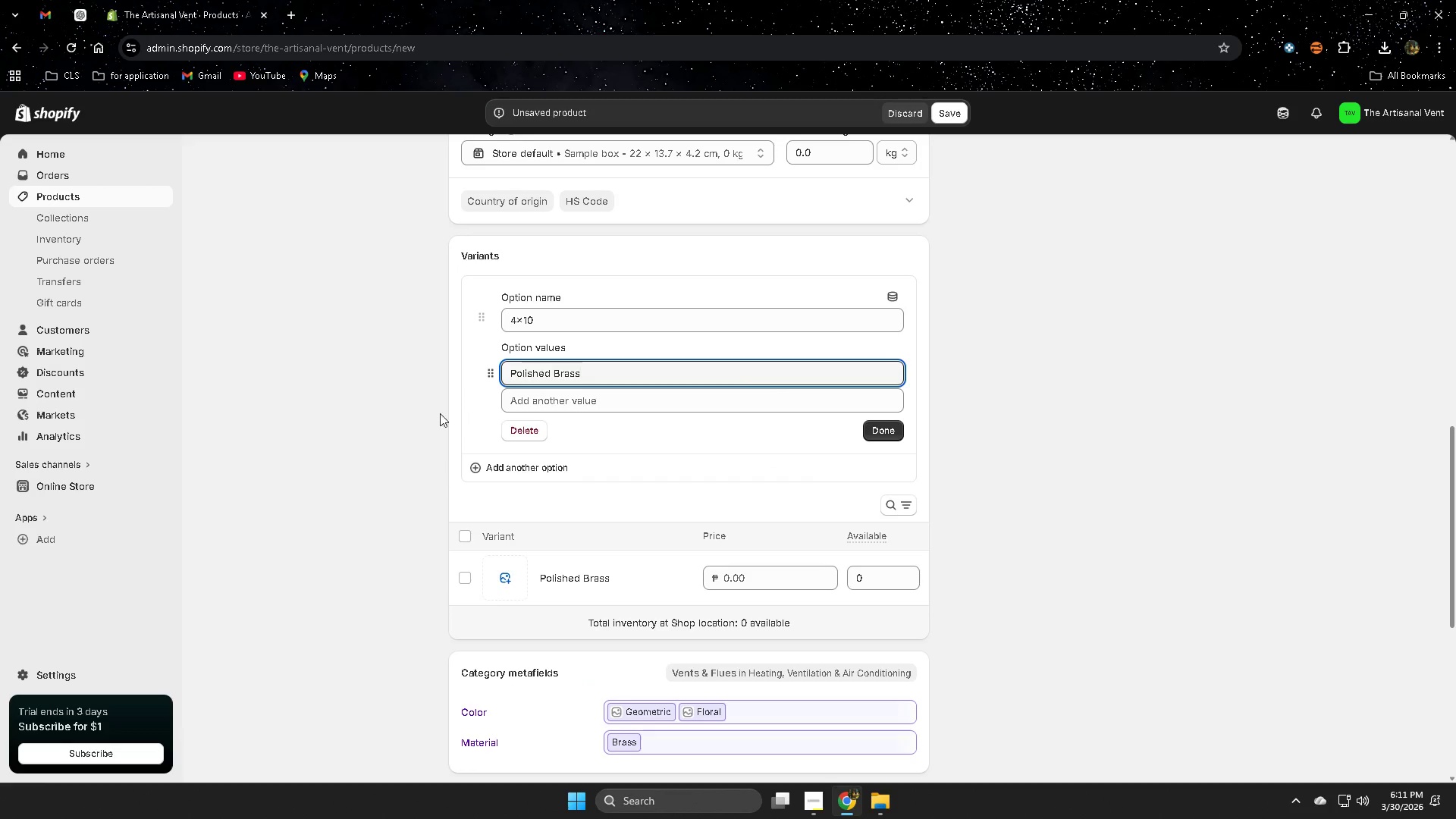 
left_click([380, 410])
 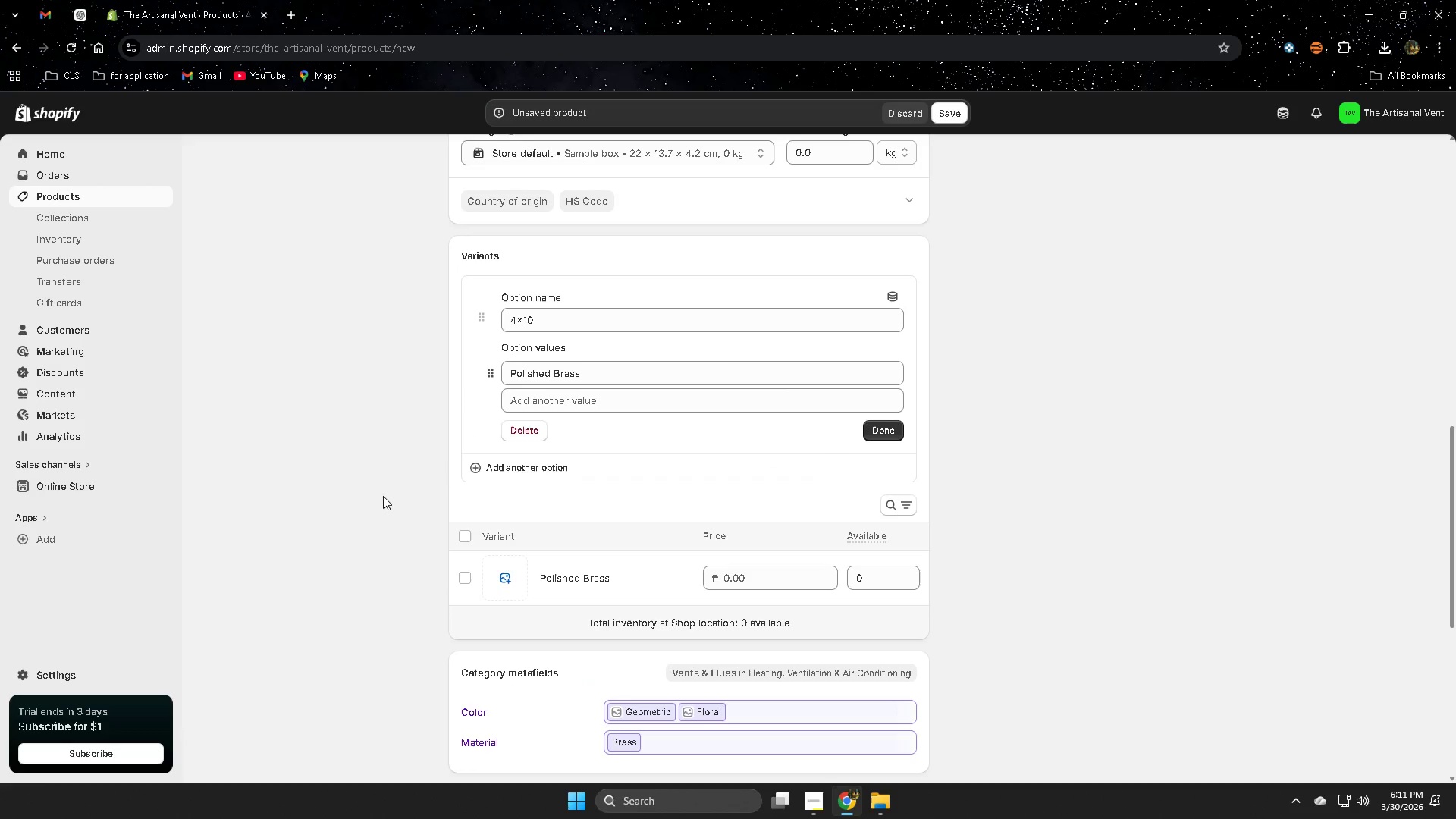 
mouse_move([147, 7])
 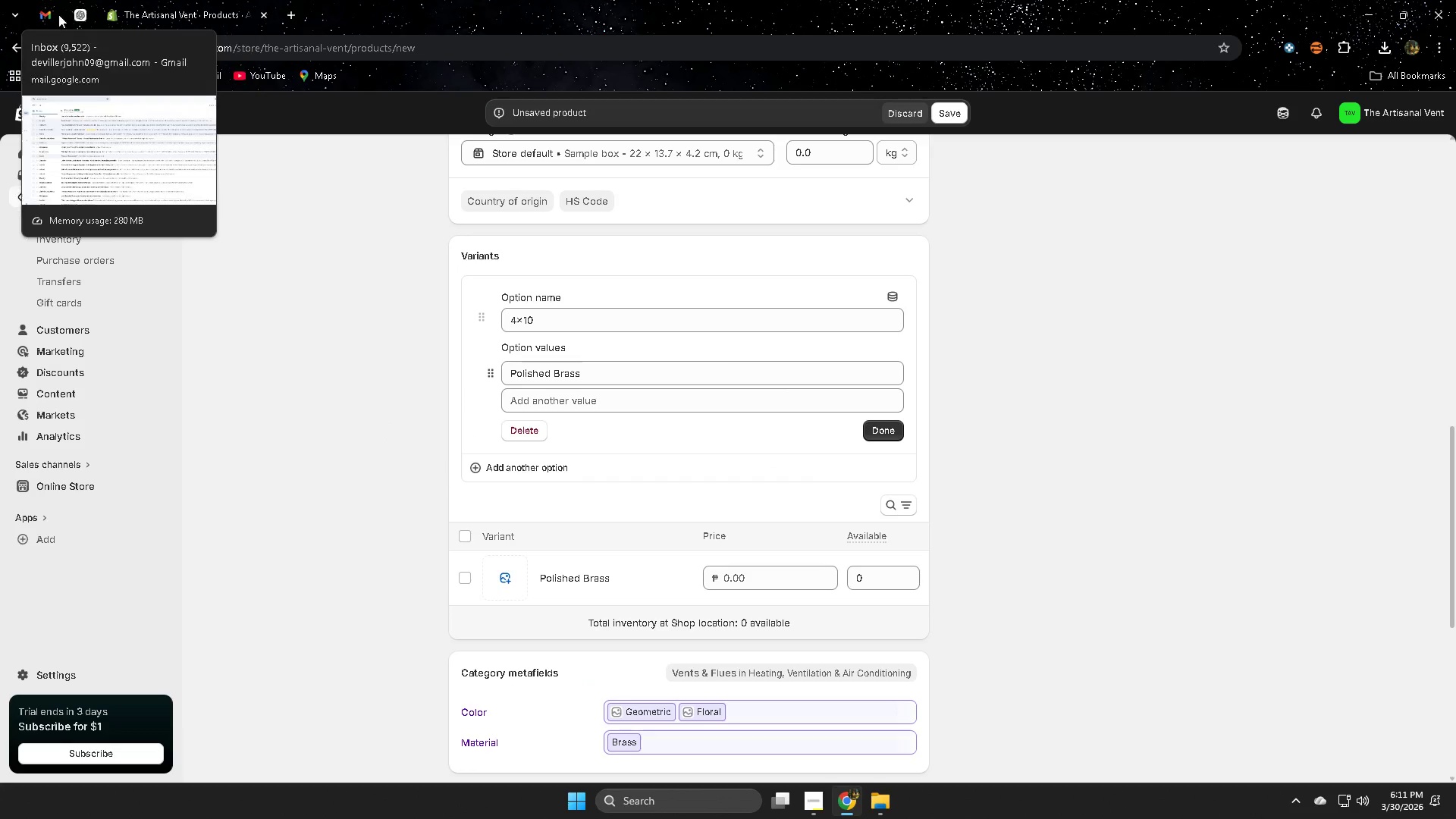 
left_click([29, 9])
 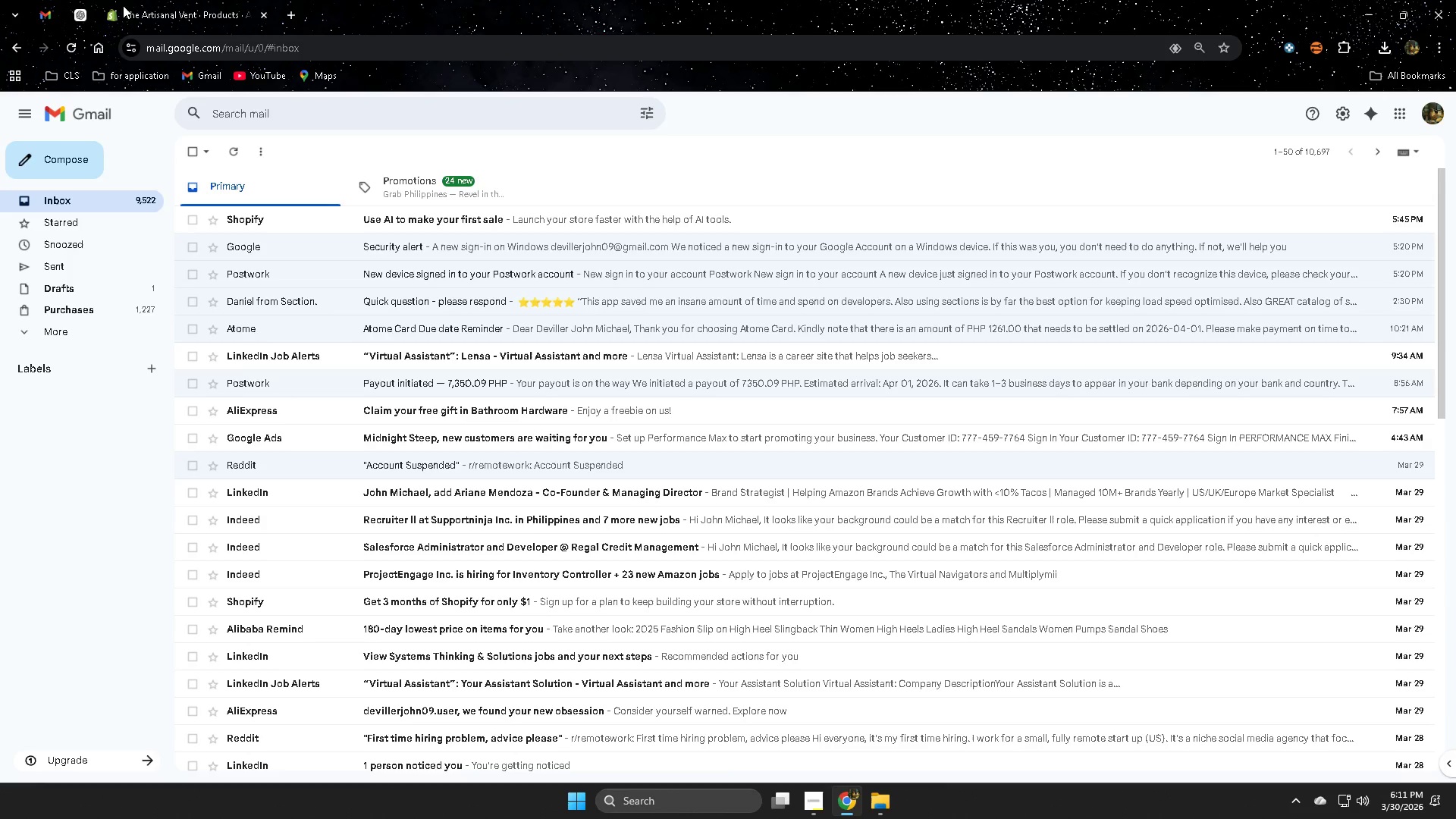 
left_click([80, 14])
 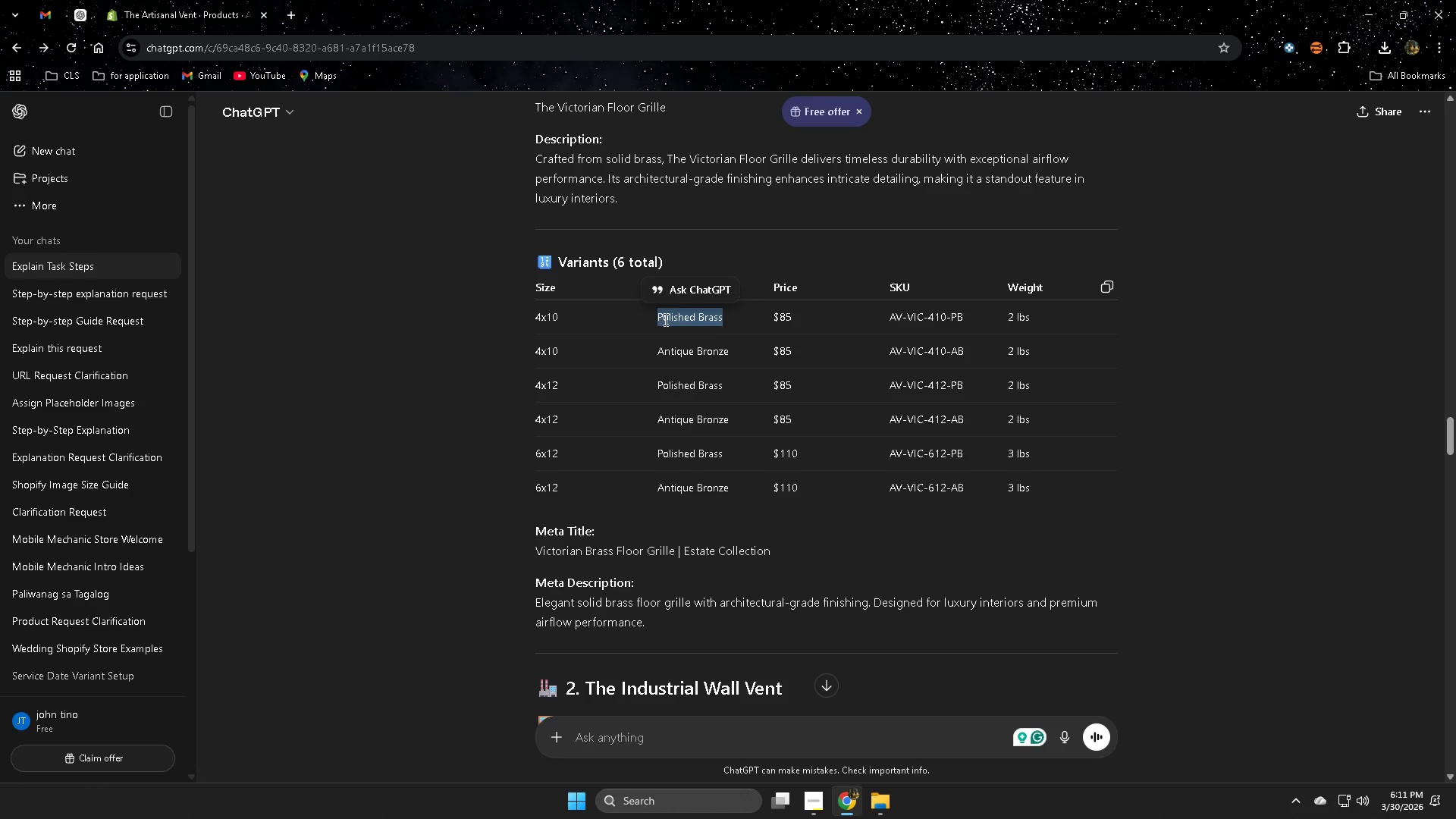 
left_click([222, 0])
 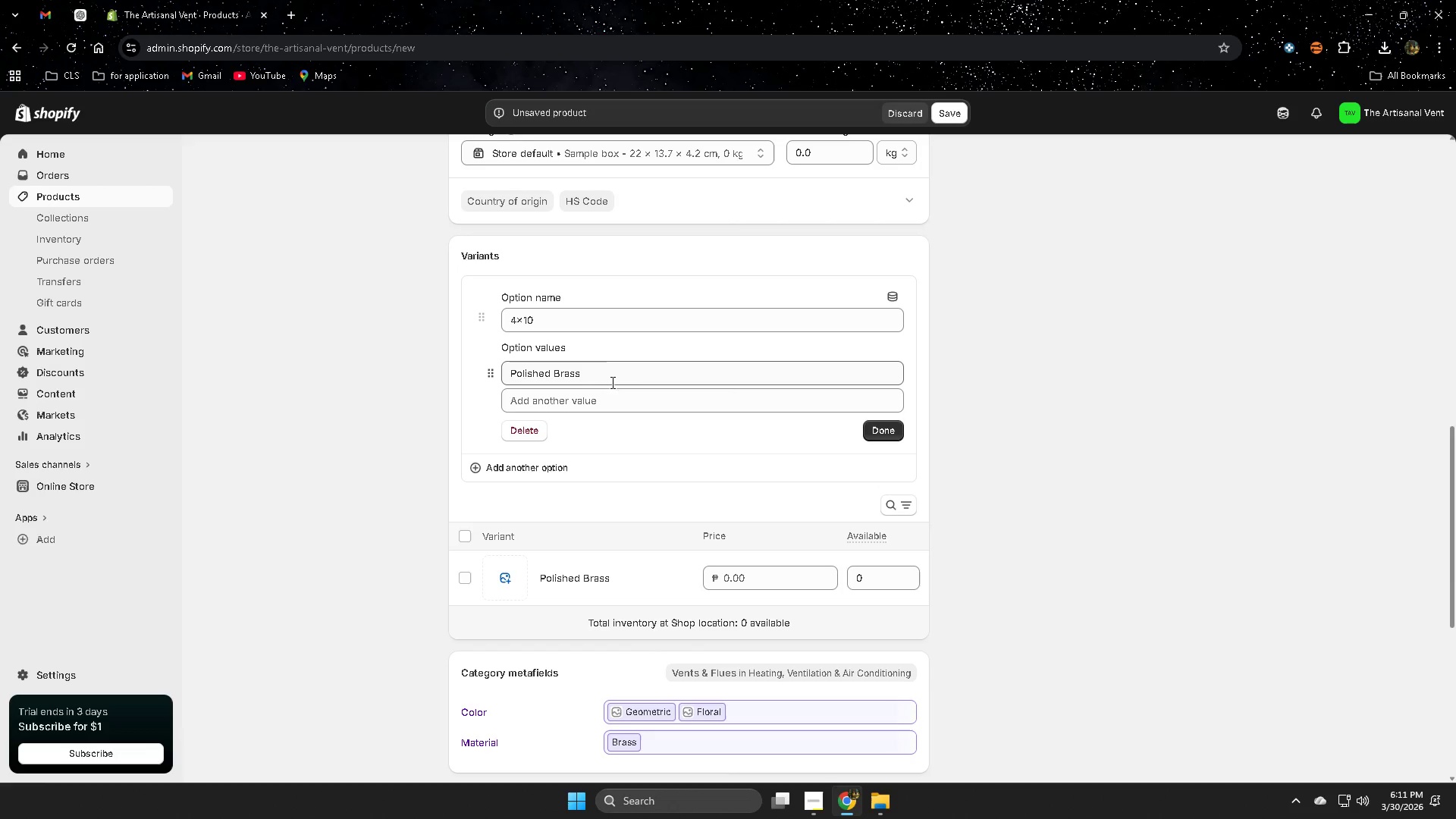 
left_click([608, 375])
 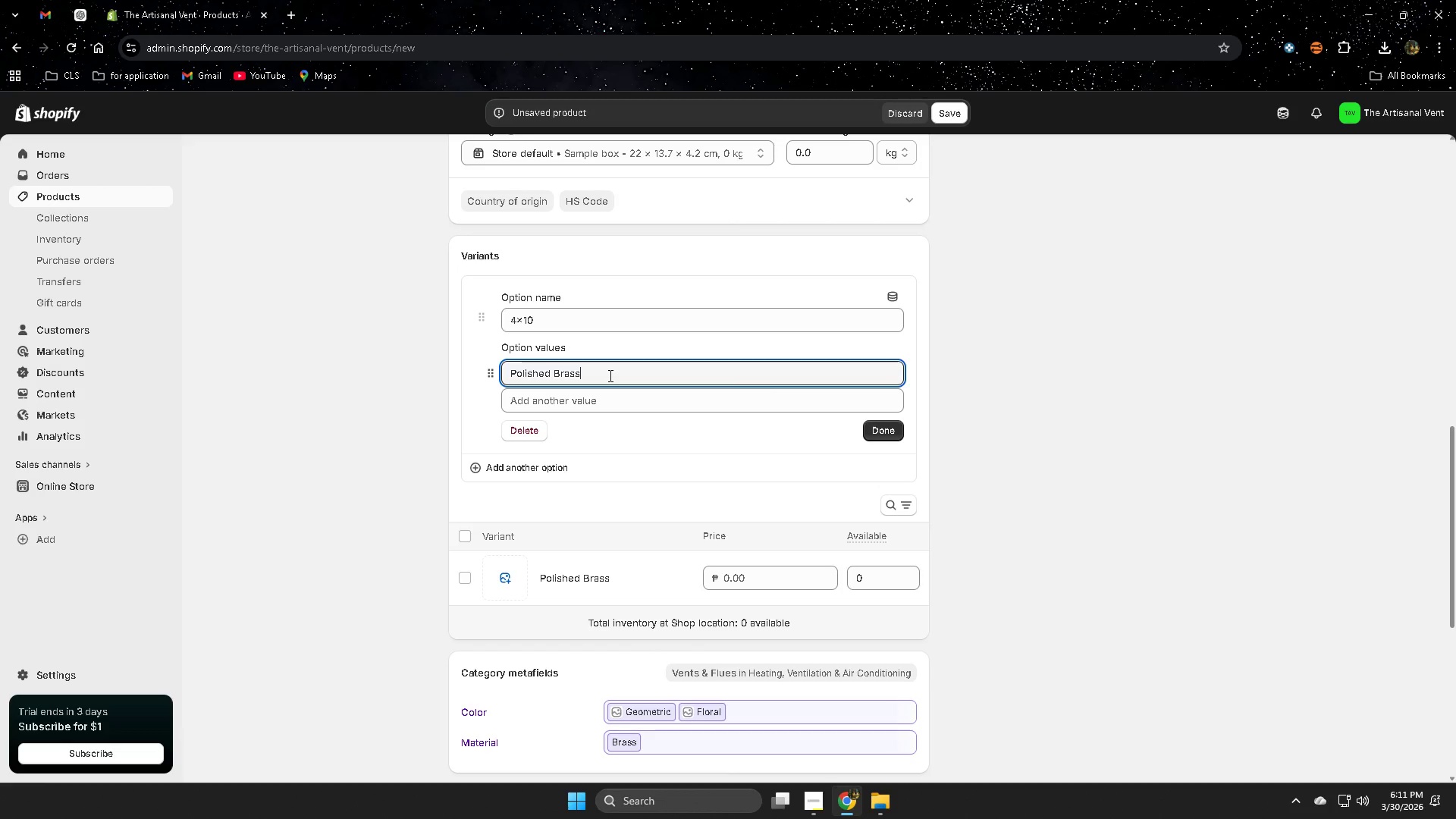 
key(Backspace)
 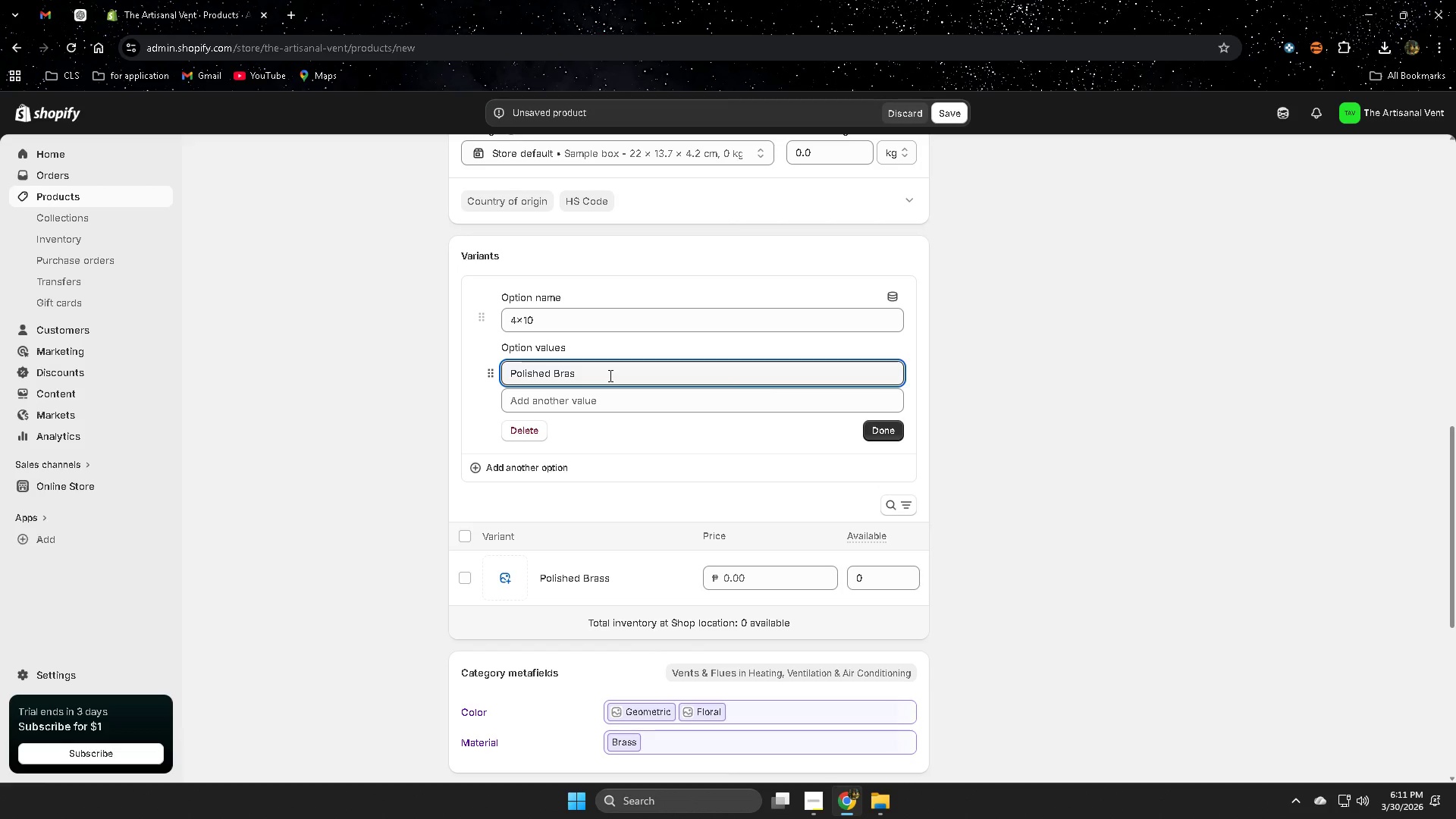 
key(Backspace)
 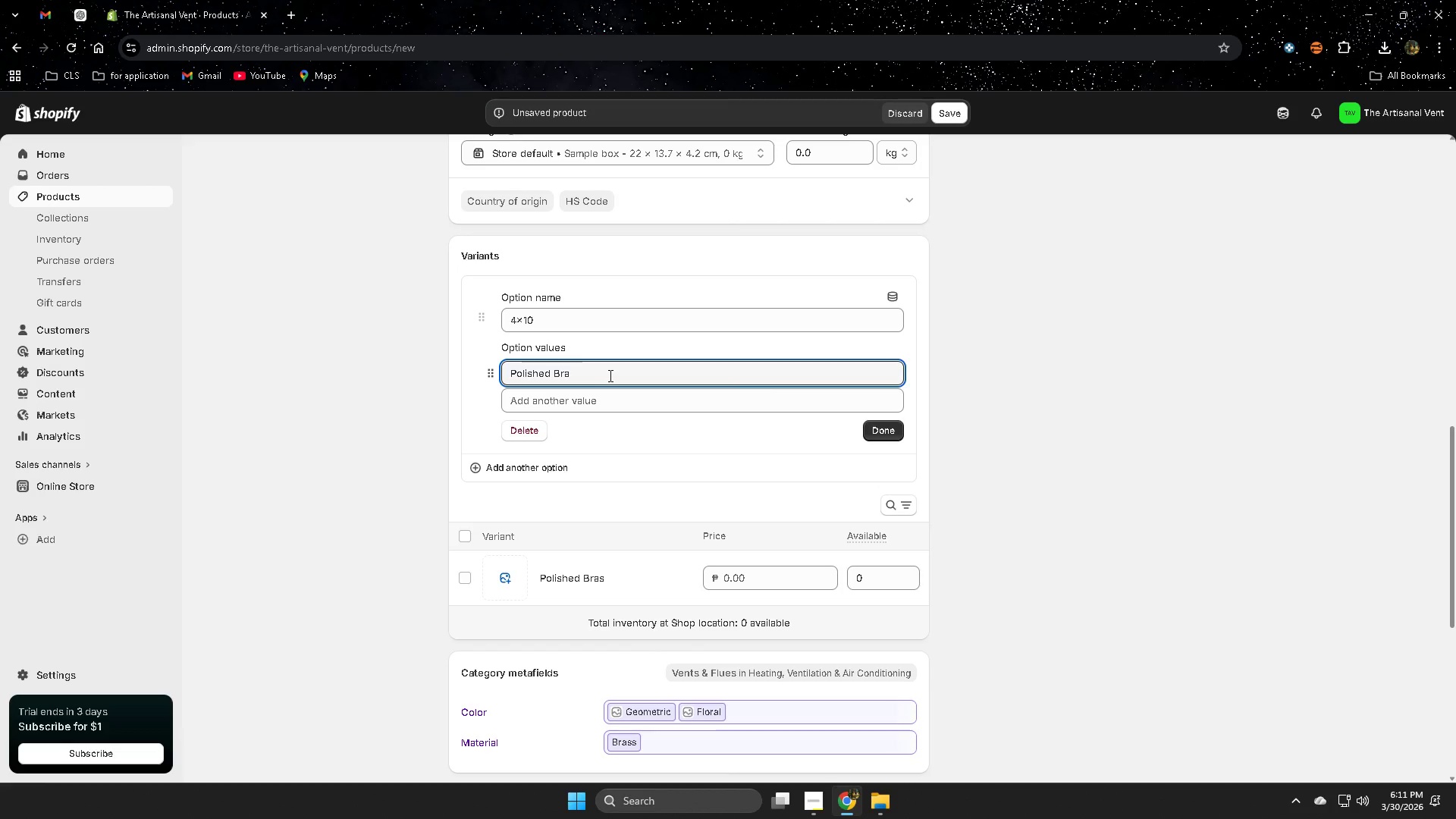 
key(Backspace)
 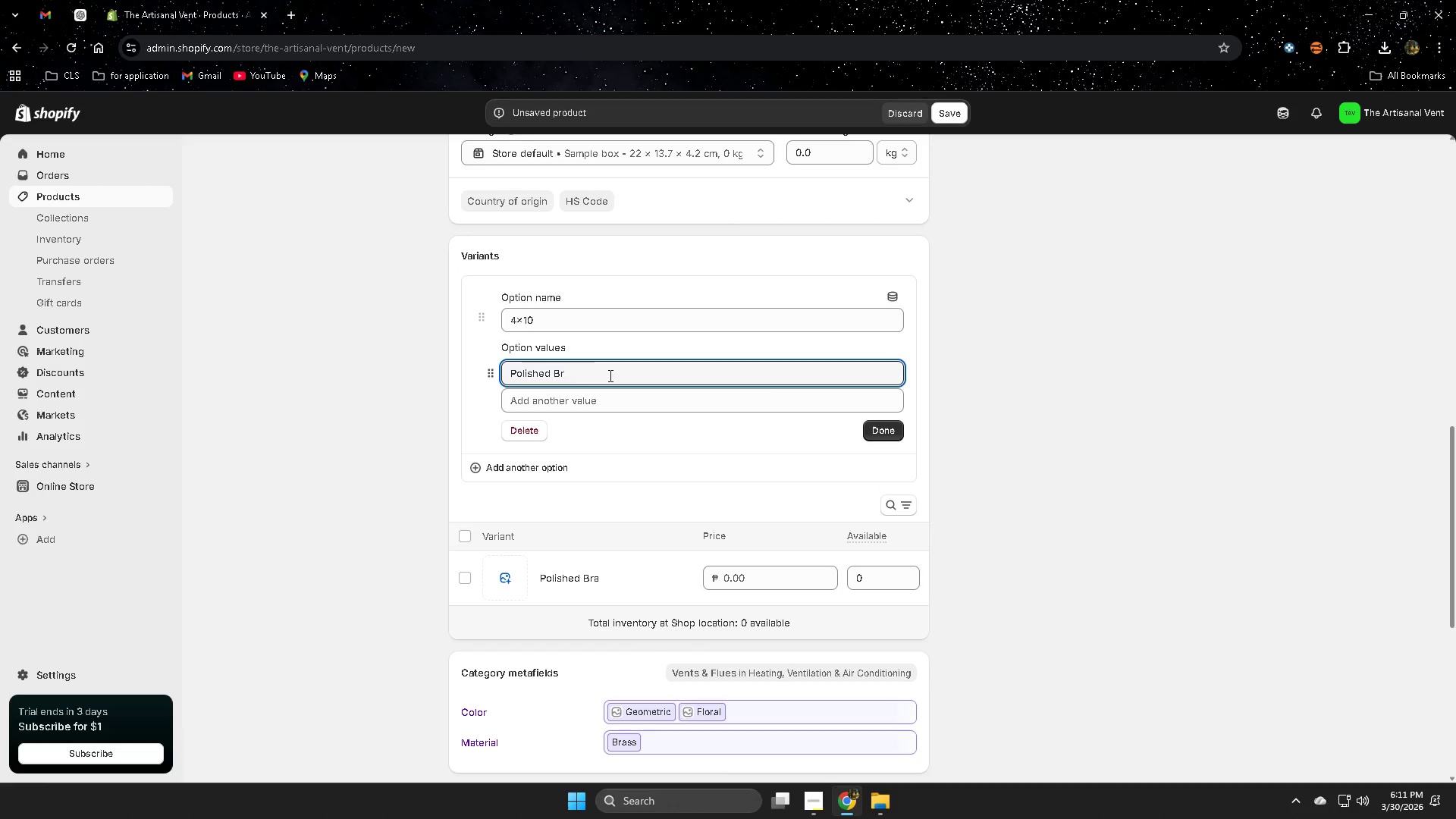 
key(Backspace)
 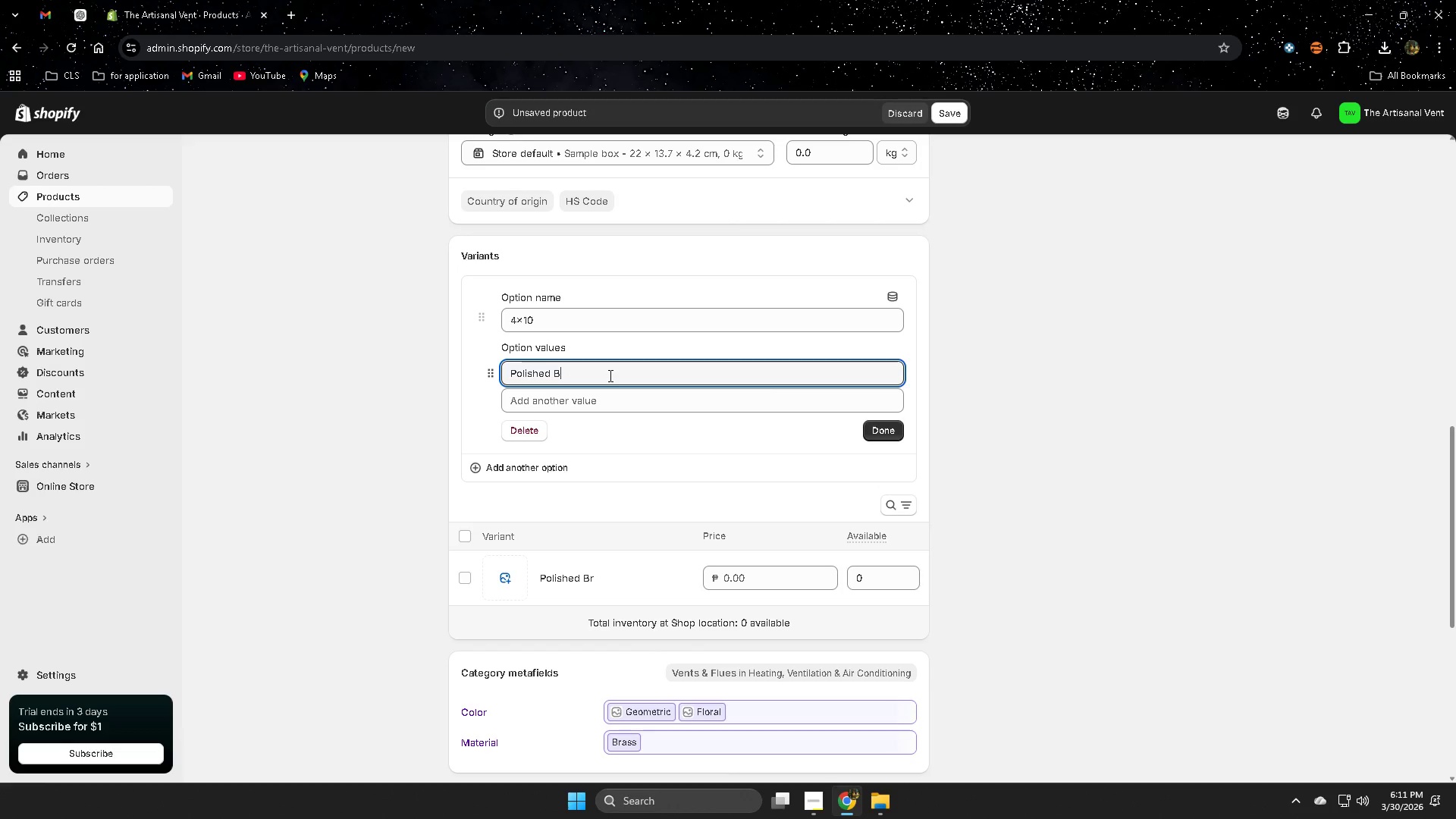 
key(Backspace)
 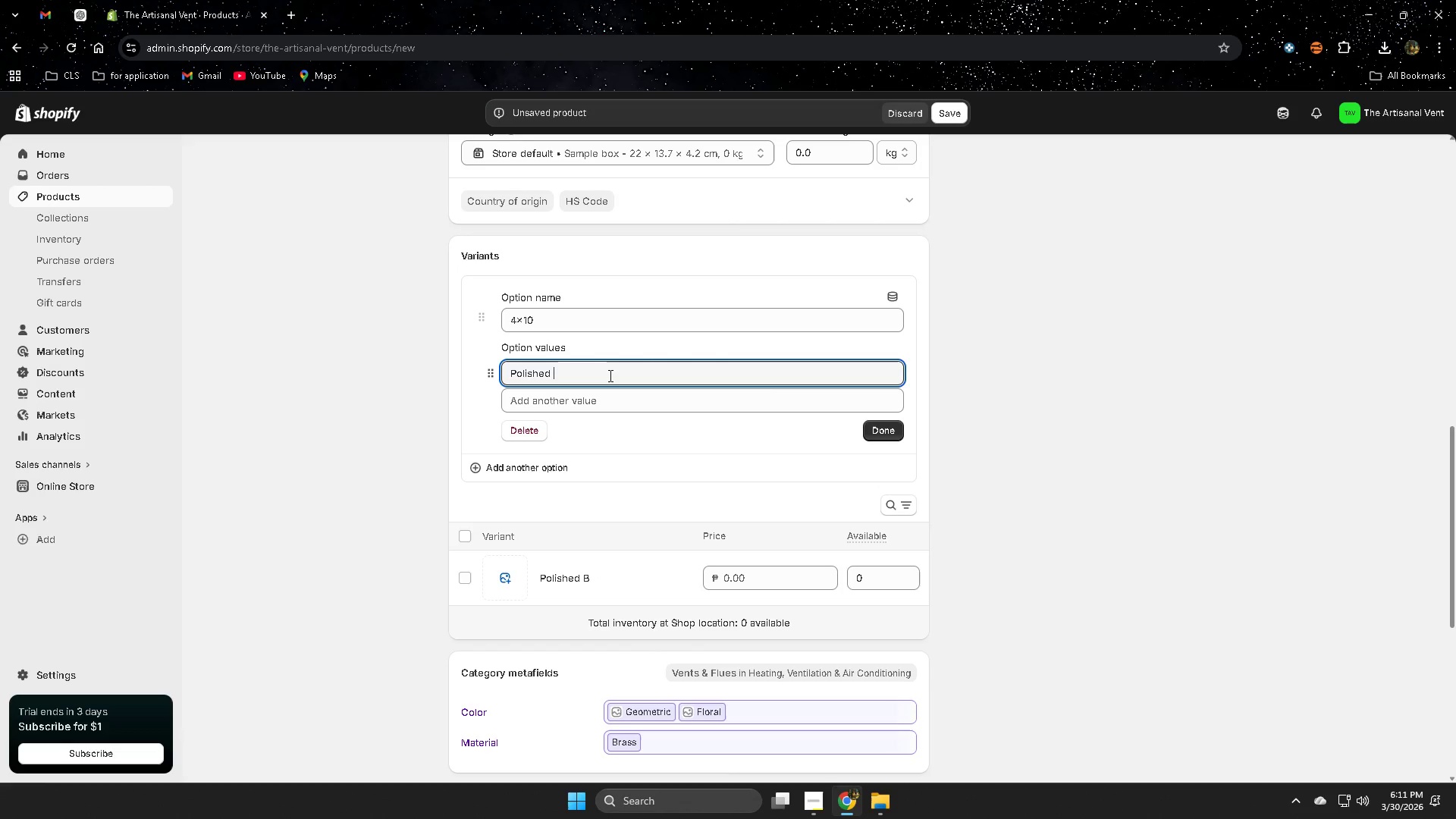 
key(Backspace)
 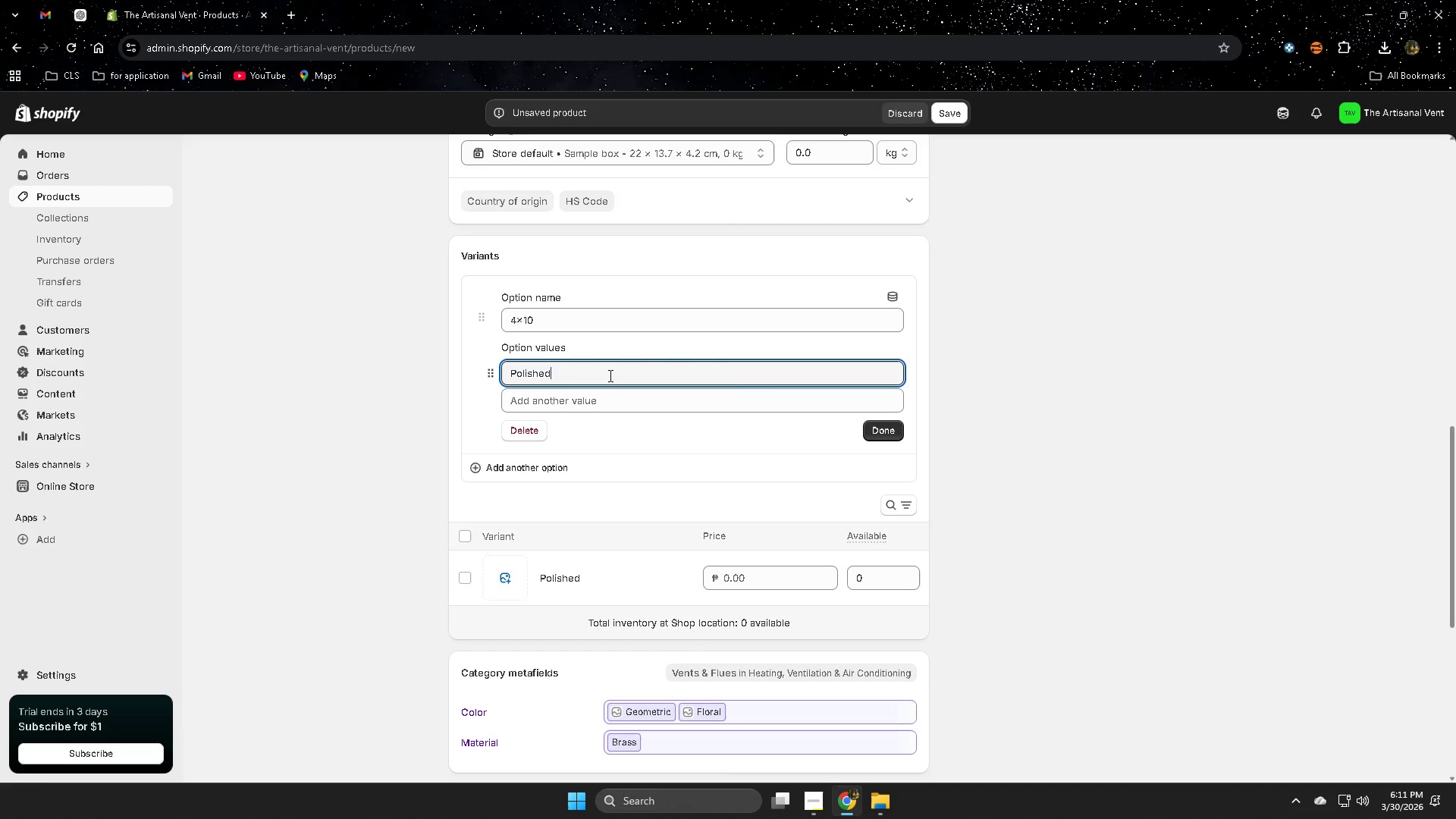 
key(Backspace)
 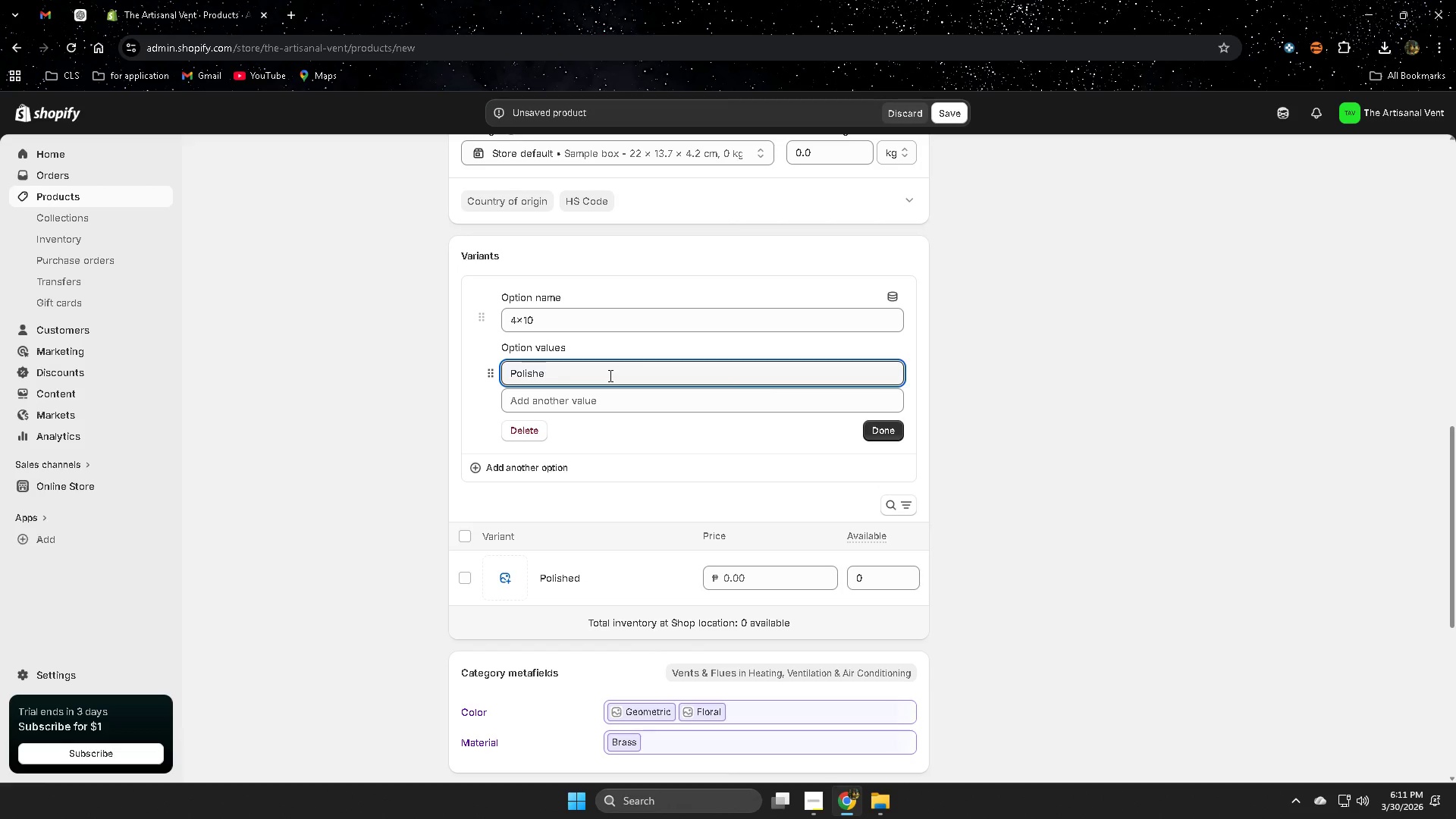 
key(Backspace)
 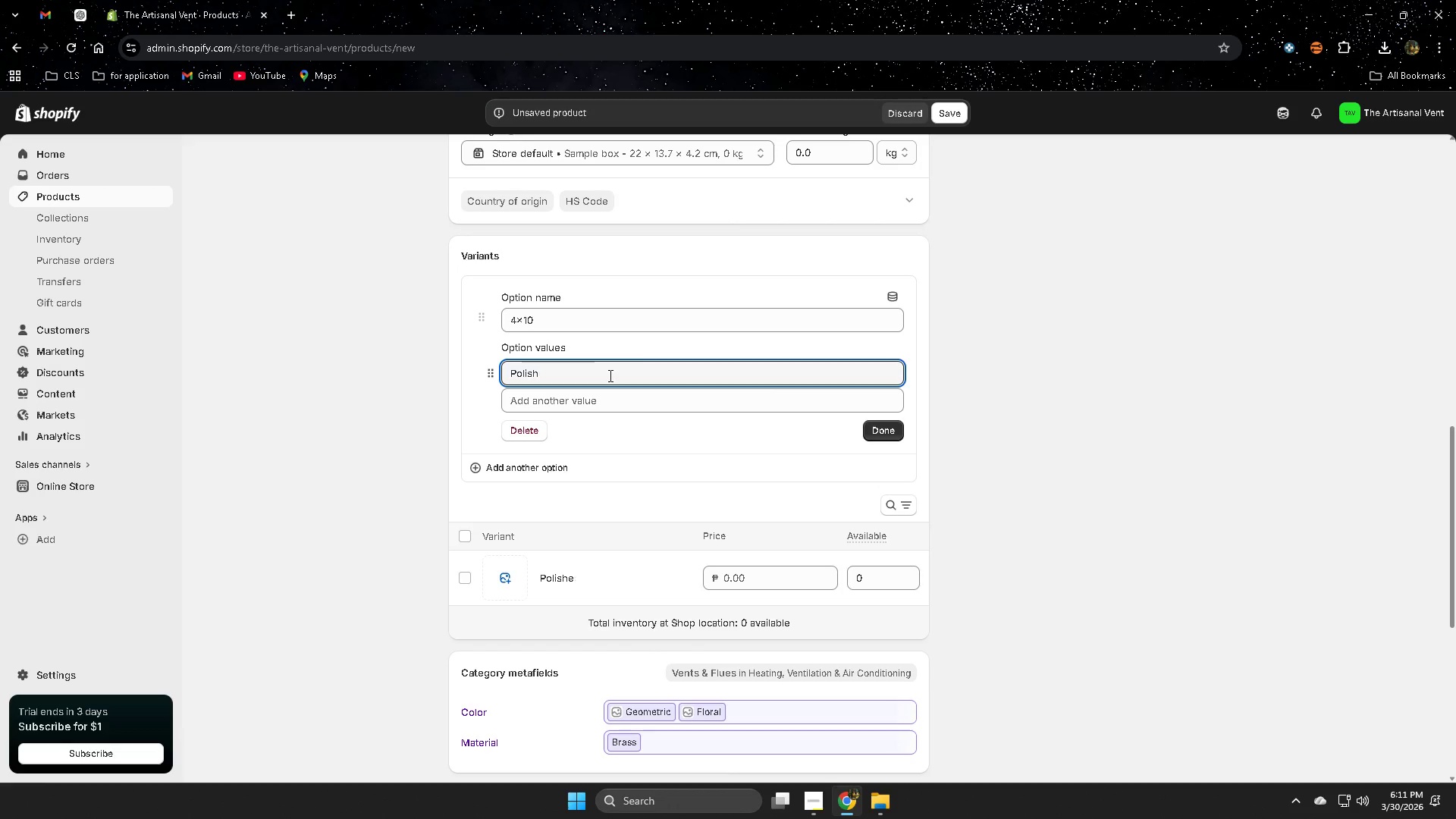 
key(Backspace)
 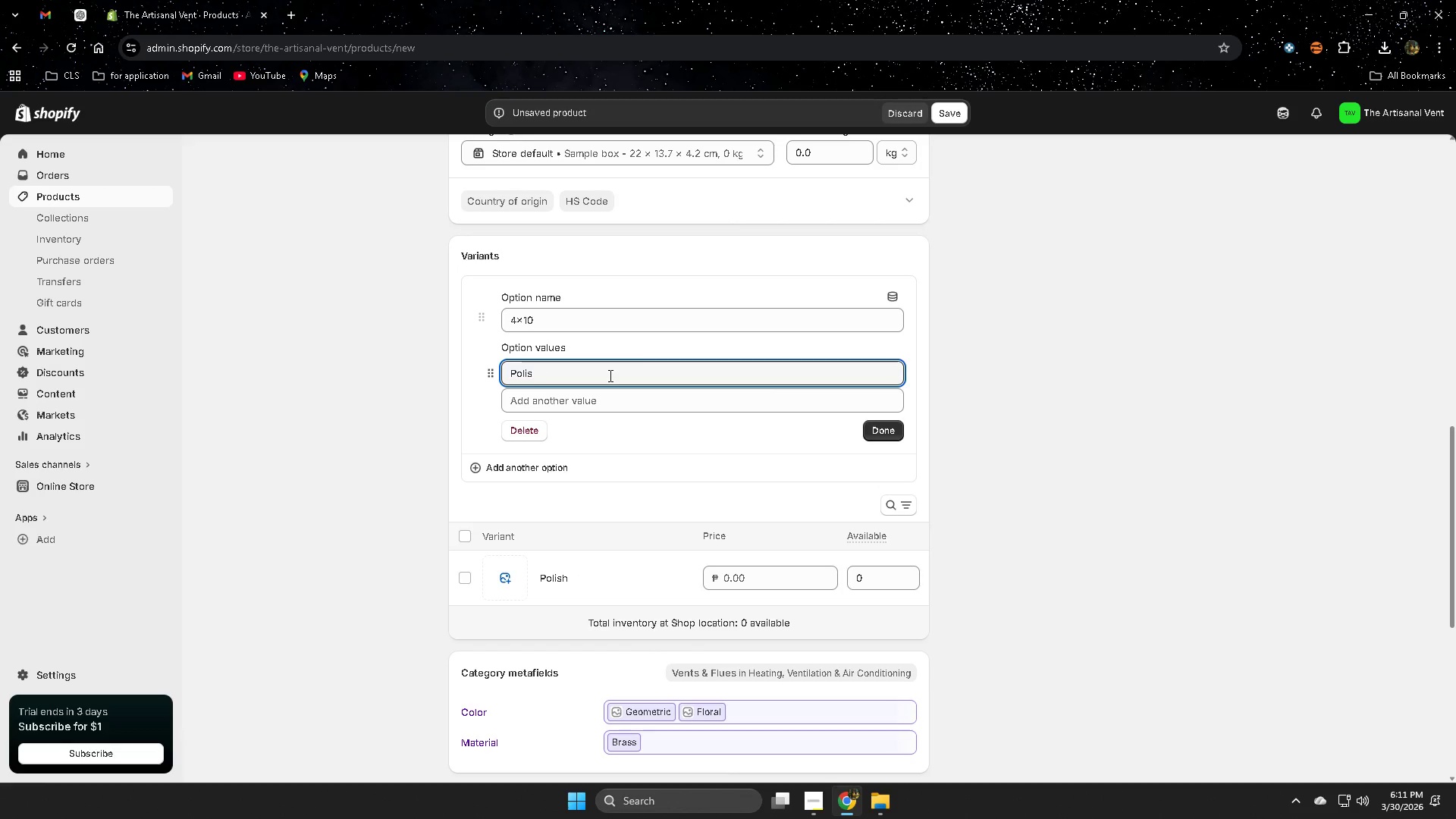 
key(Backspace)
 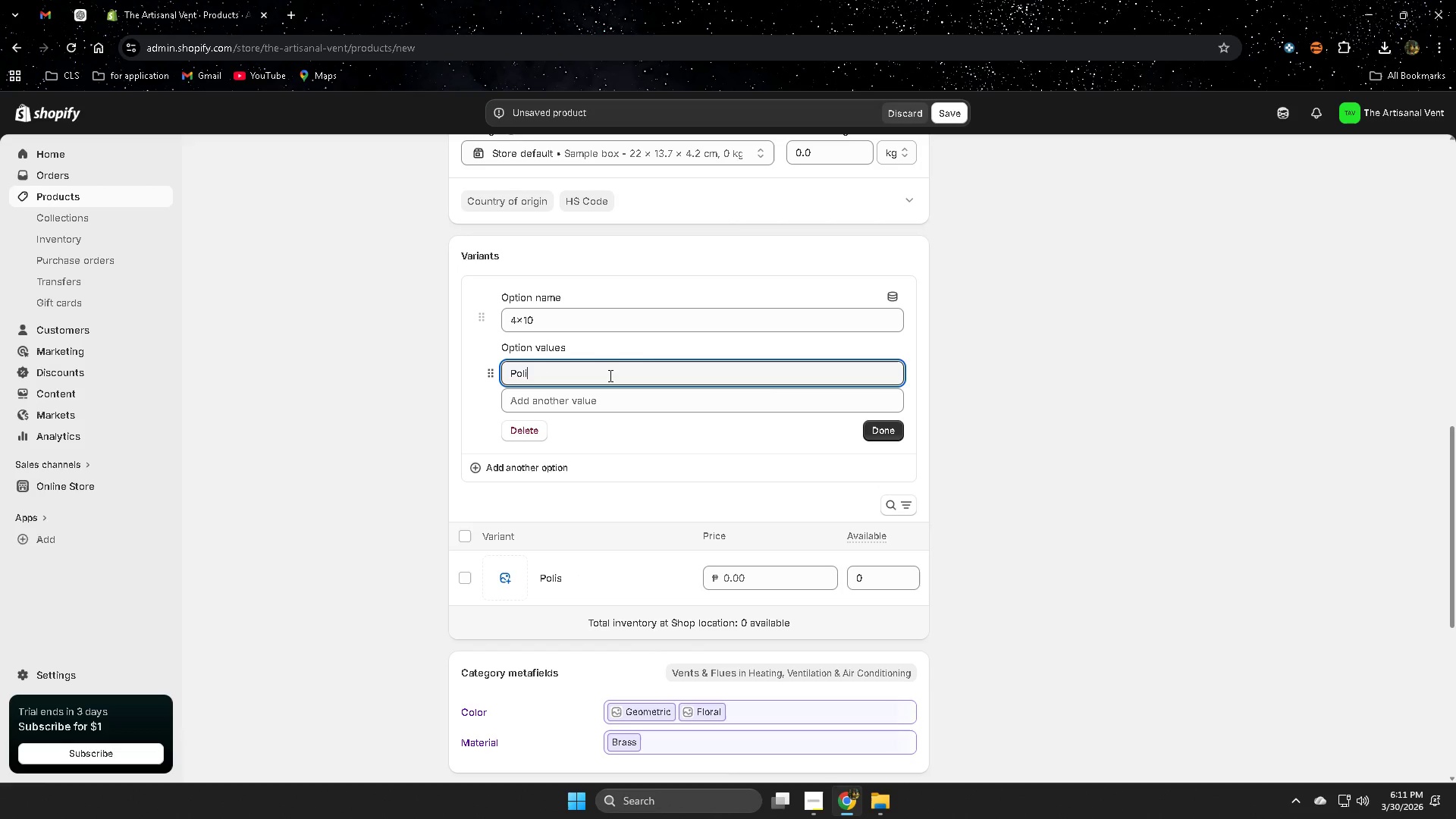 
key(Backspace)
 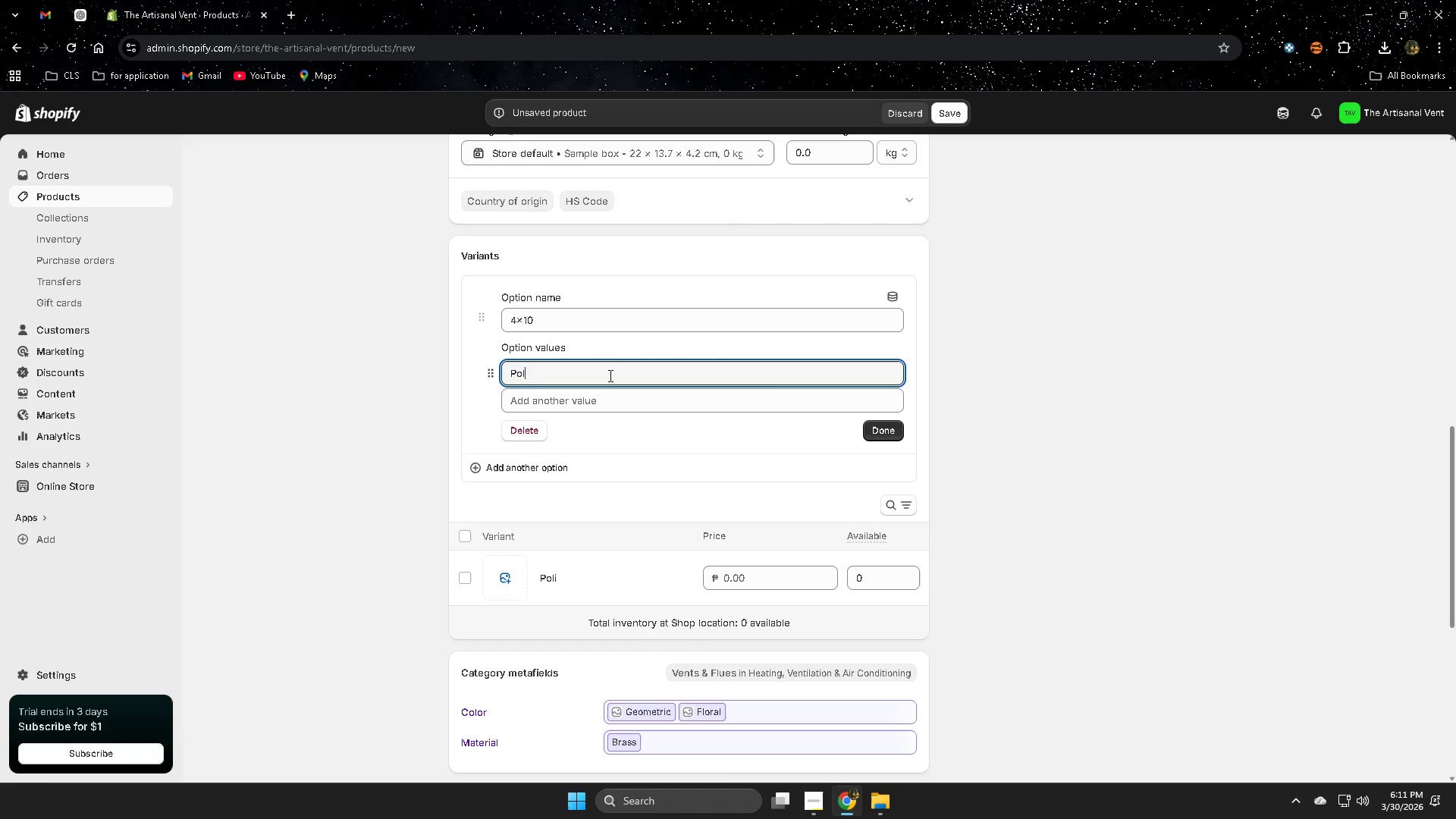 
key(Backspace)
 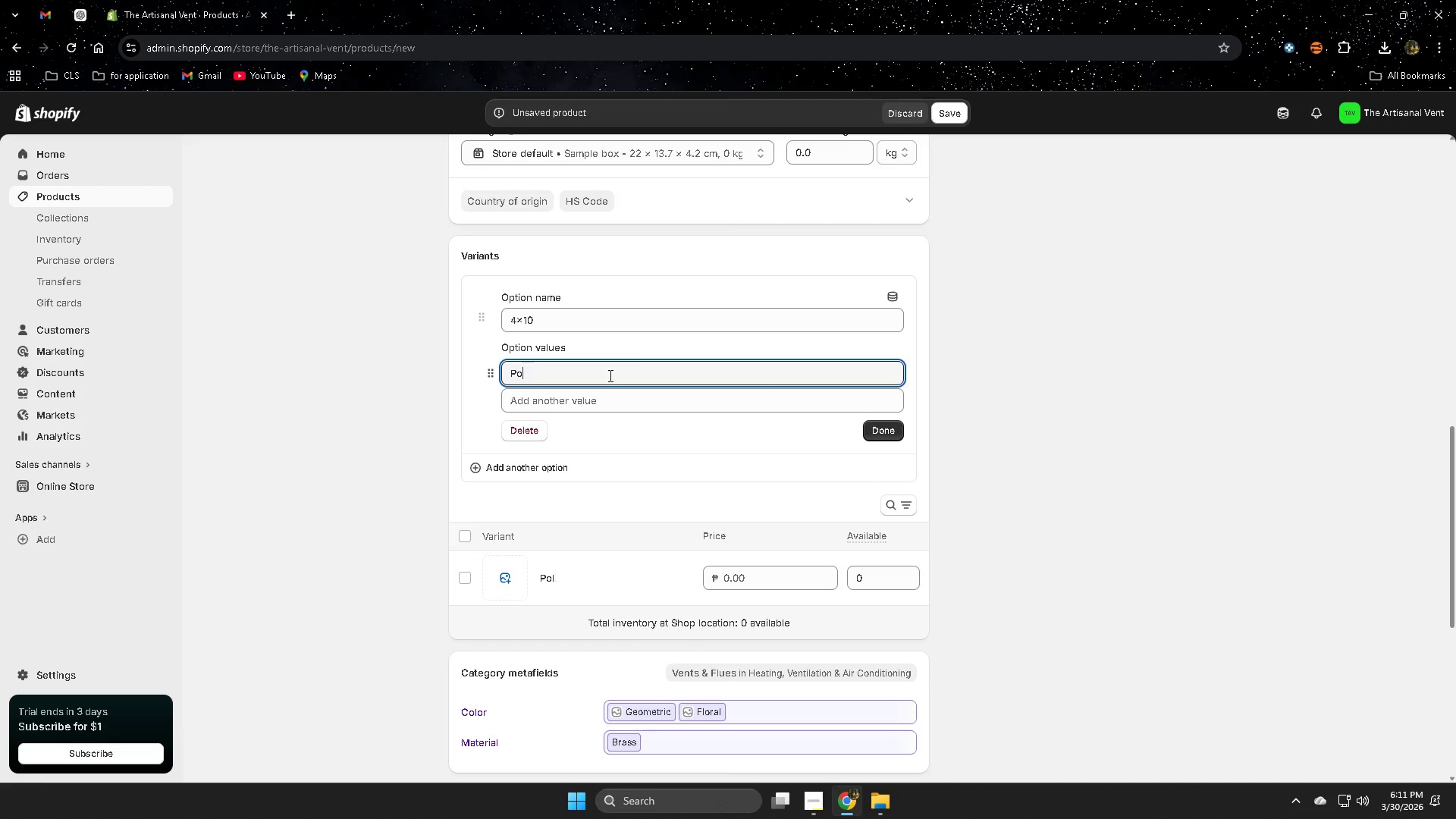 
key(Backspace)
 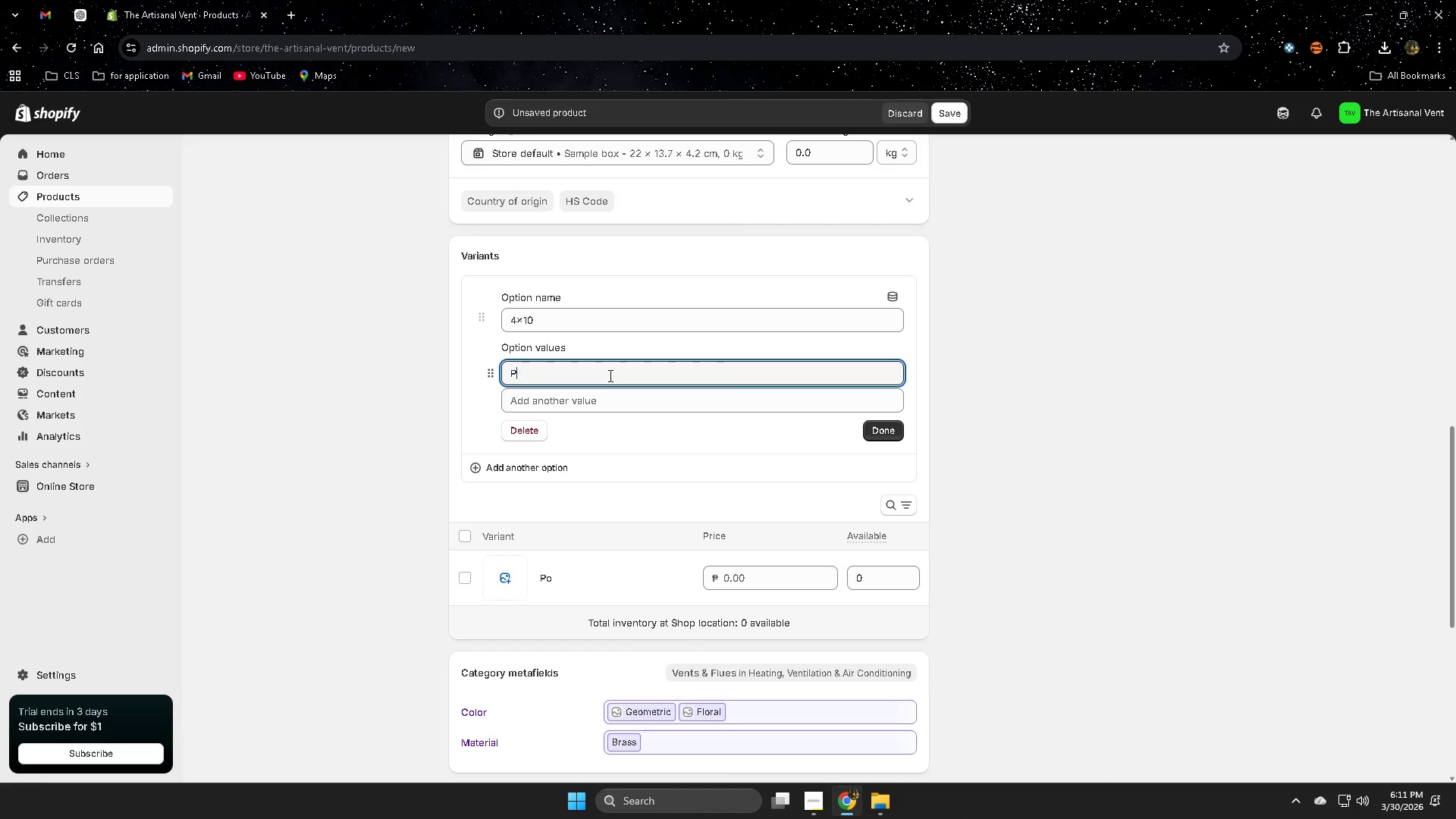 
key(Backspace)
 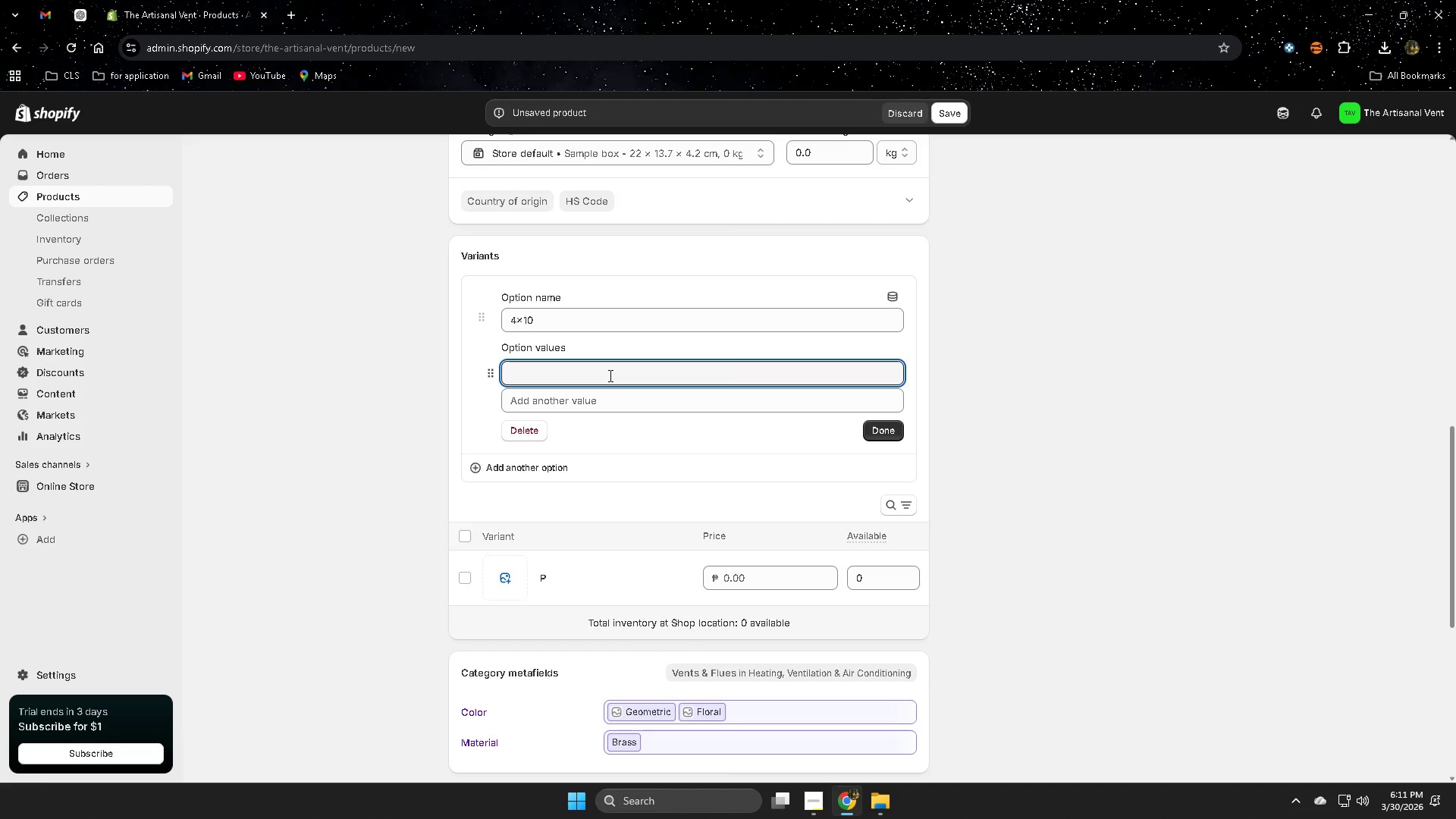 
key(Backspace)
 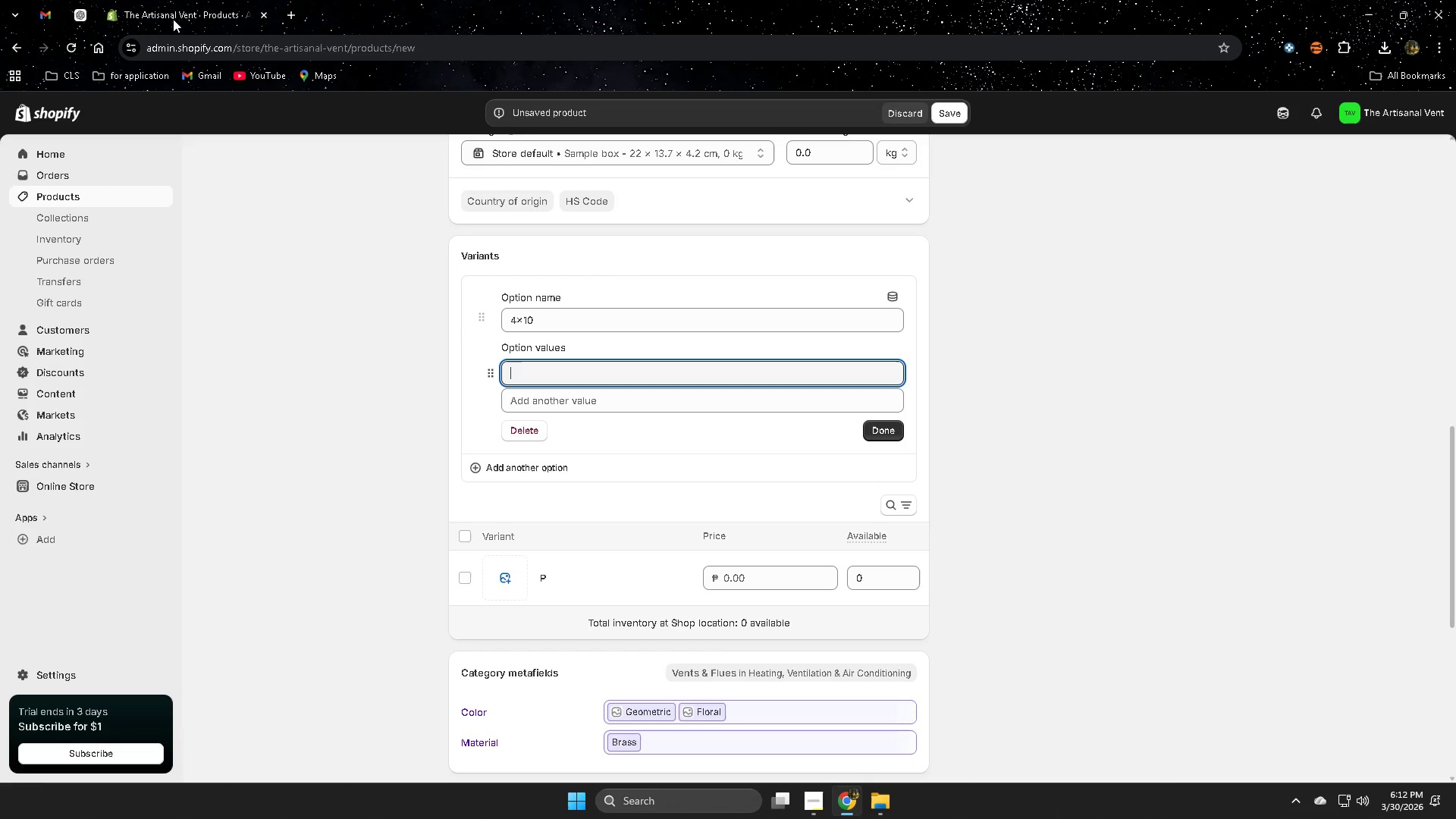 
wait(6.14)
 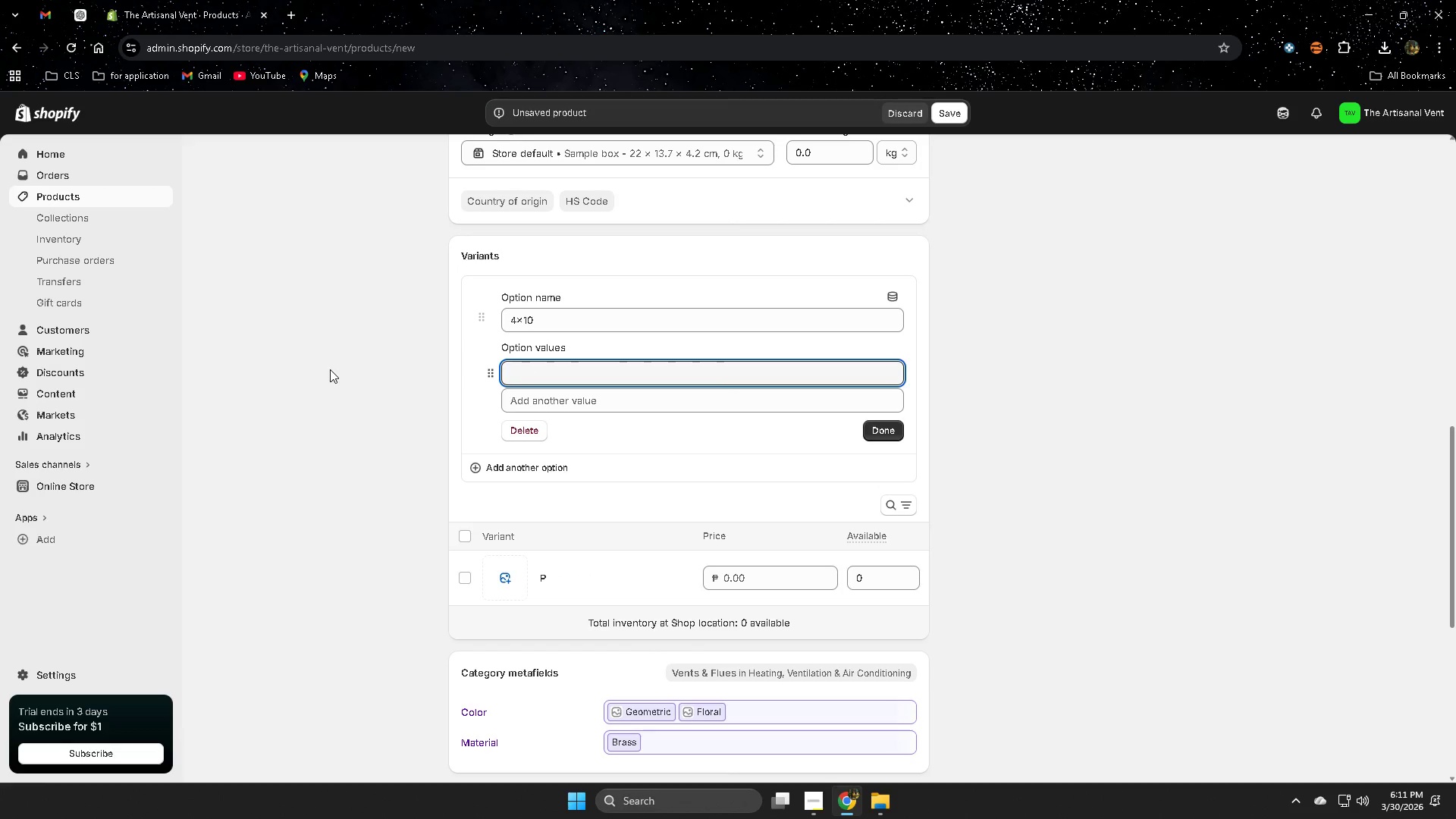 
left_click([160, 5])
 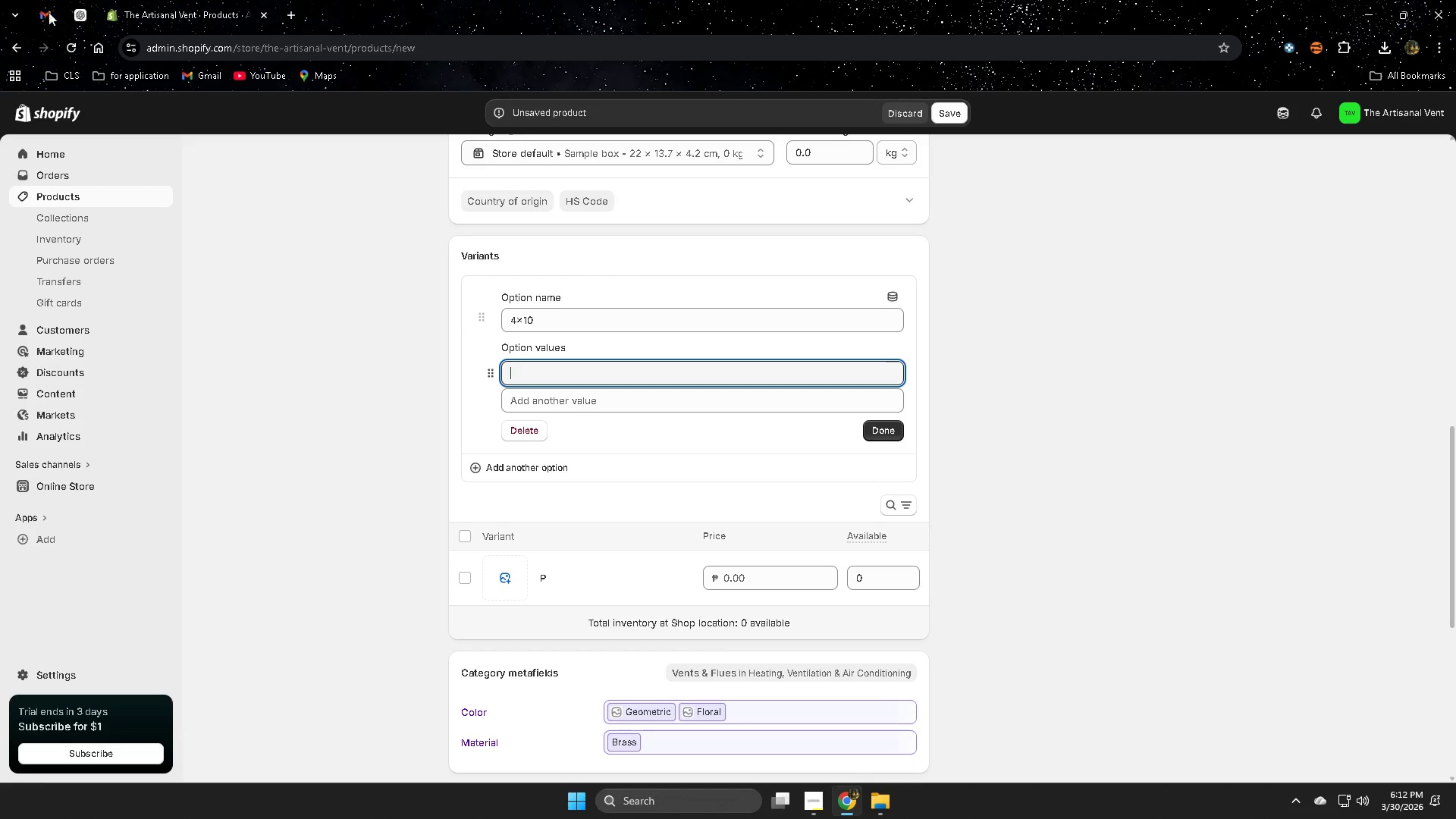 
left_click([72, 9])
 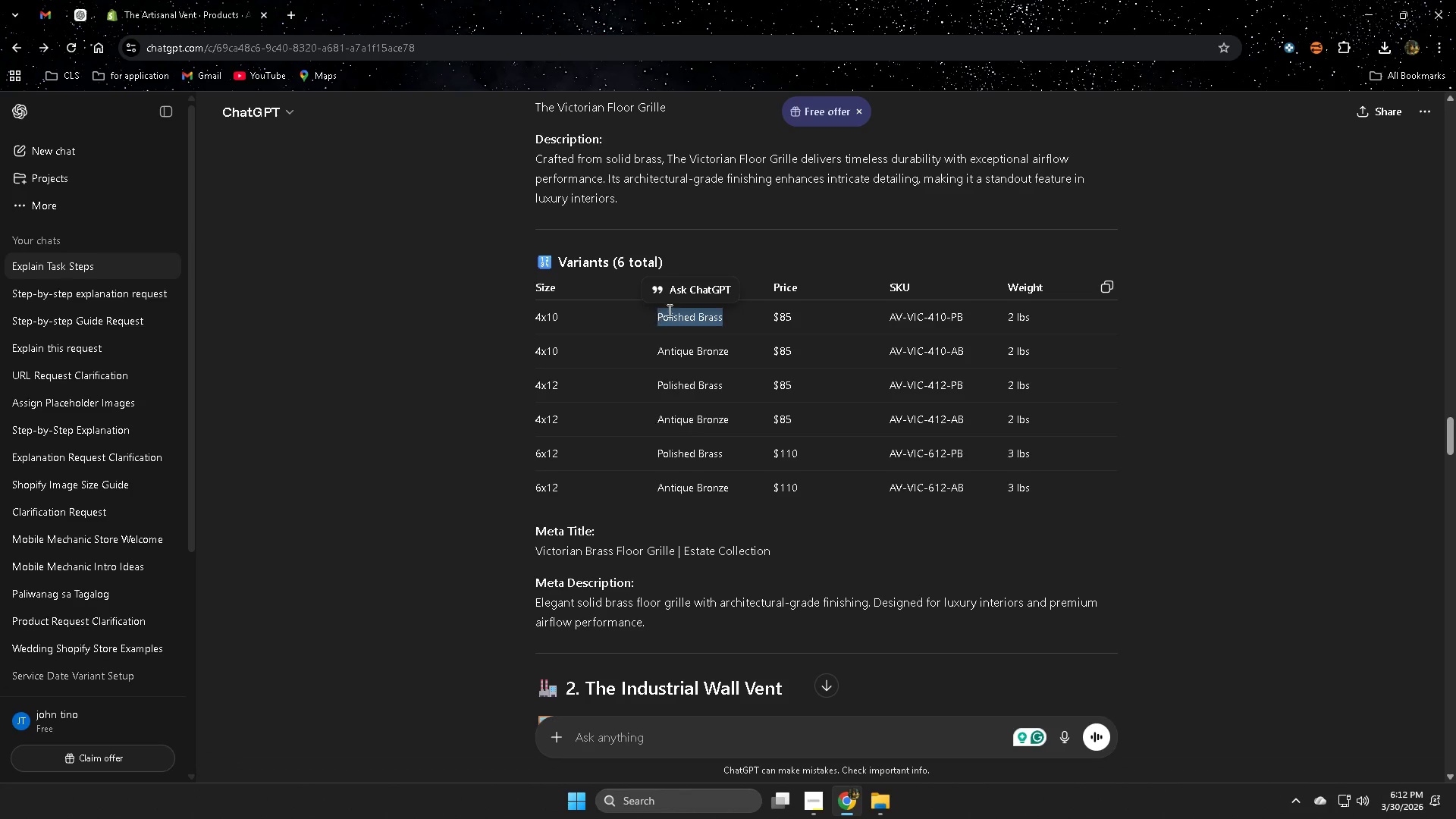 
double_click([682, 314])
 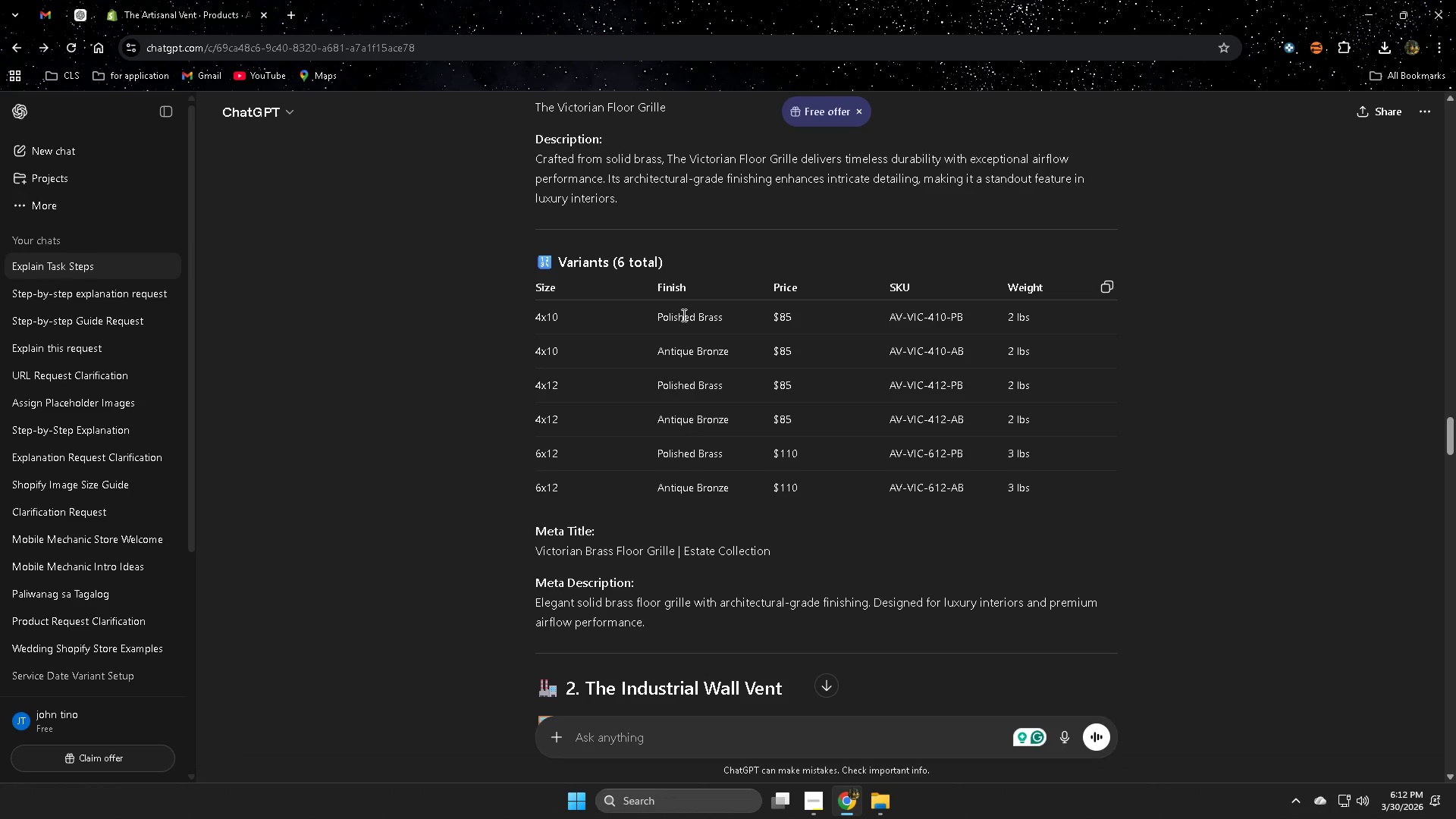 
triple_click([685, 320])
 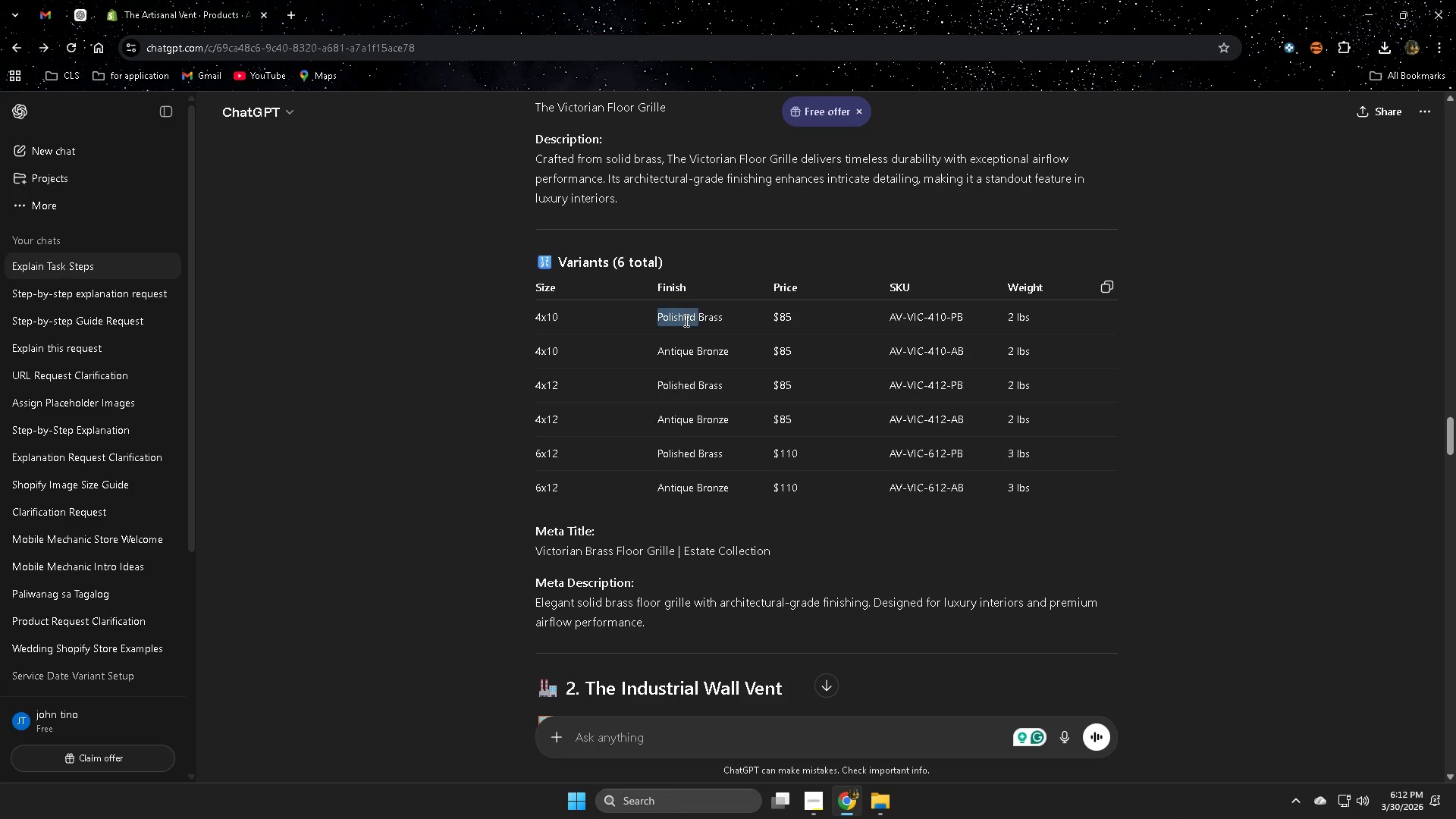 
triple_click([685, 320])
 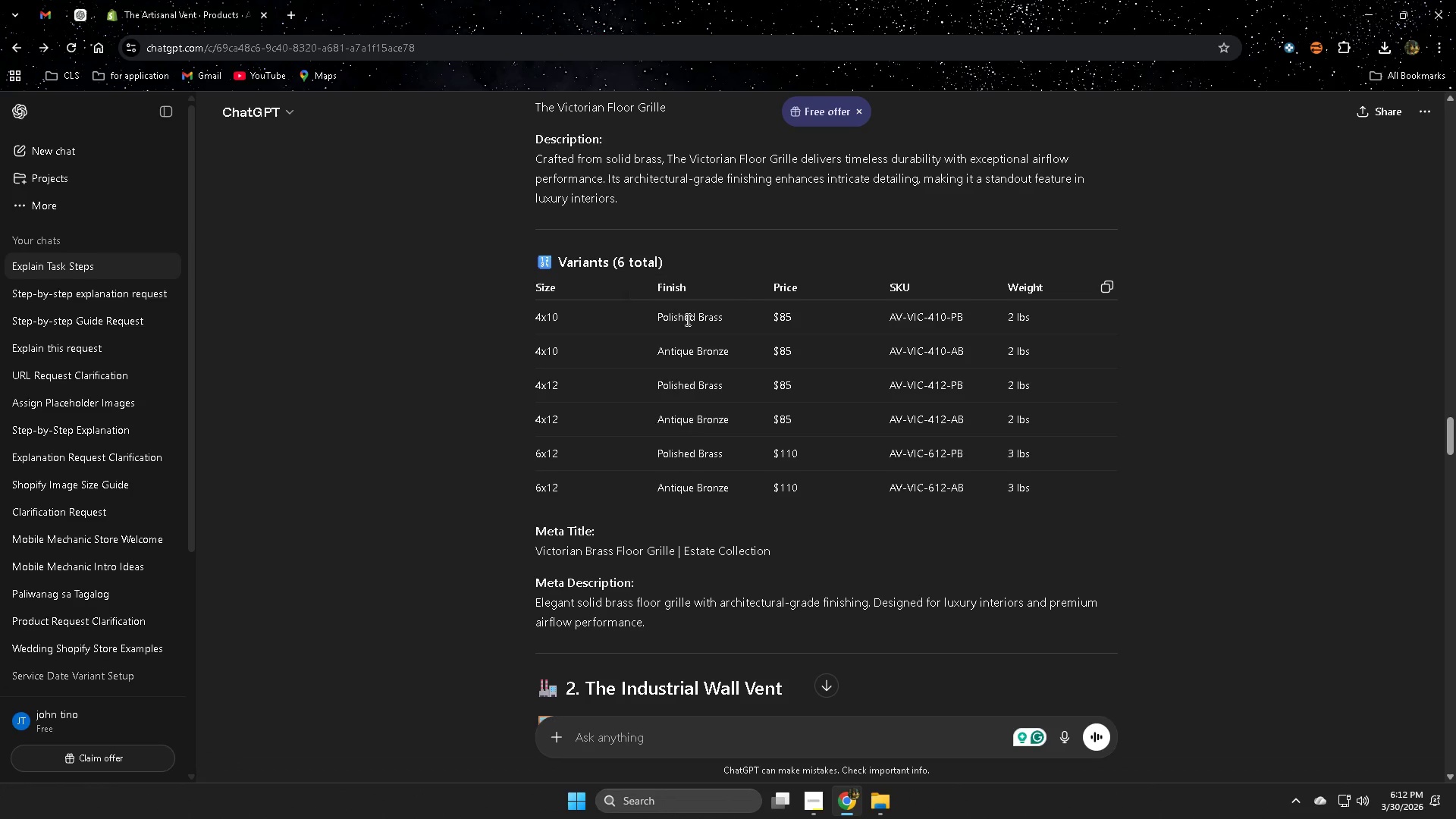 
double_click([686, 319])
 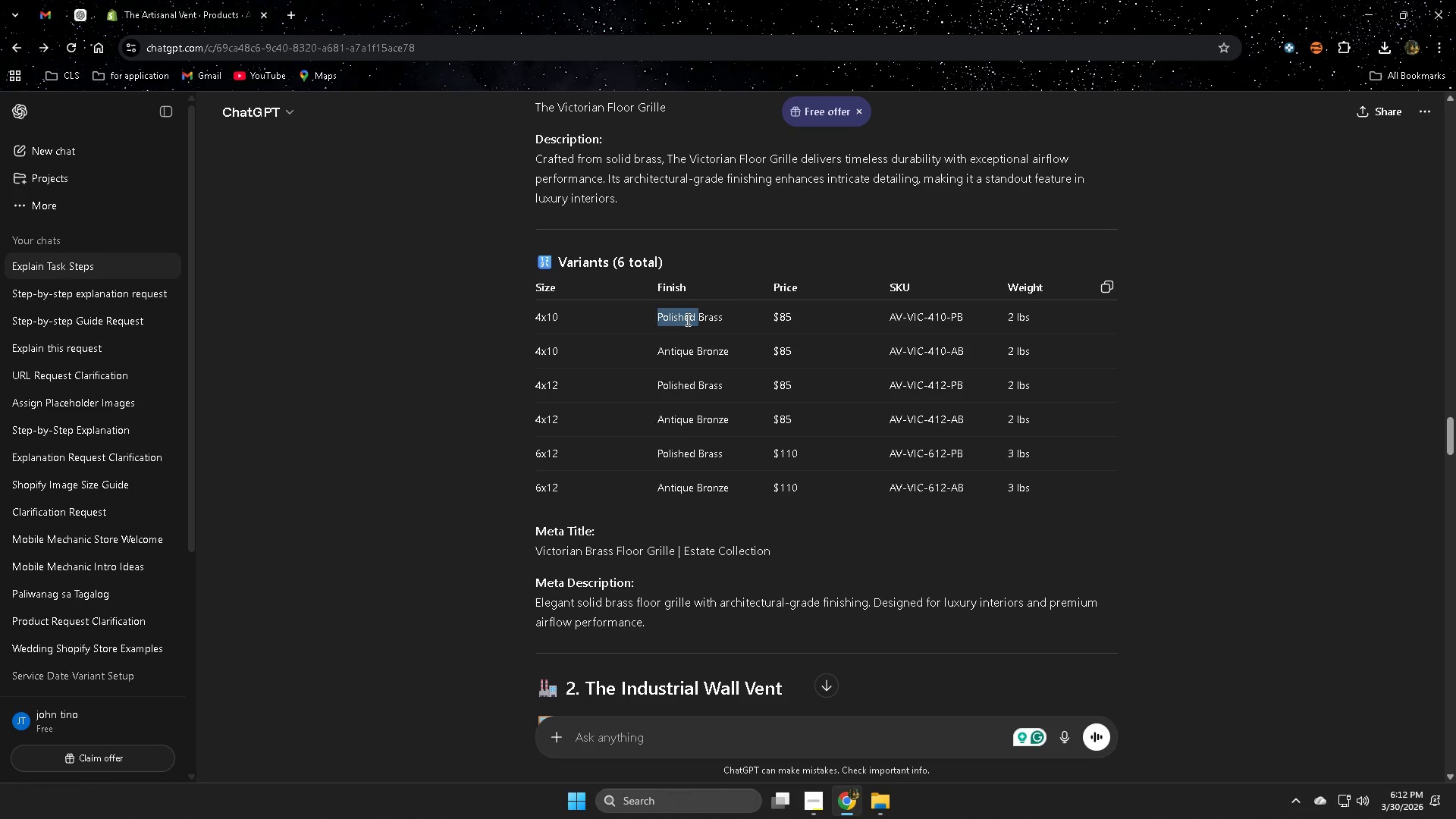 
triple_click([686, 319])
 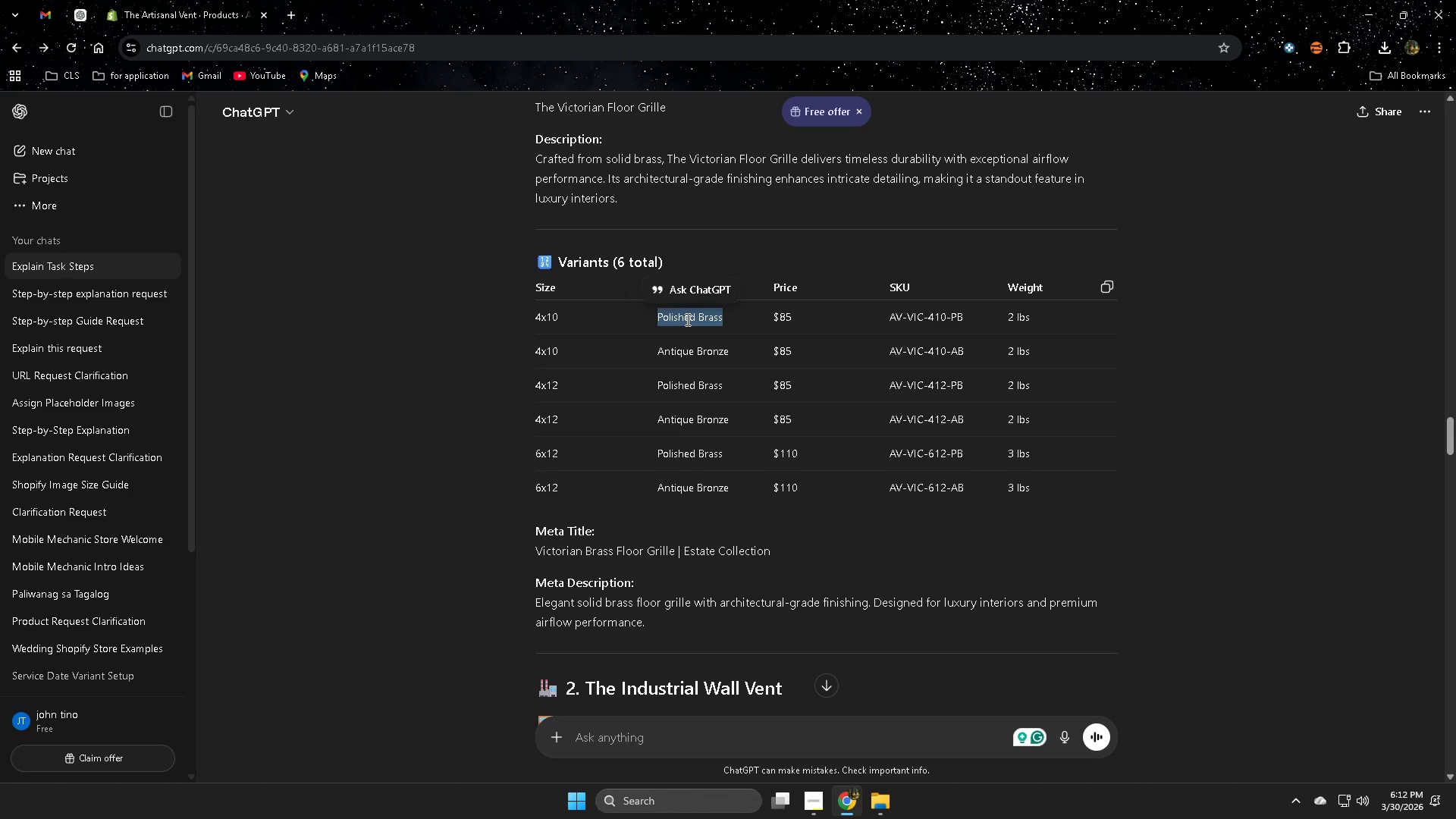 
key(Control+ControlLeft)
 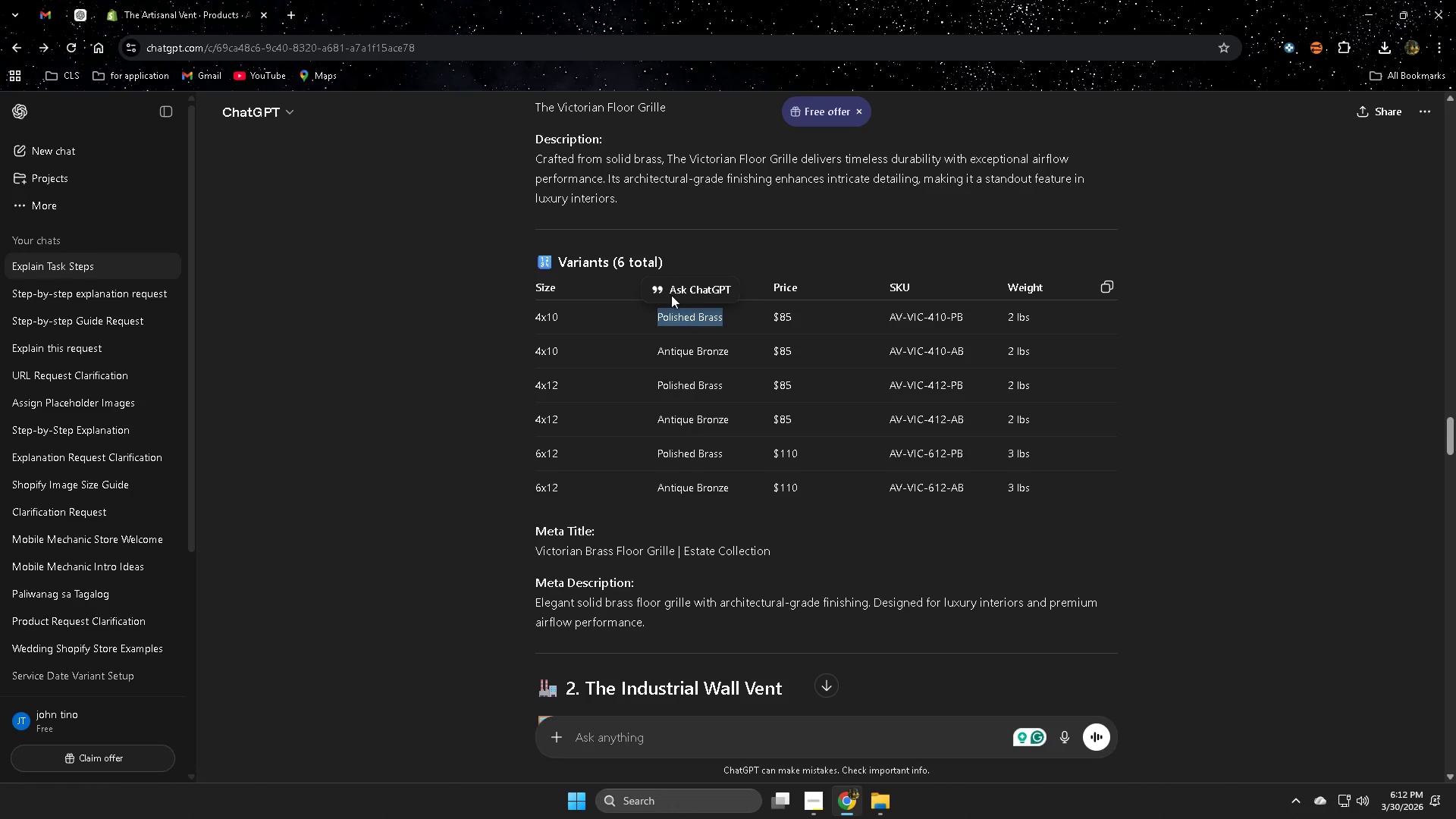 
key(Control+C)
 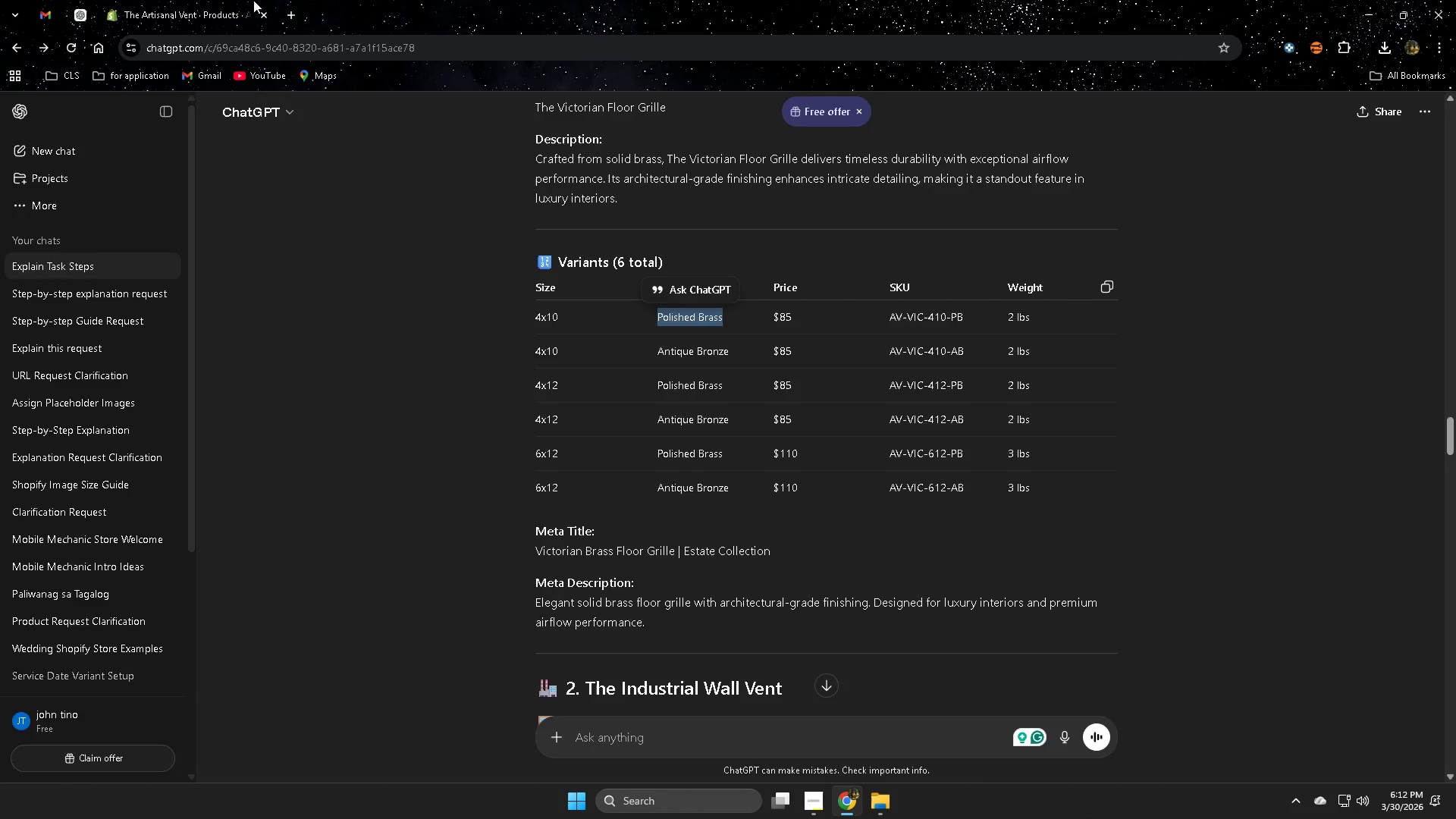 
left_click([202, 0])
 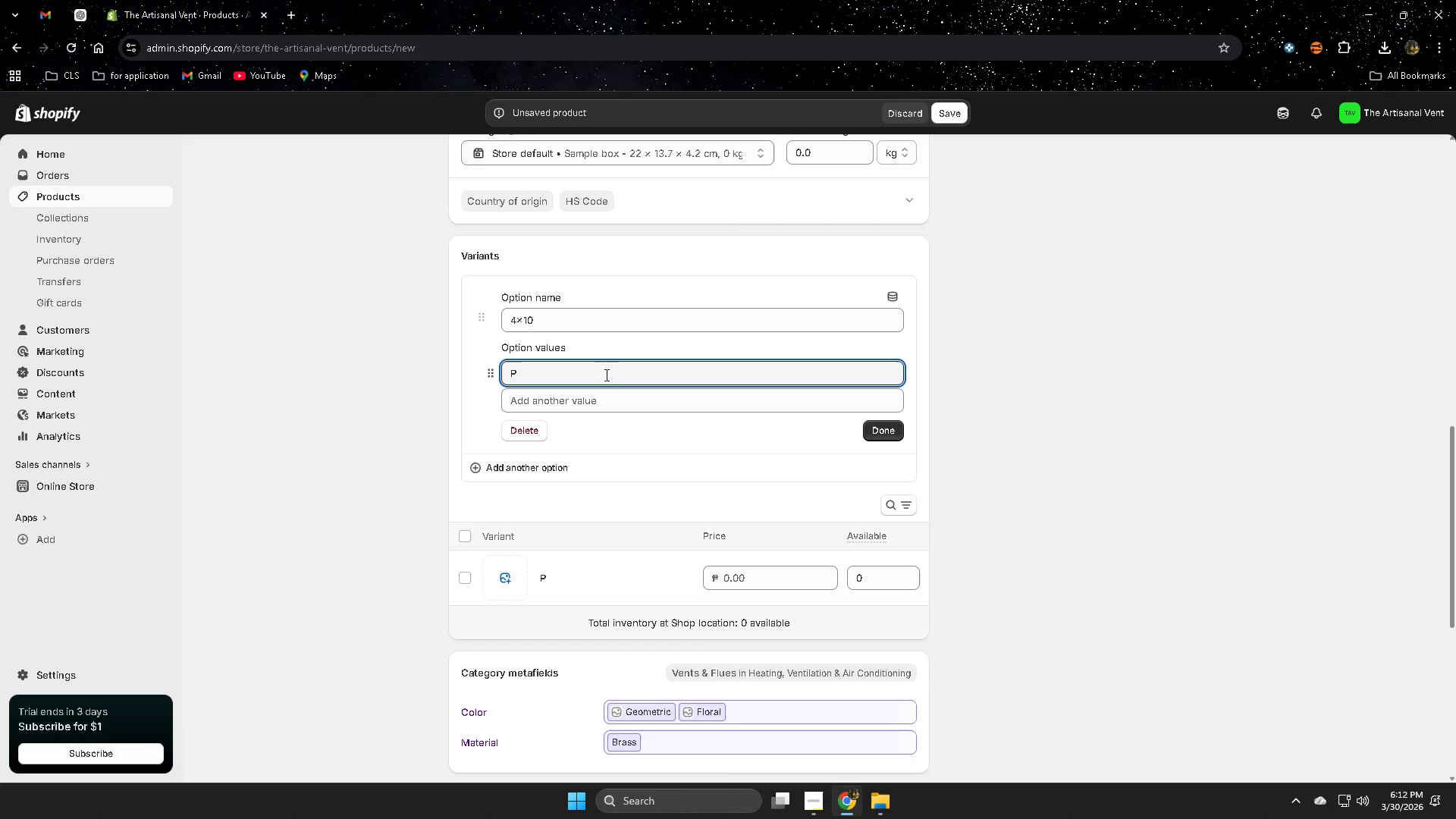 
double_click([603, 378])
 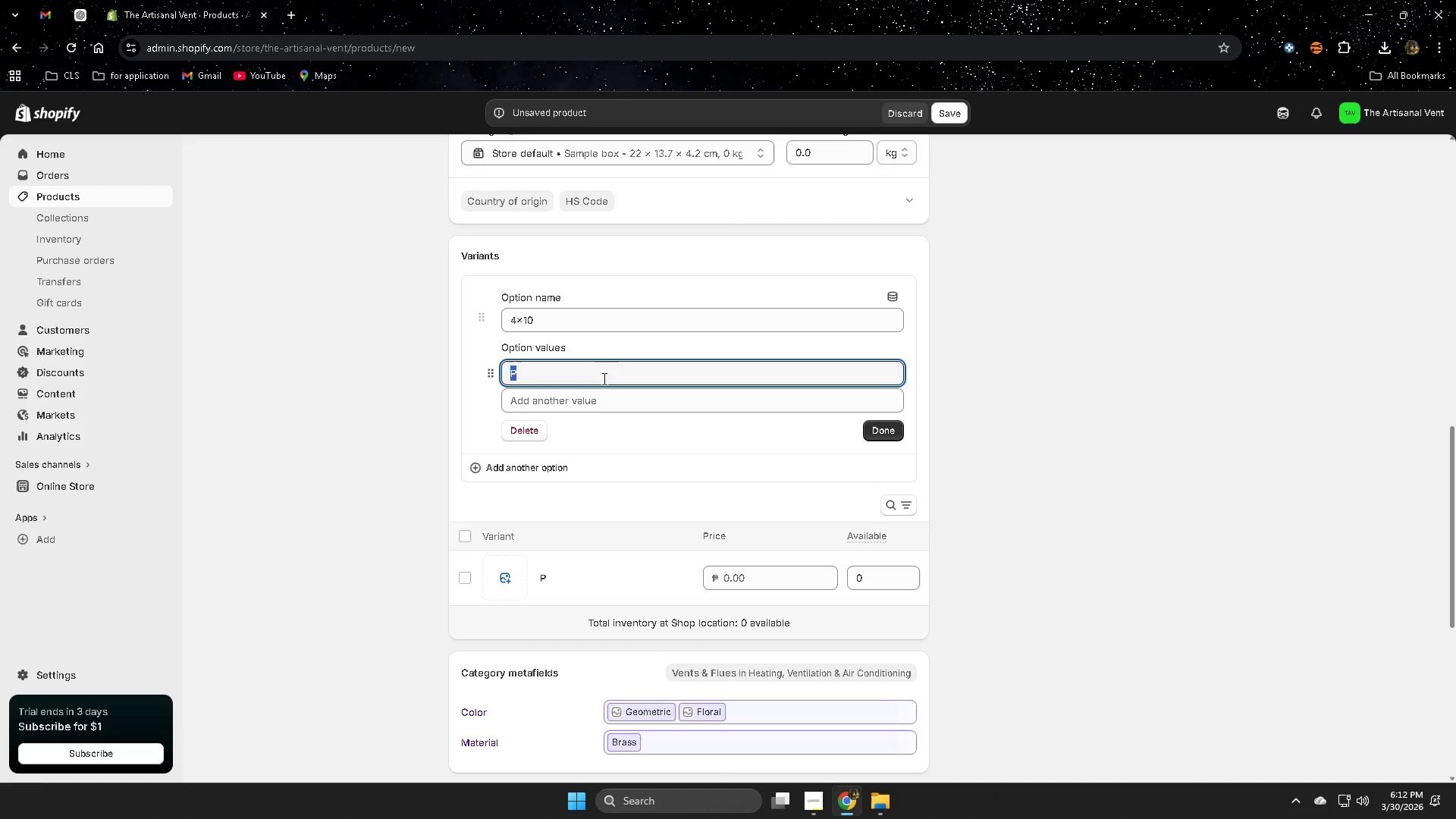 
key(Control+ControlLeft)
 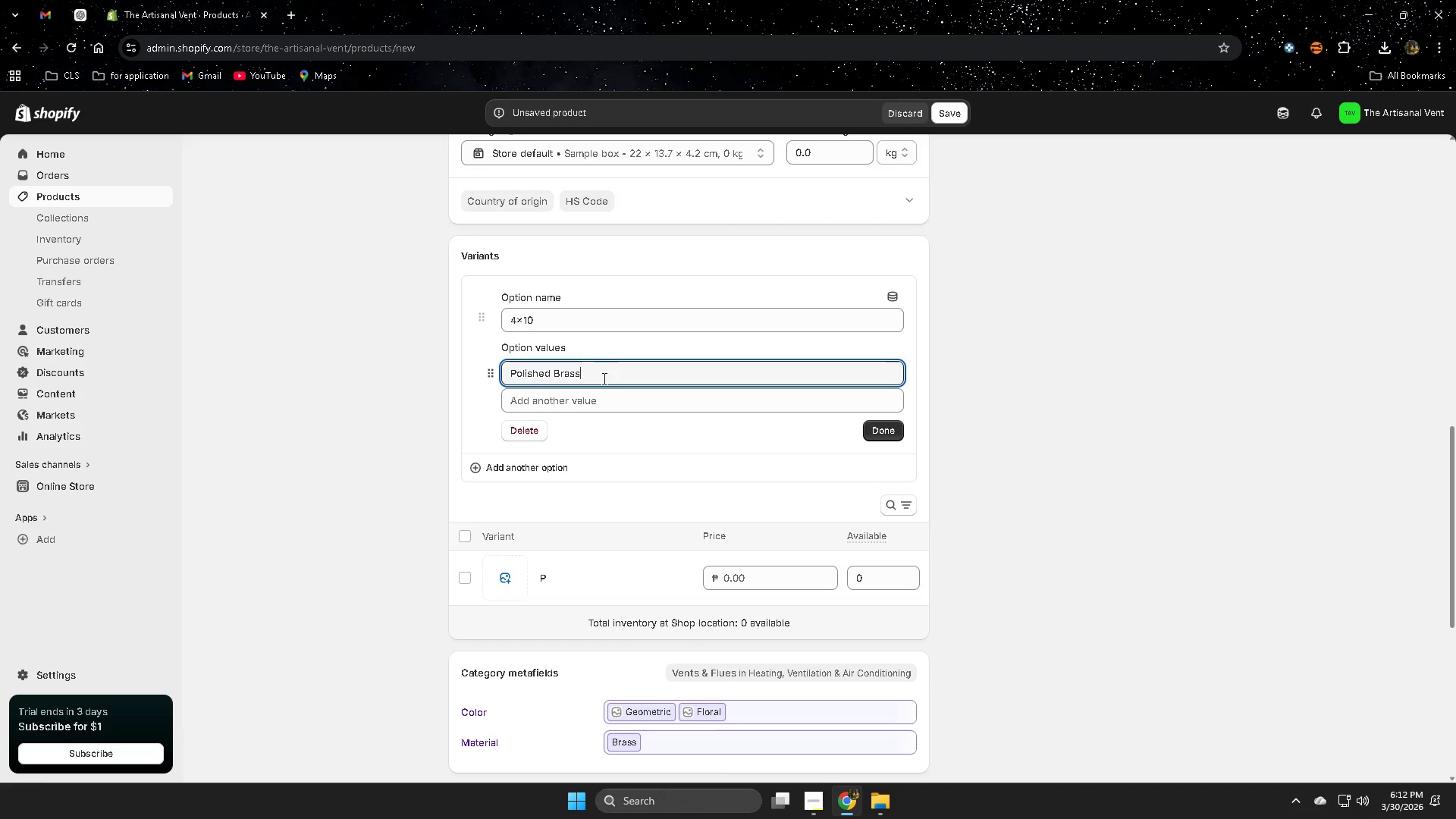 
key(Control+V)
 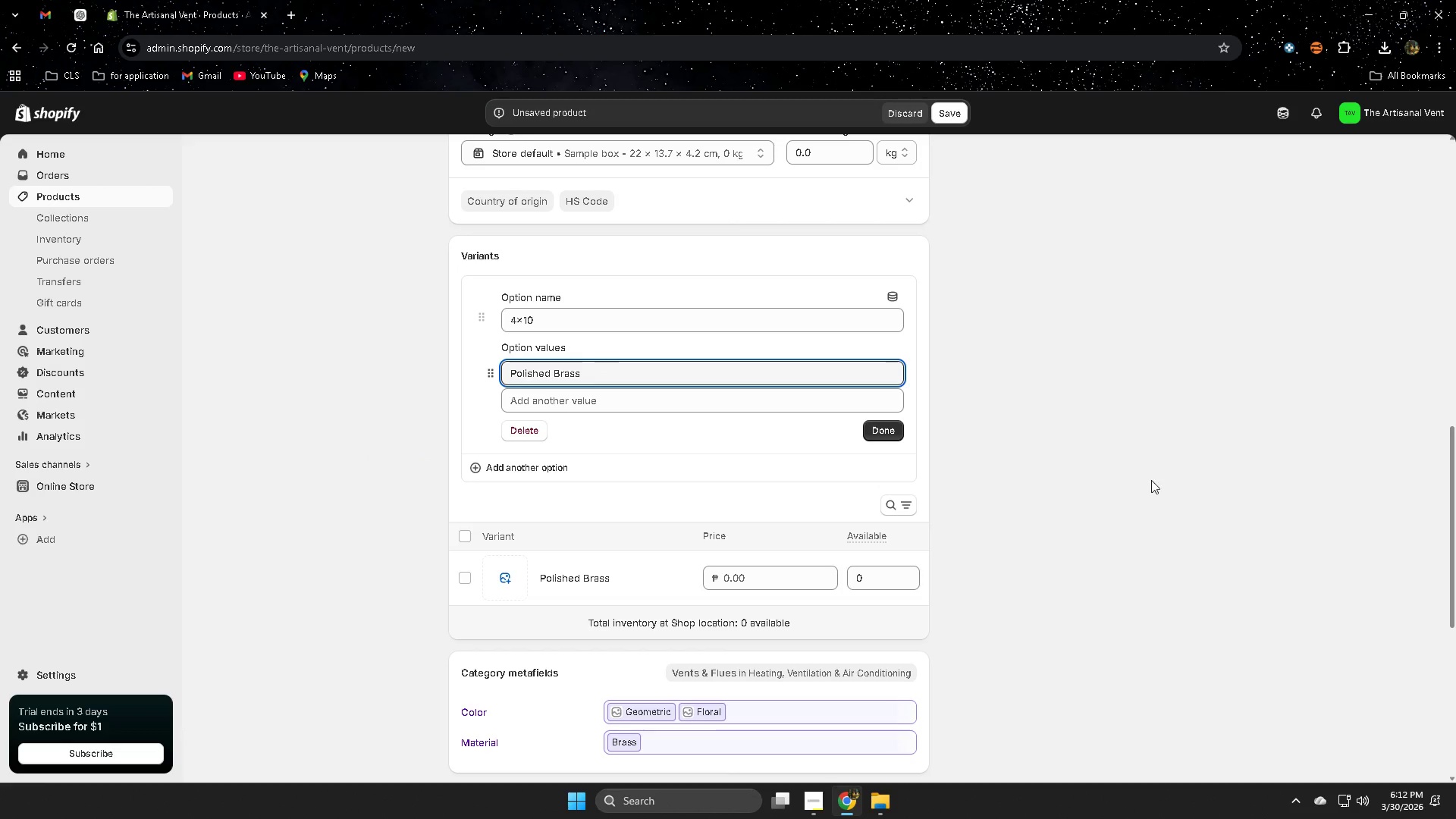 
wait(5.25)
 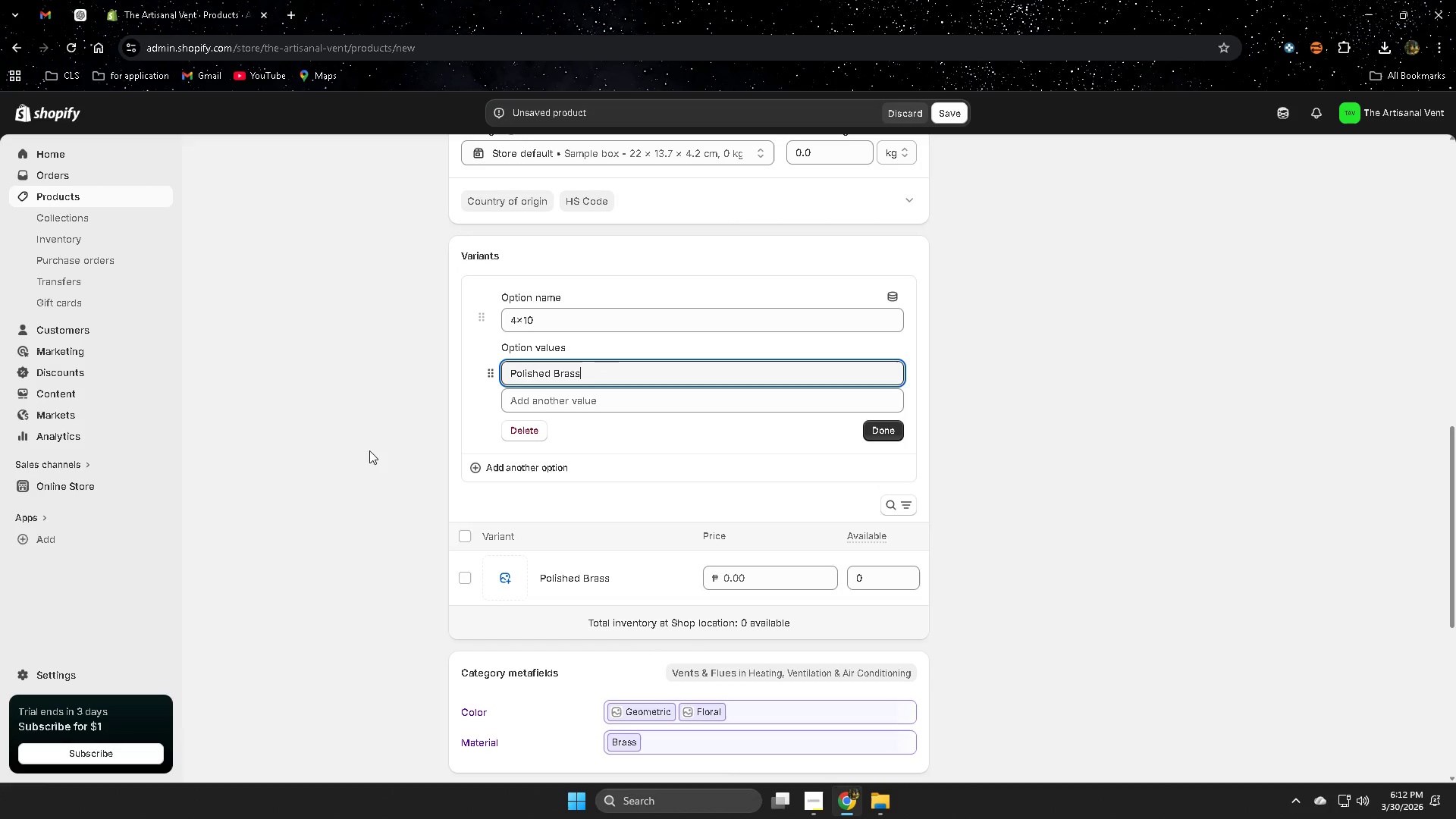 
left_click([138, 0])
 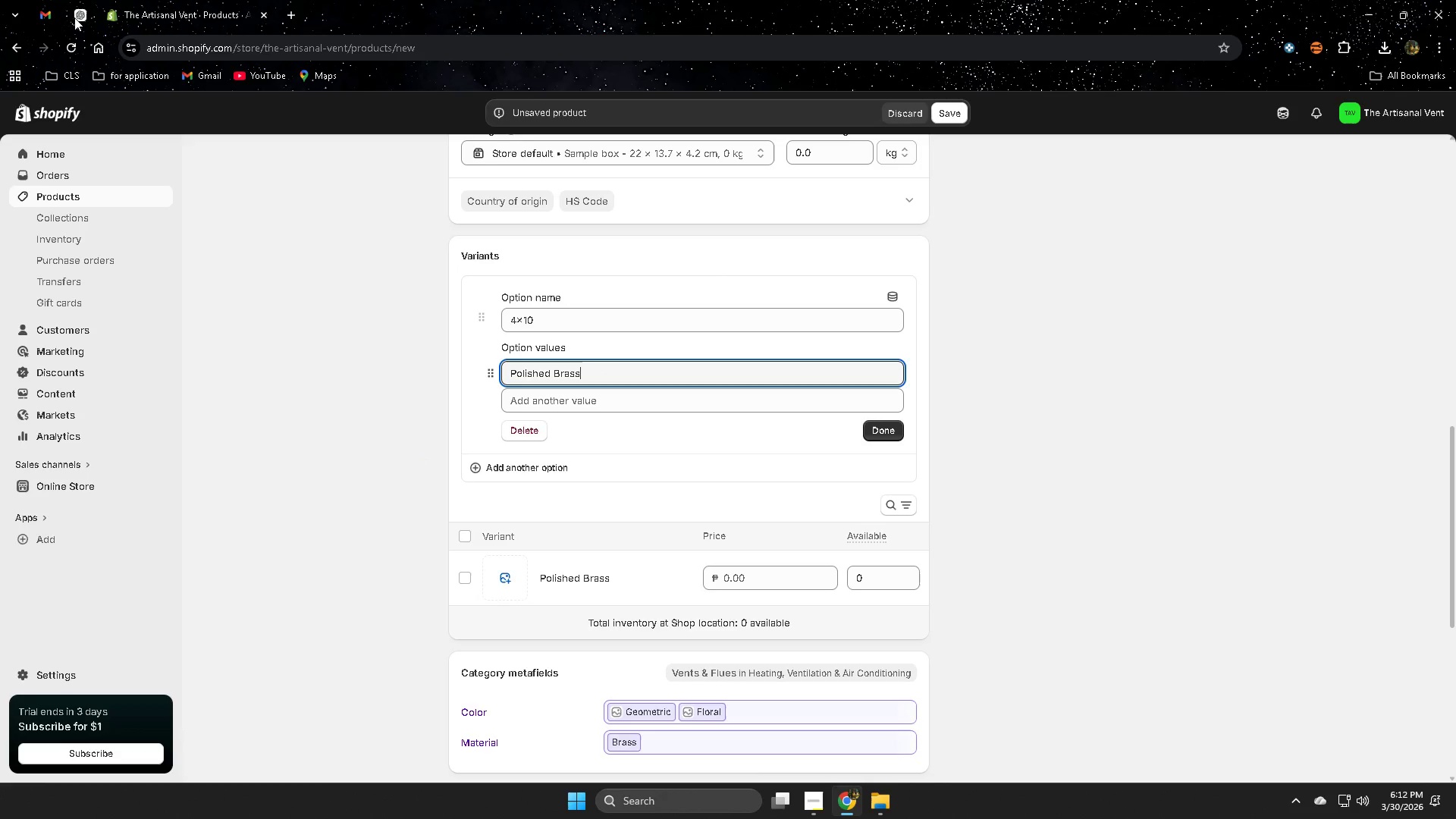 
left_click([75, 17])
 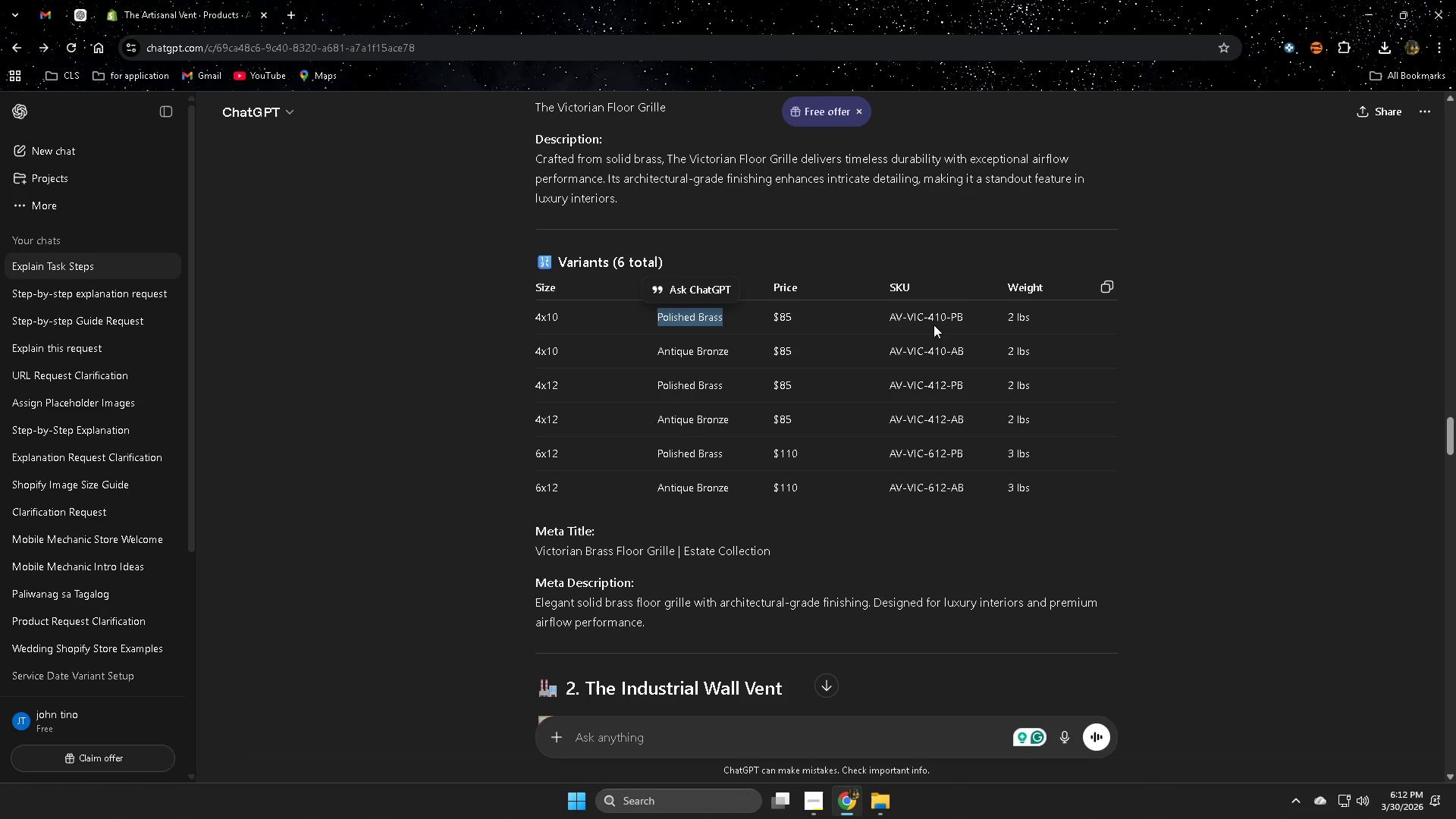 
double_click([933, 315])
 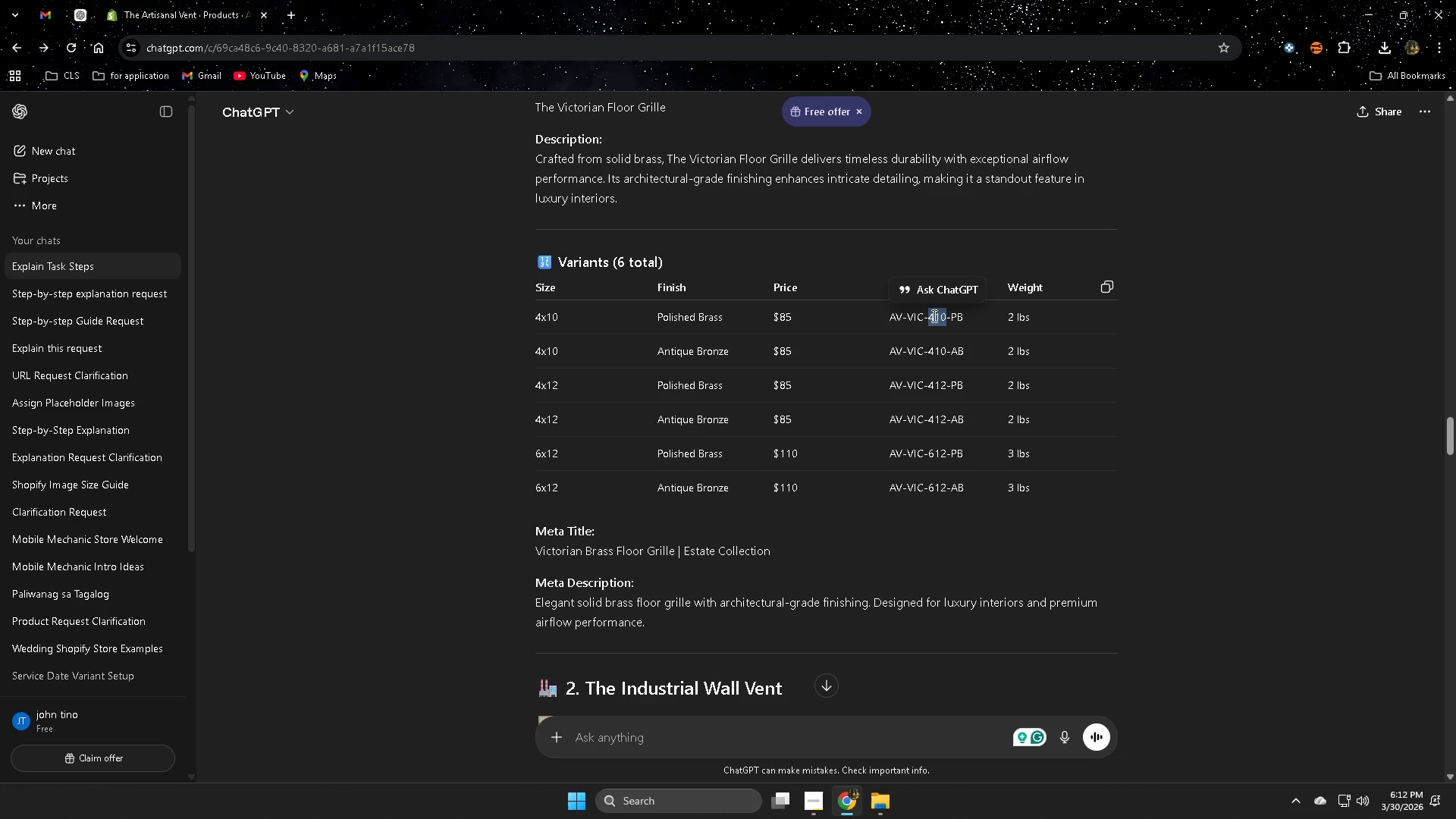 
triple_click([933, 315])
 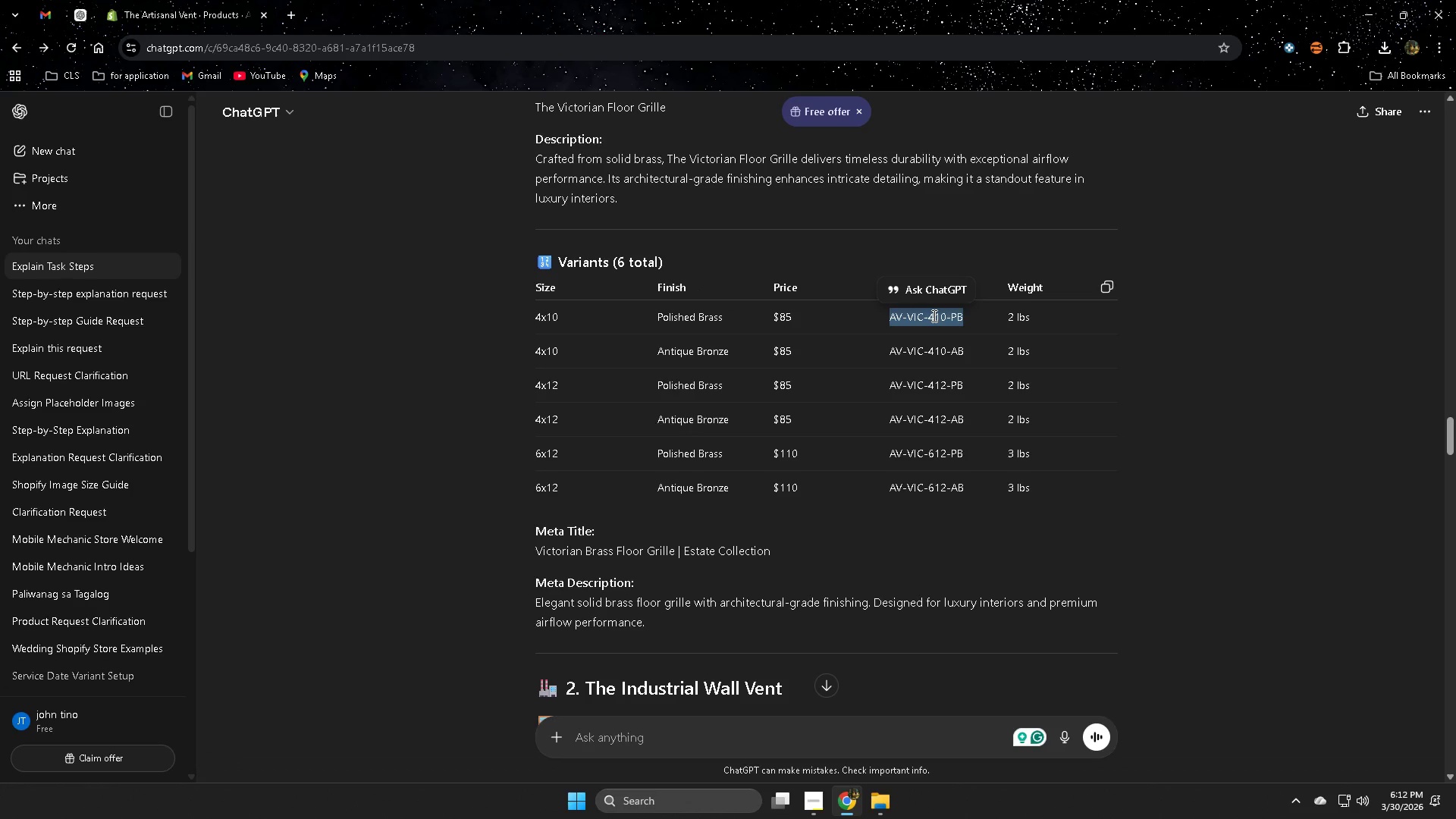 
key(Control+ControlLeft)
 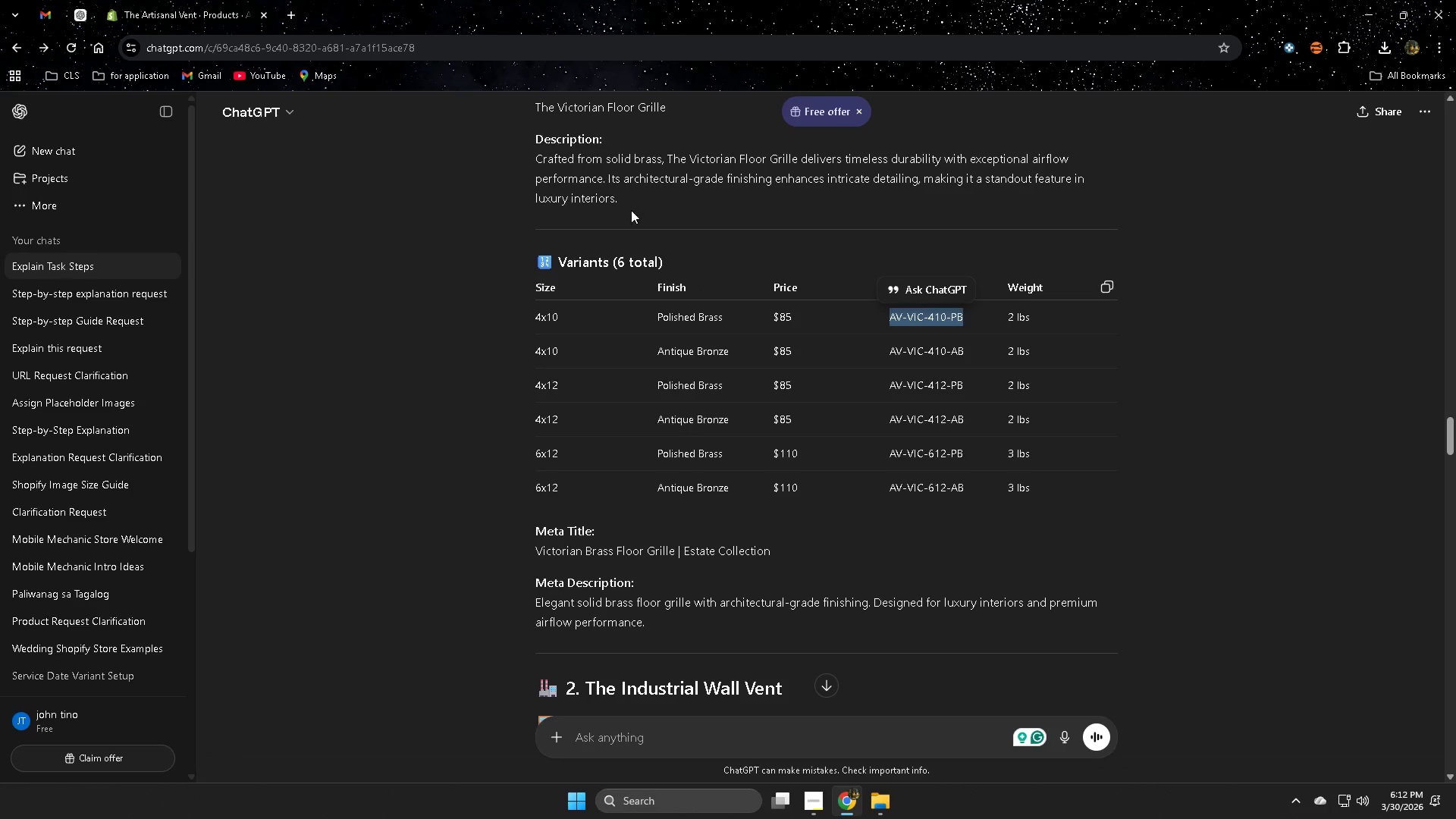 
key(Control+C)
 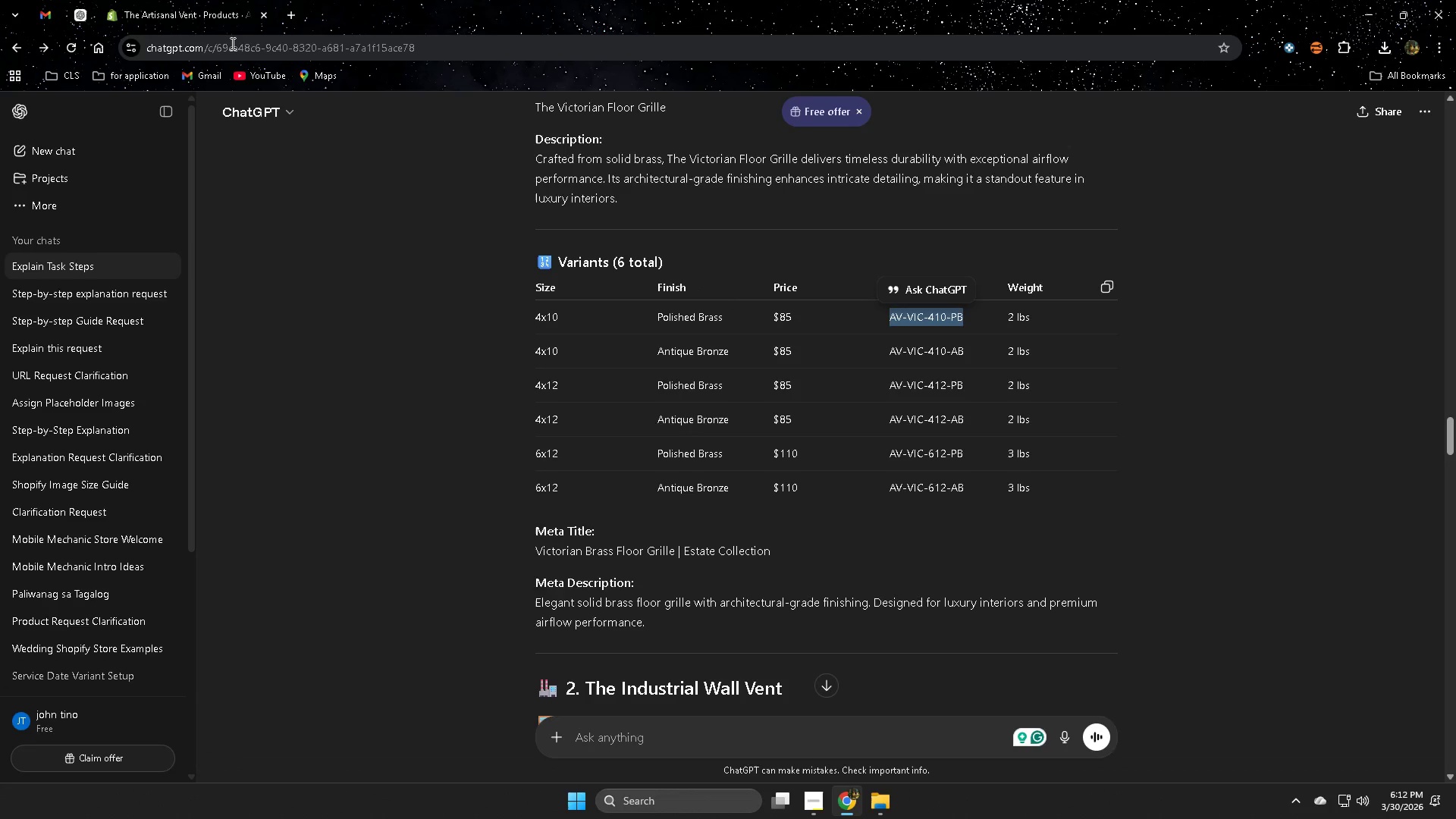 
left_click([187, 0])
 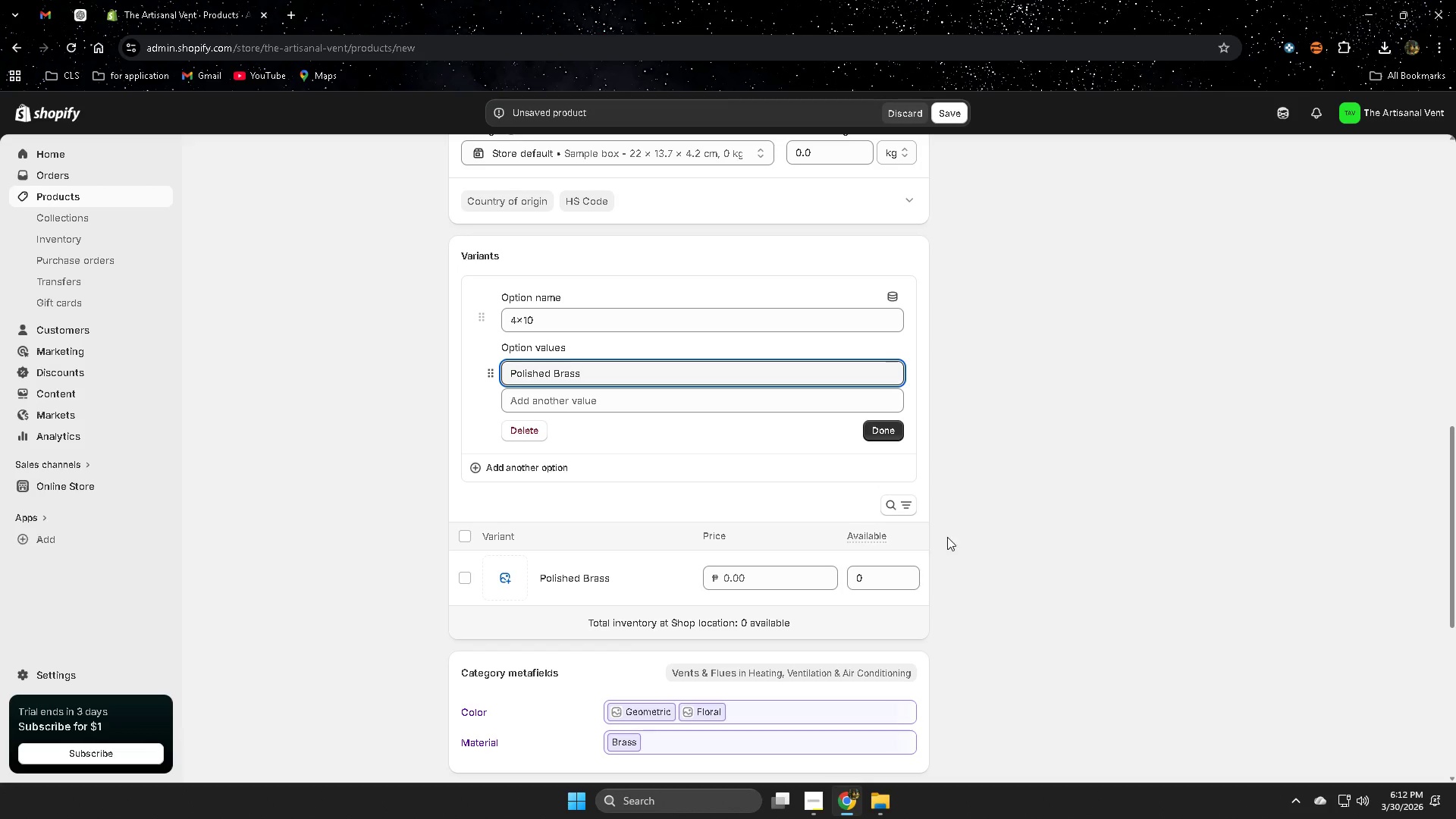 
scroll: coordinate [1053, 519], scroll_direction: down, amount: 3.0
 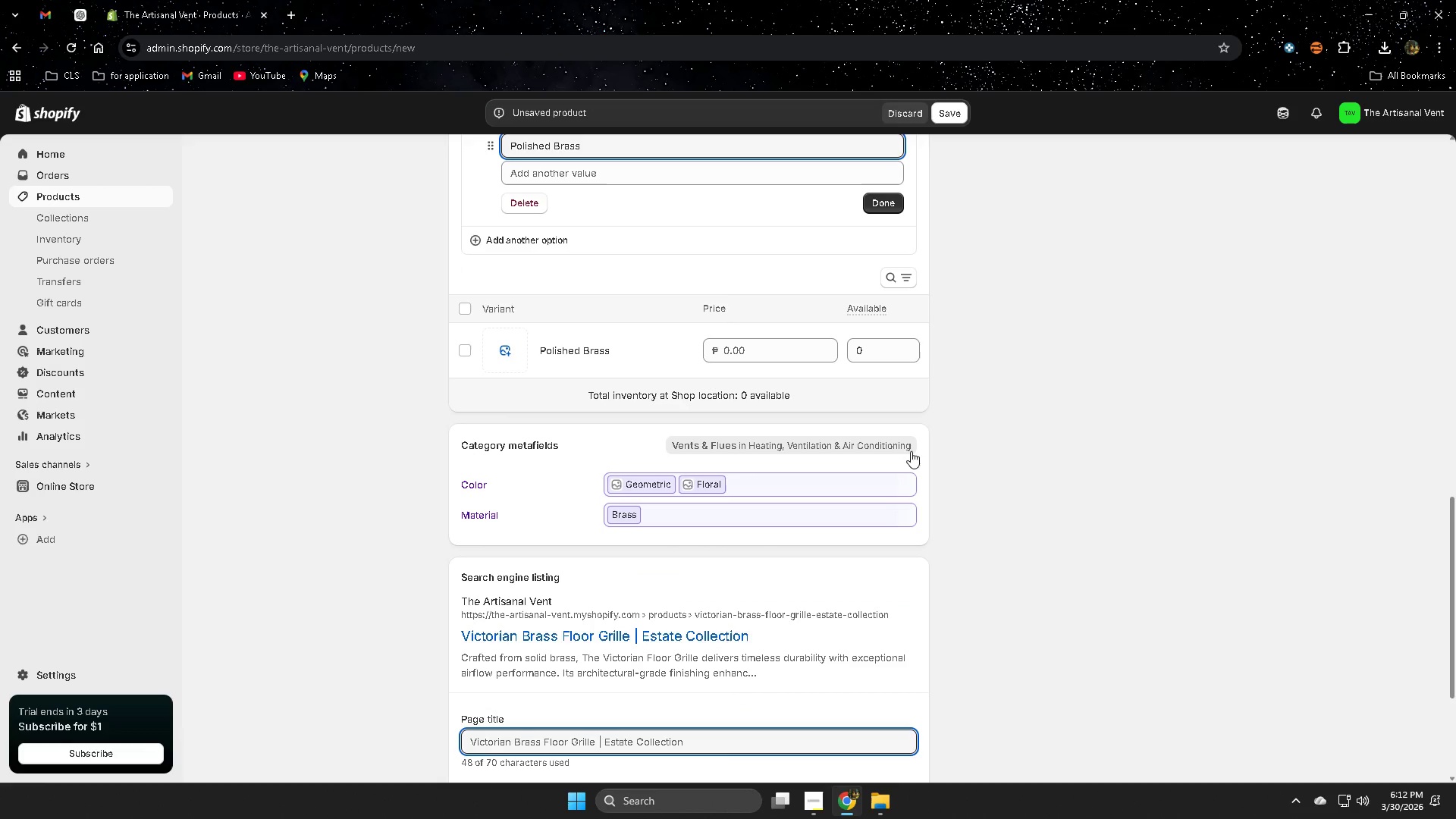 
scroll: coordinate [911, 451], scroll_direction: up, amount: 2.0
 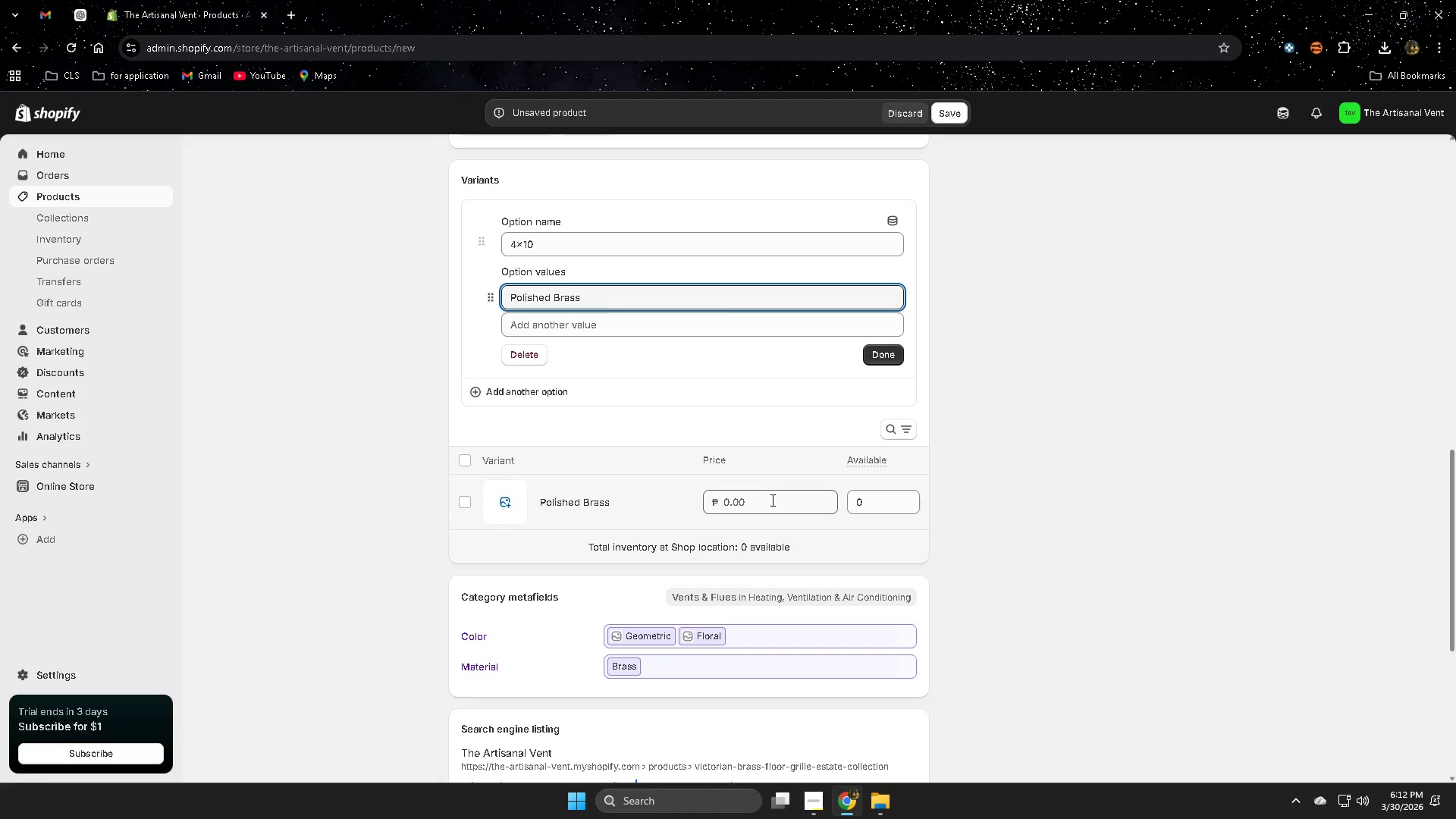 
left_click([206, 0])
 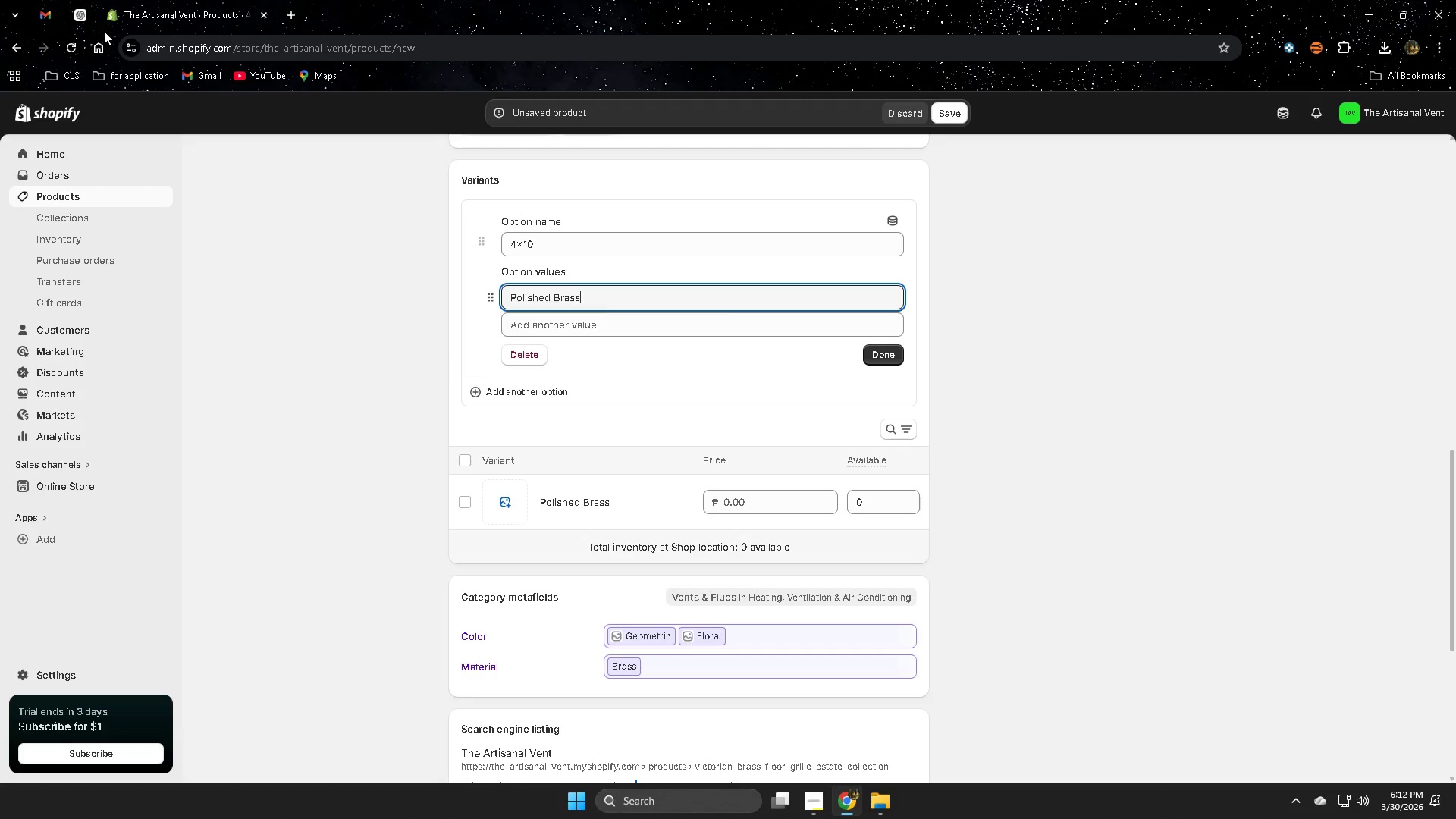 
left_click([86, 18])
 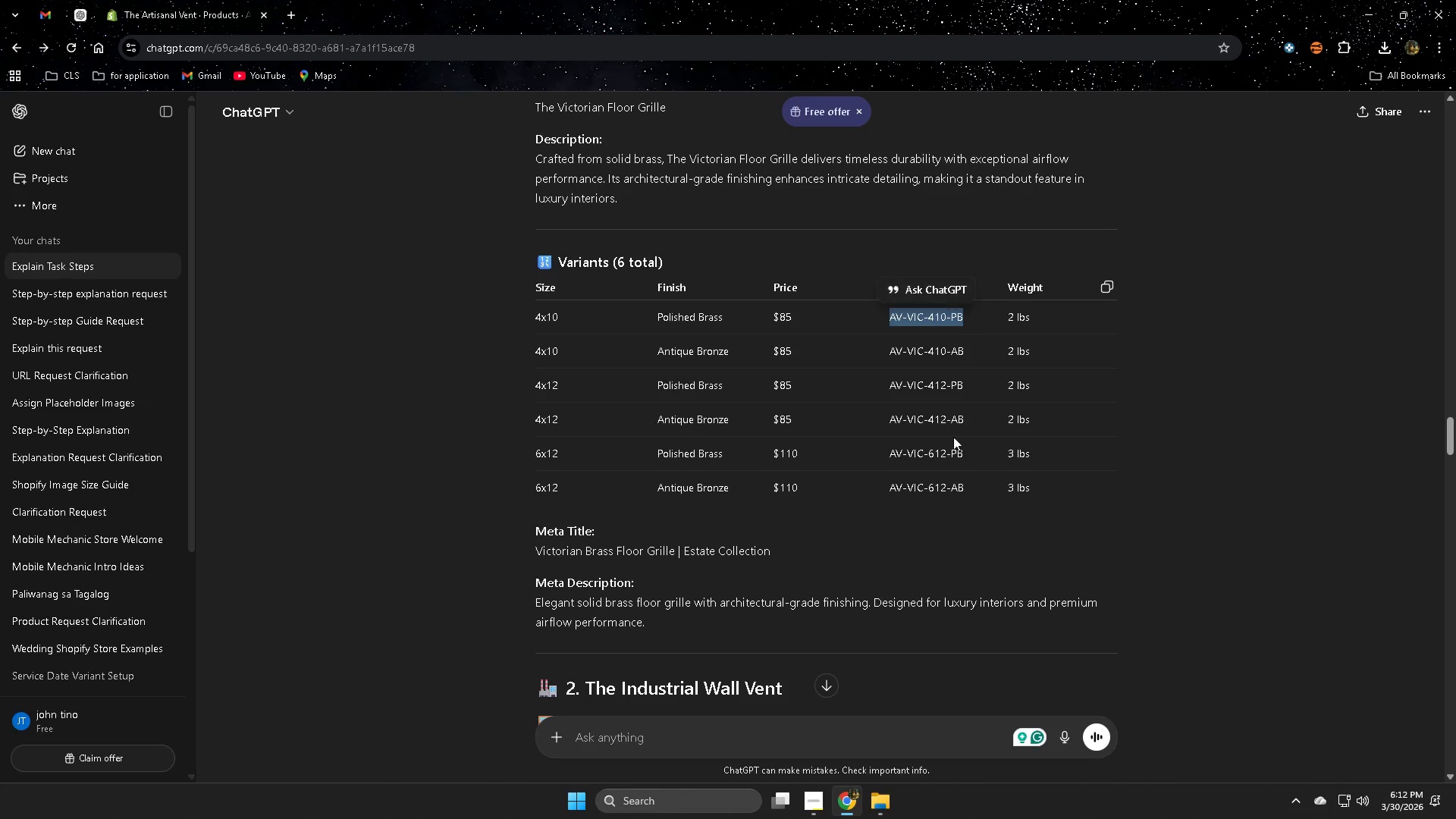 
scroll: coordinate [1020, 446], scroll_direction: down, amount: 1.0
 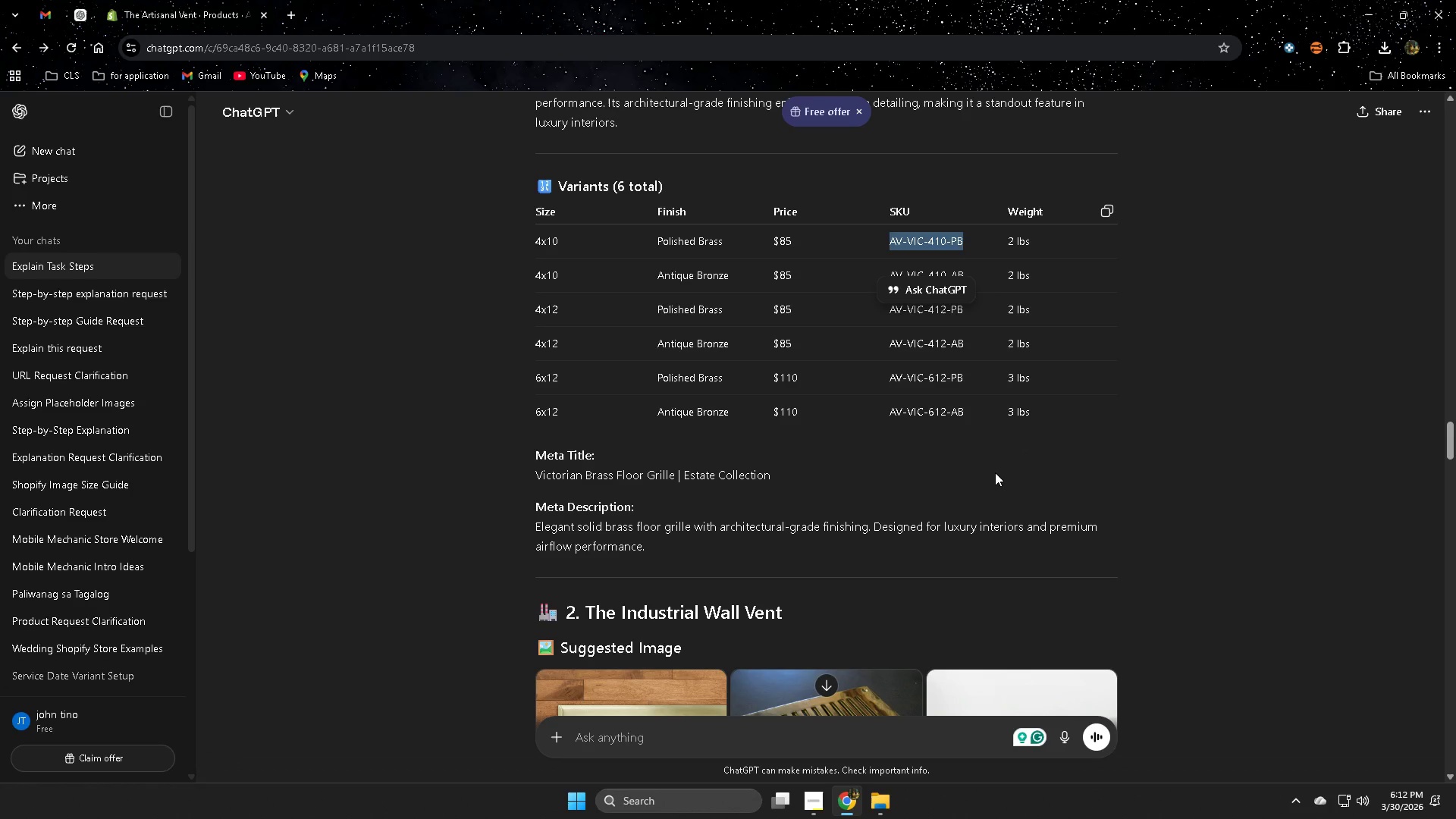 
scroll: coordinate [995, 472], scroll_direction: up, amount: 1.0
 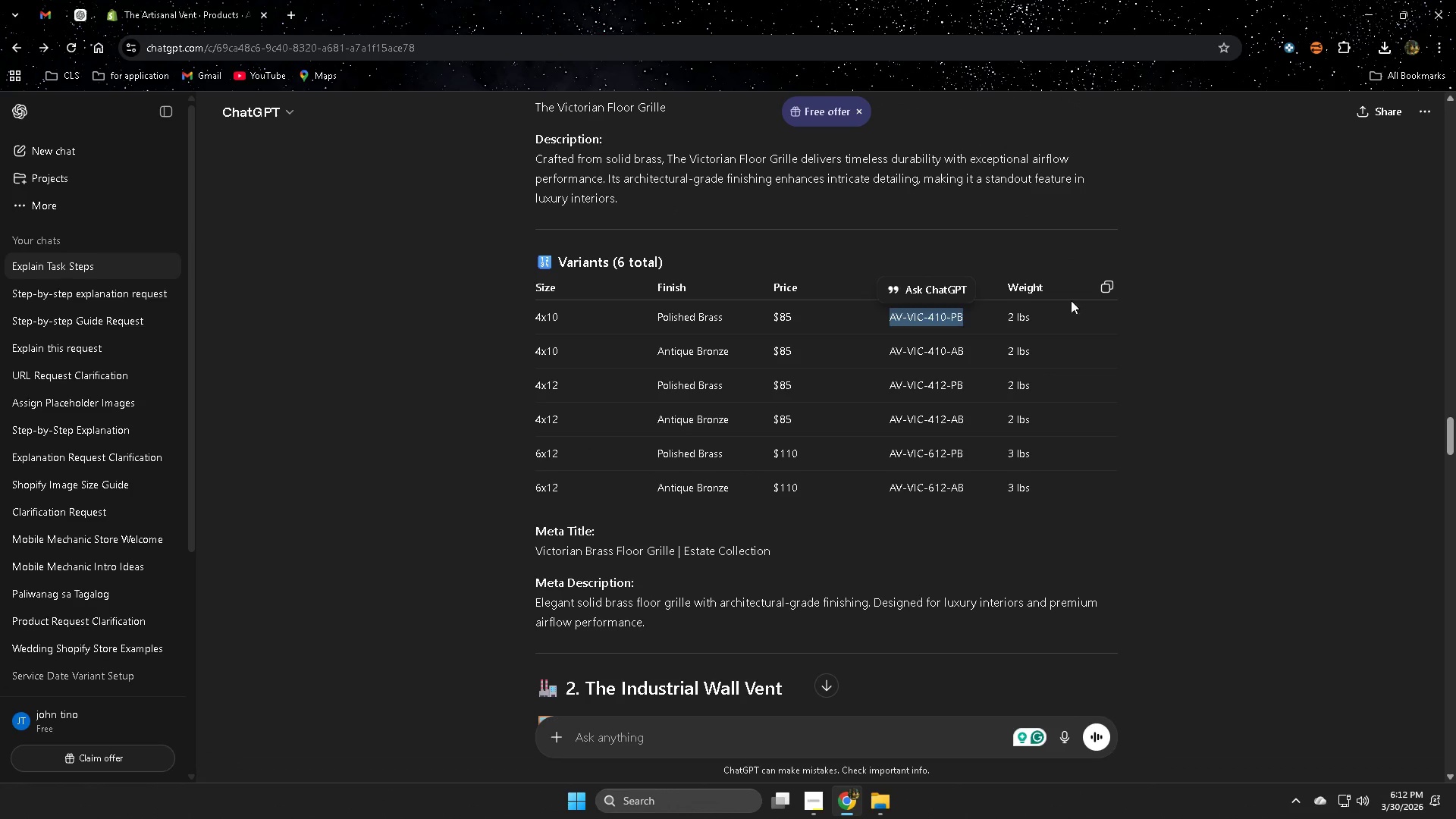 
mouse_move([1102, 290])
 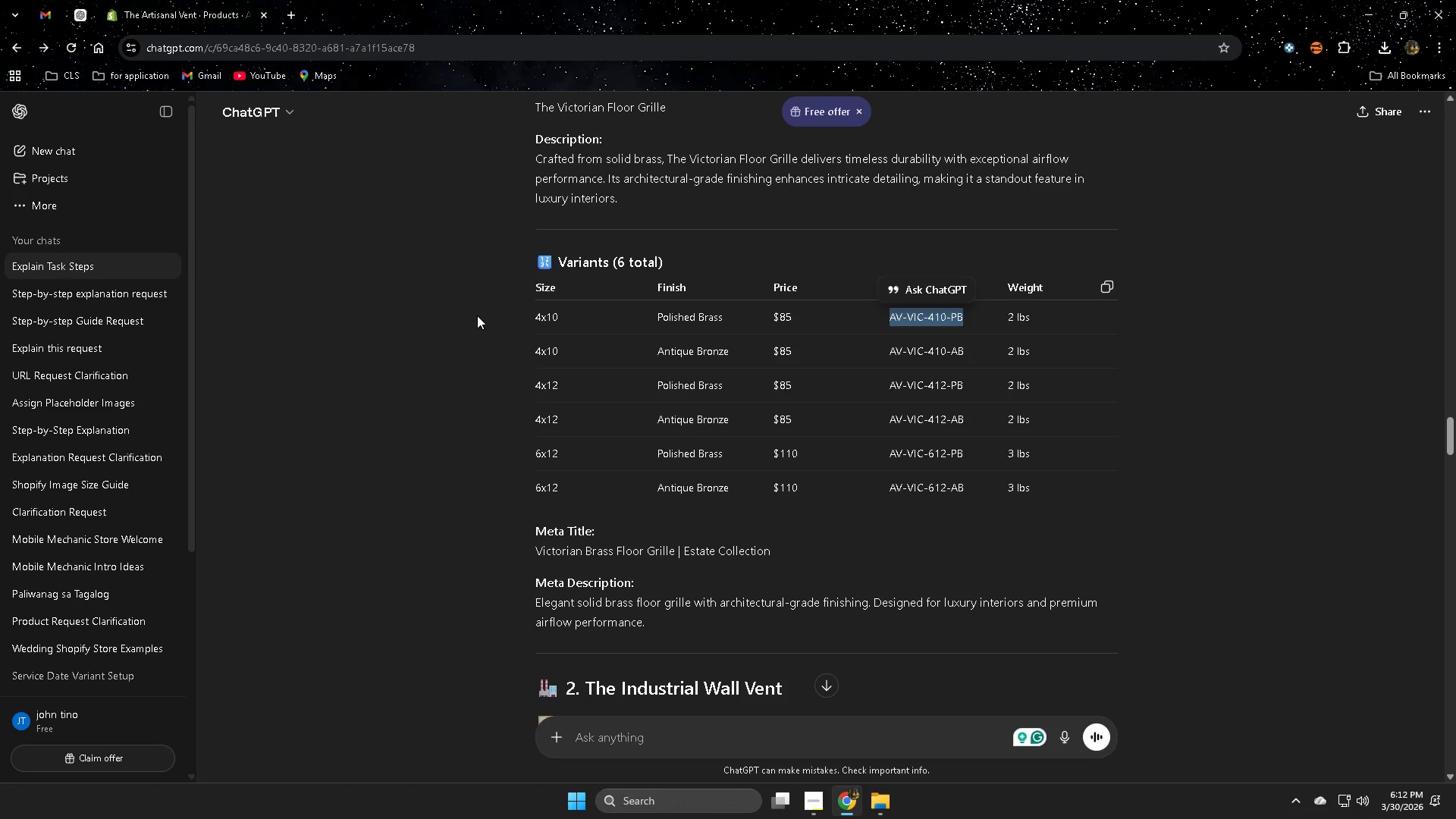 
wait(10.47)
 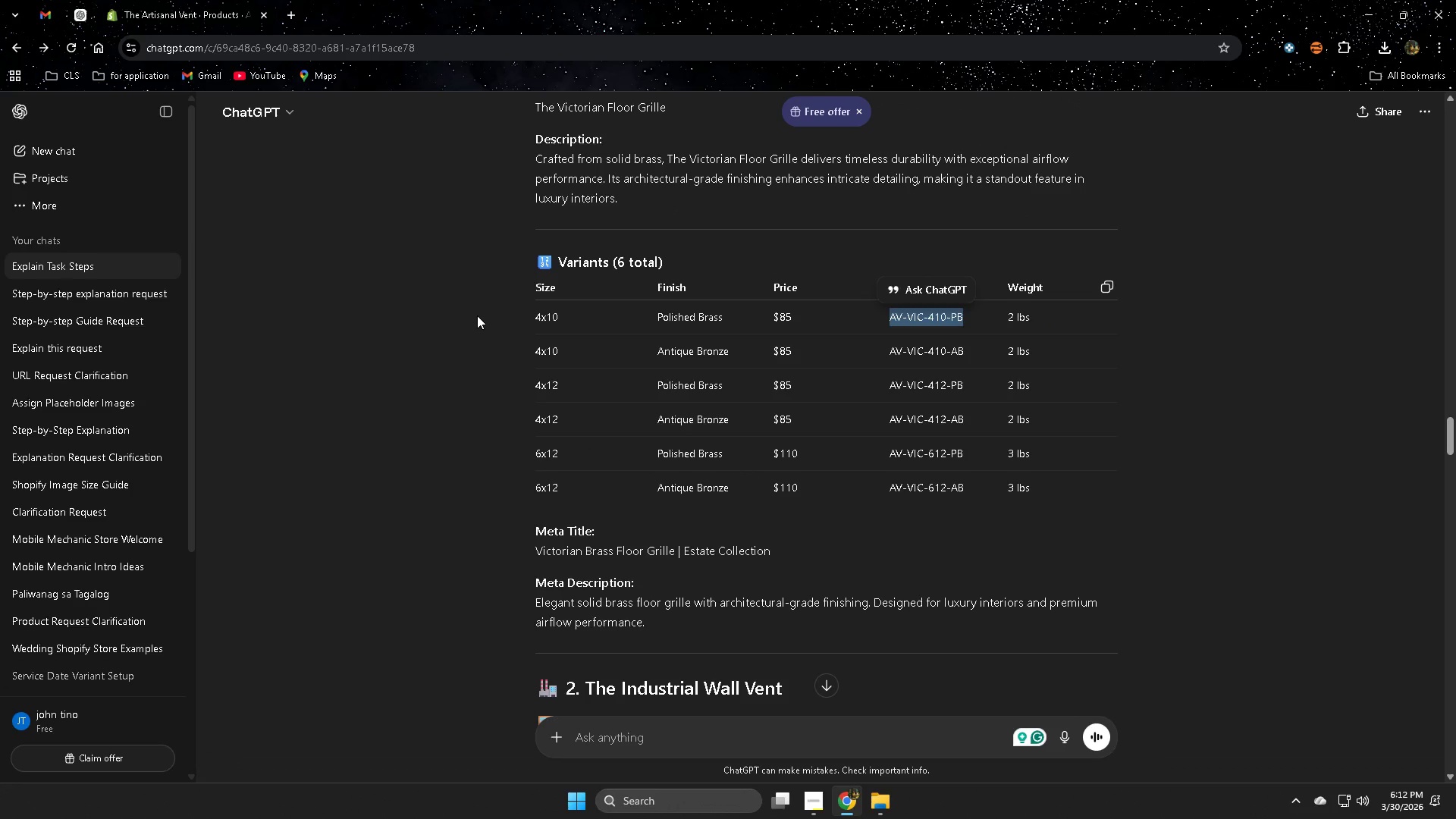 
left_click([1274, 416])
 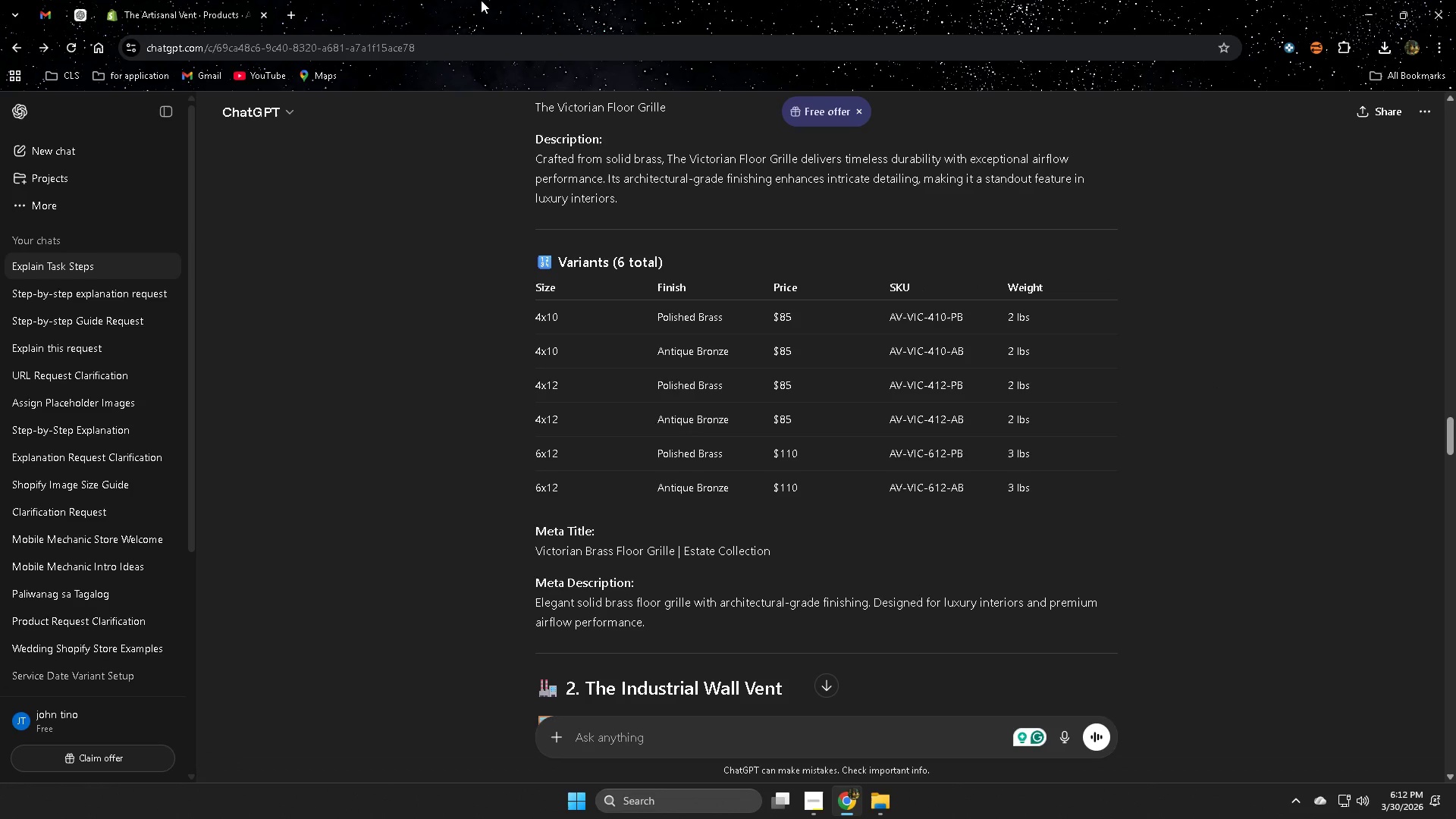 
left_click([145, 2])
 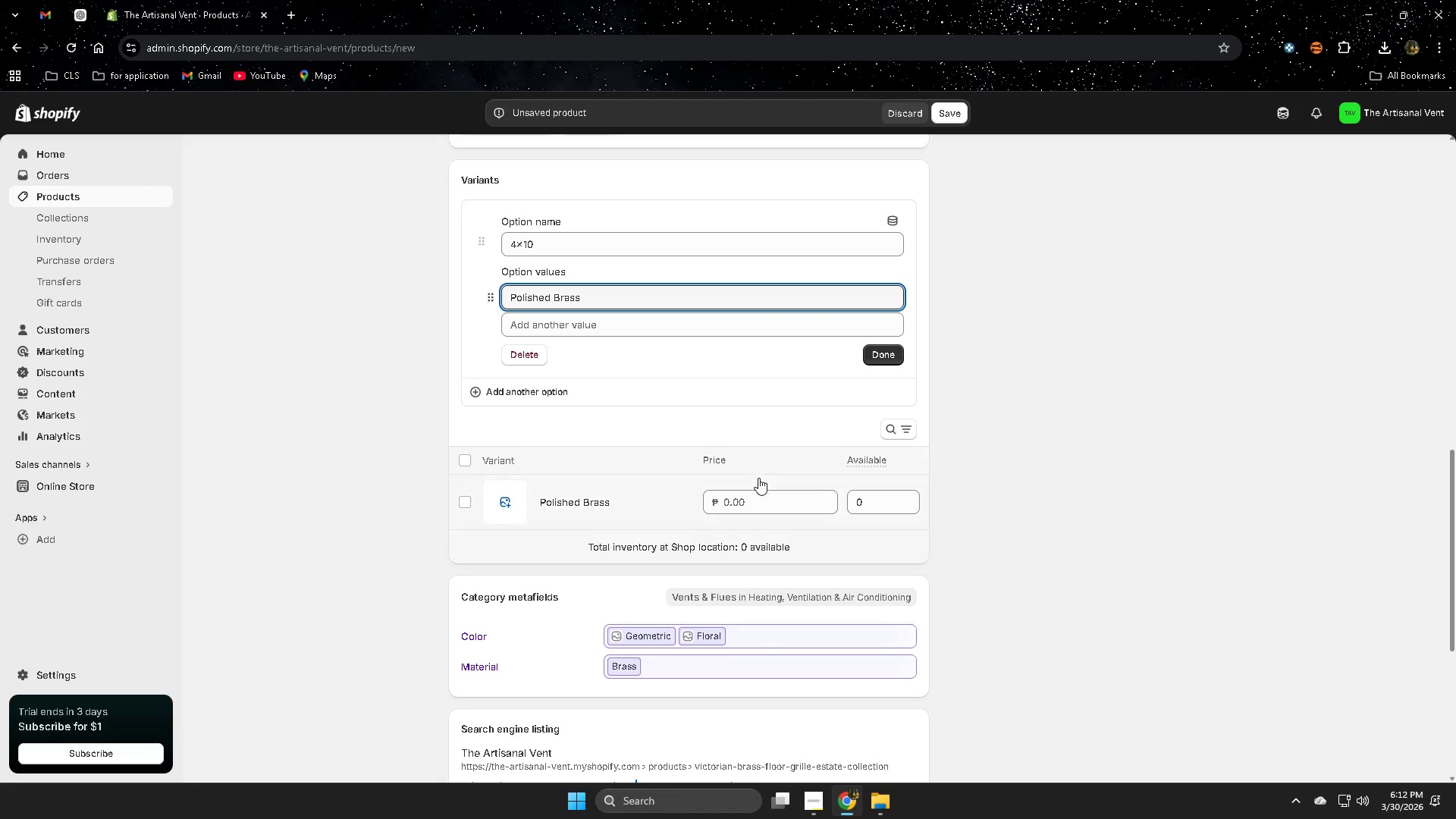 
scroll: coordinate [361, 702], scroll_direction: down, amount: 2.0
 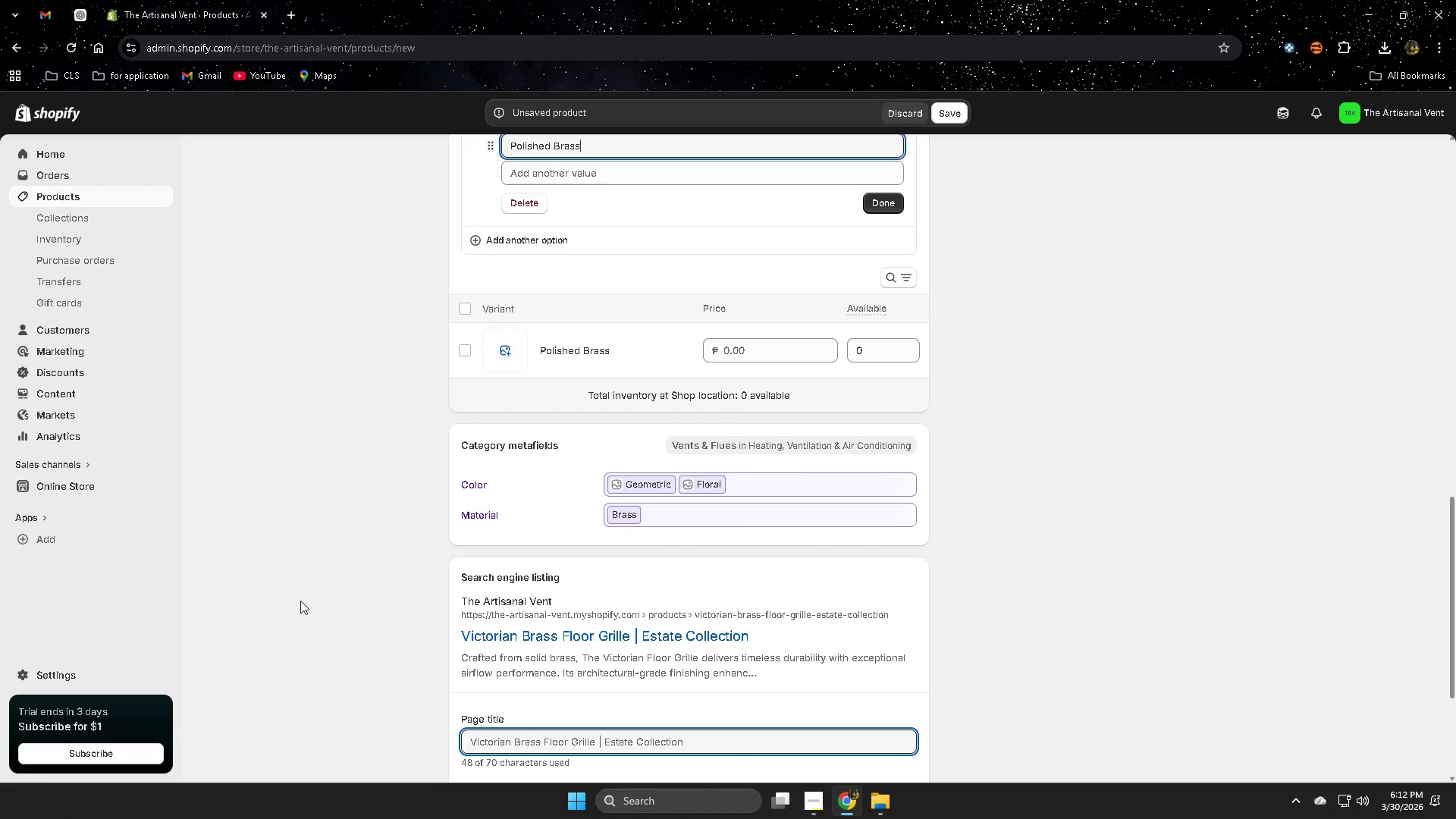 
scroll: coordinate [322, 598], scroll_direction: up, amount: 3.0
 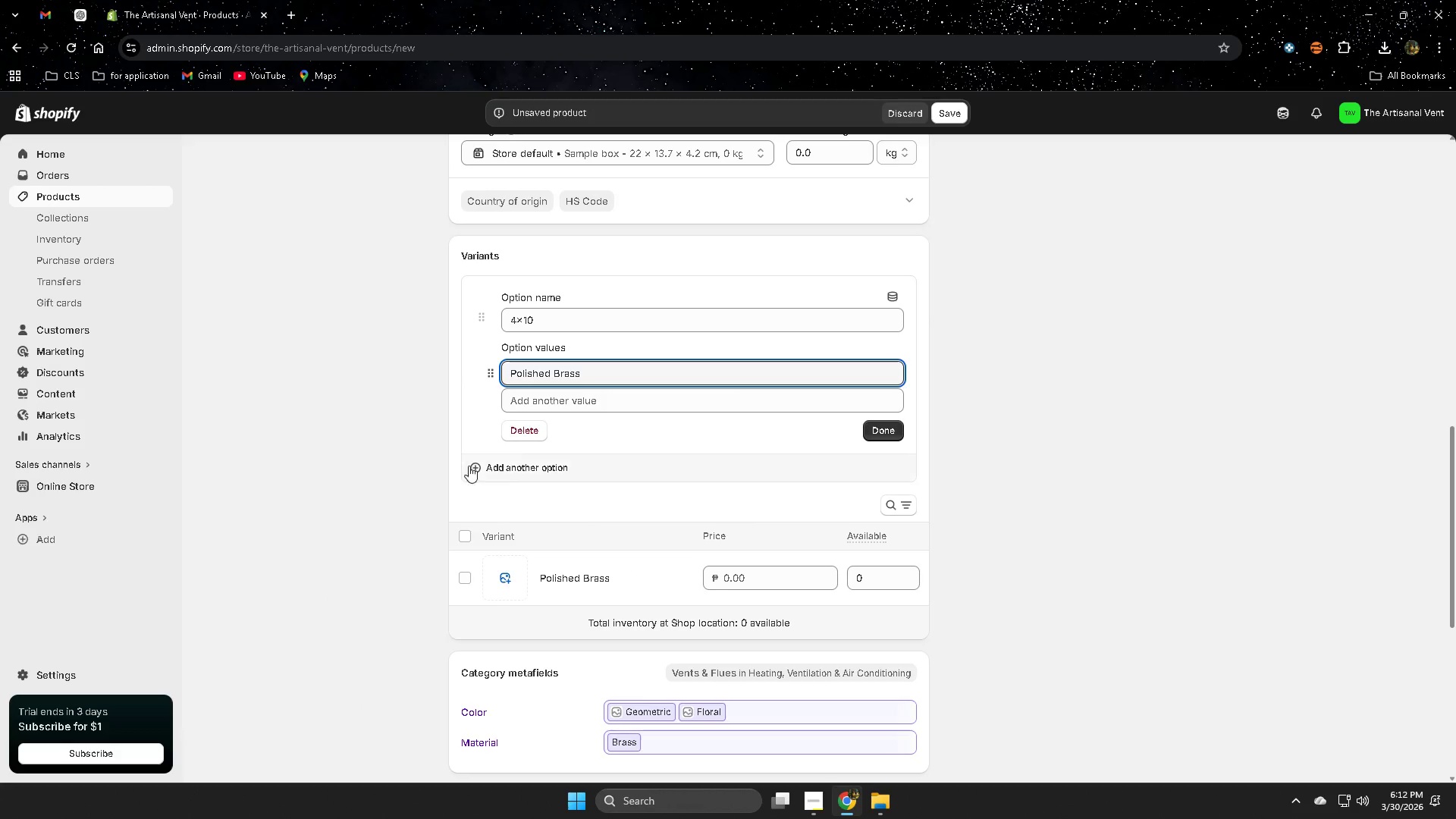 
left_click([535, 429])
 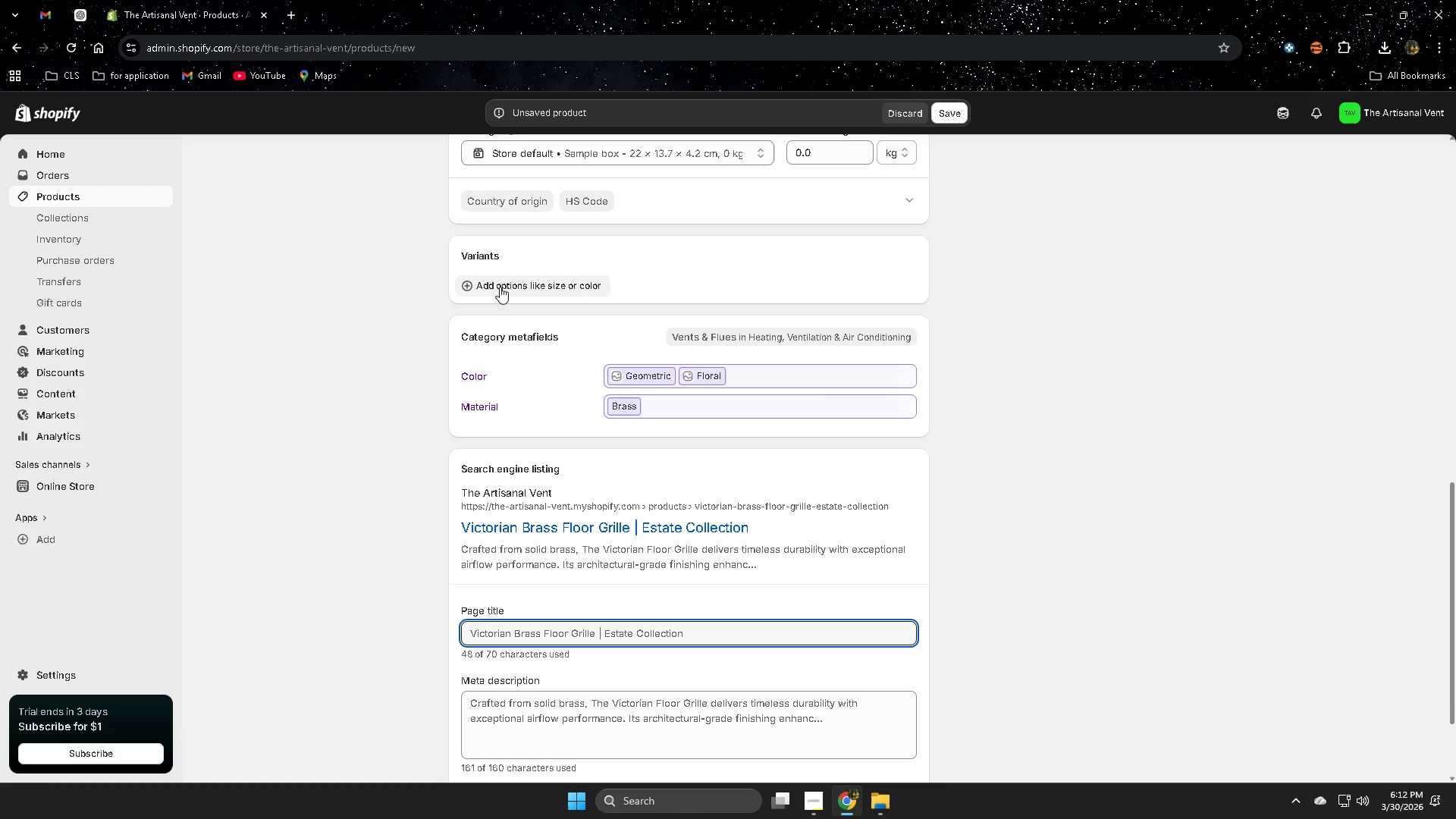 
left_click([470, 284])
 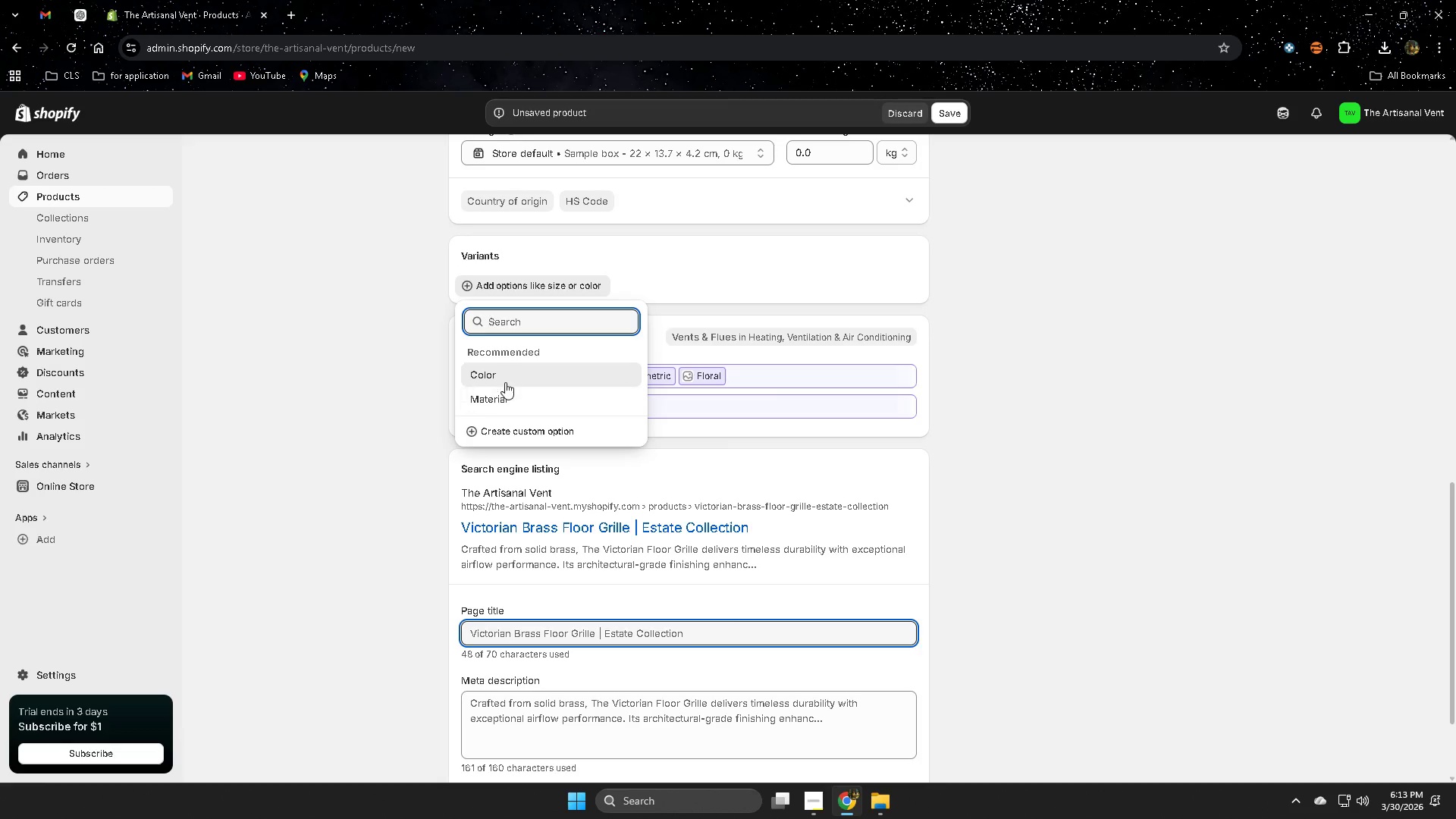 
wait(5.3)
 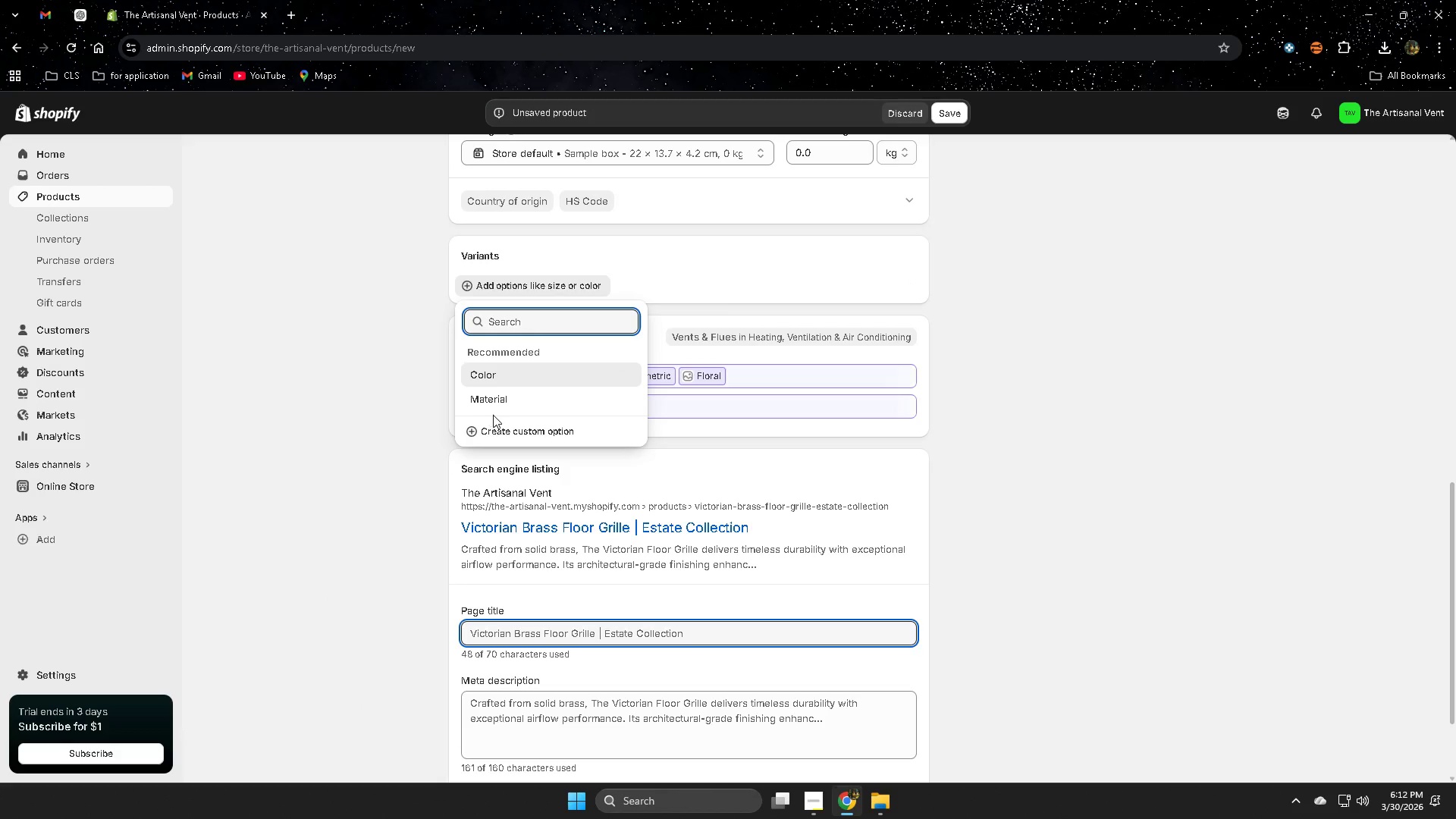 
type(size)
 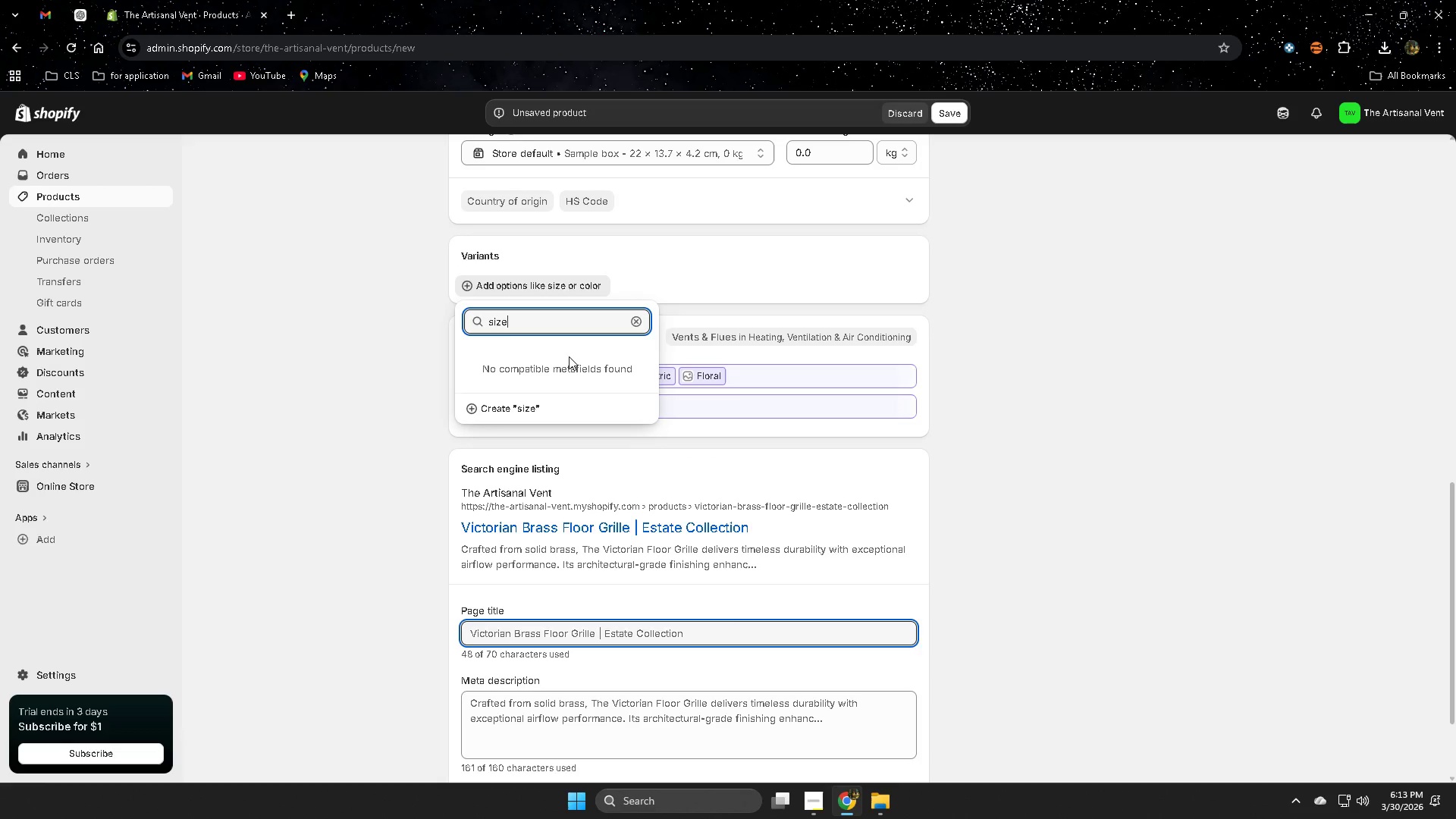 
key(Enter)
 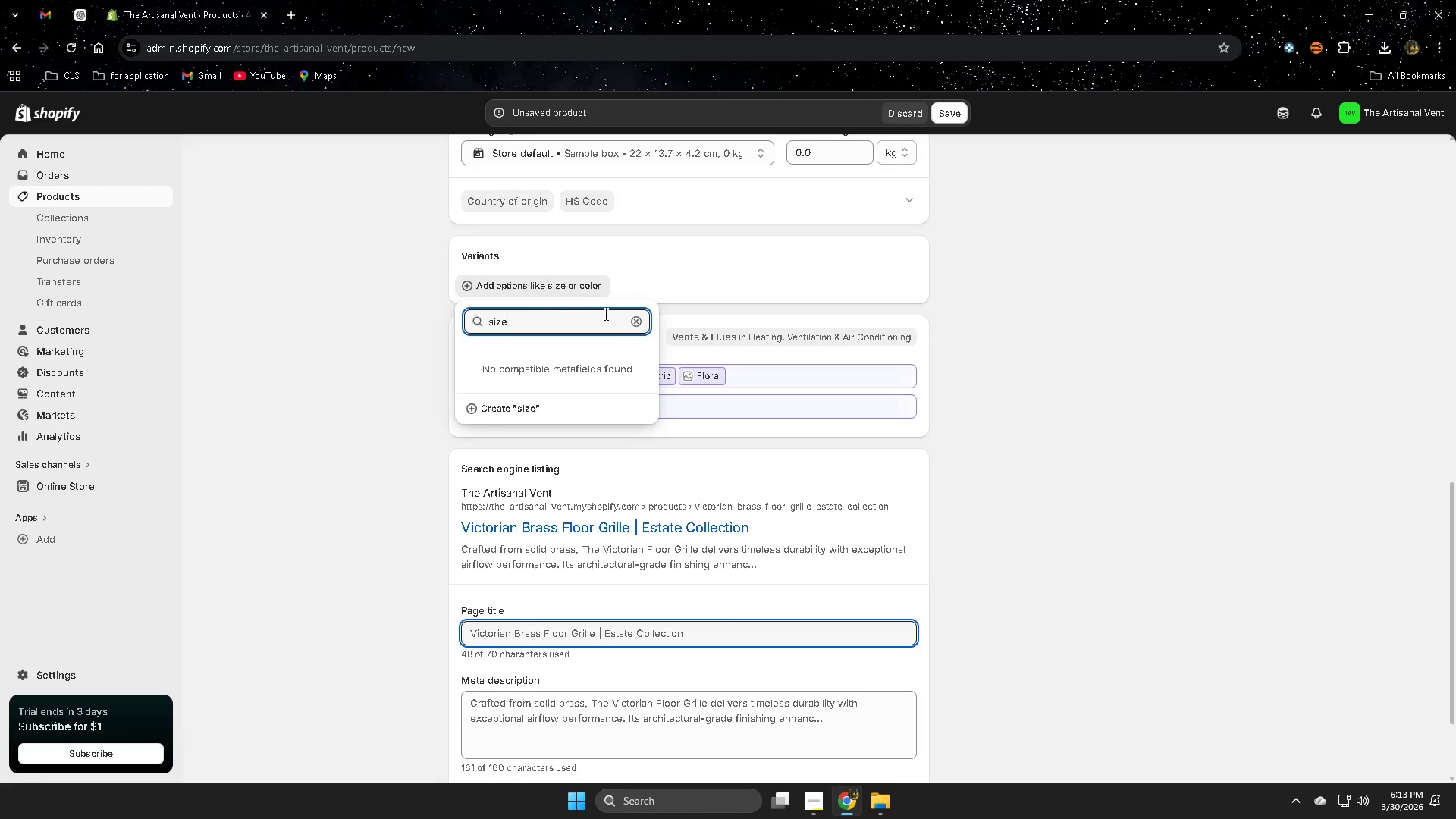 
left_click([639, 319])
 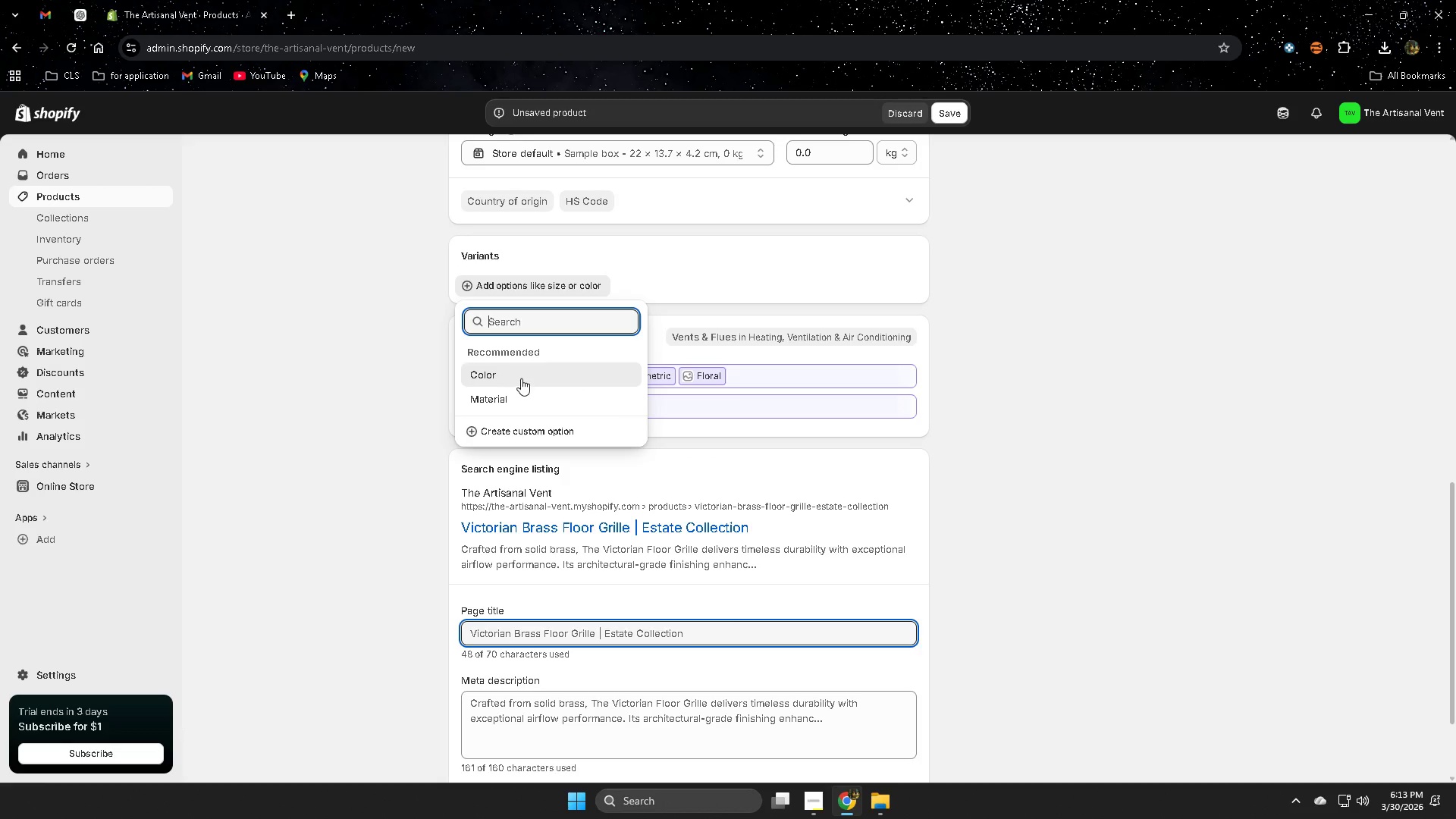 
left_click([391, 375])
 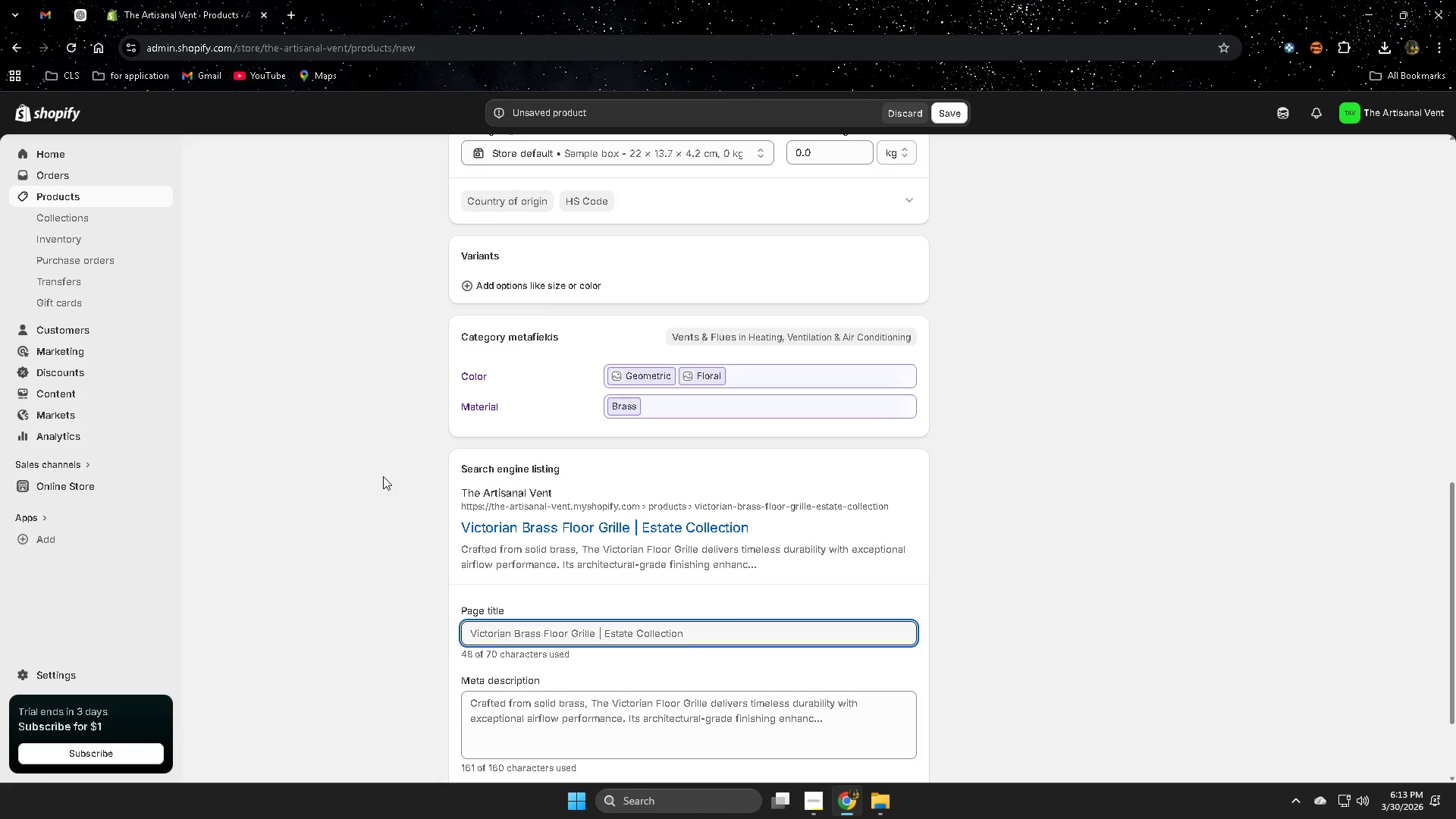 
scroll: coordinate [383, 476], scroll_direction: down, amount: 3.0
 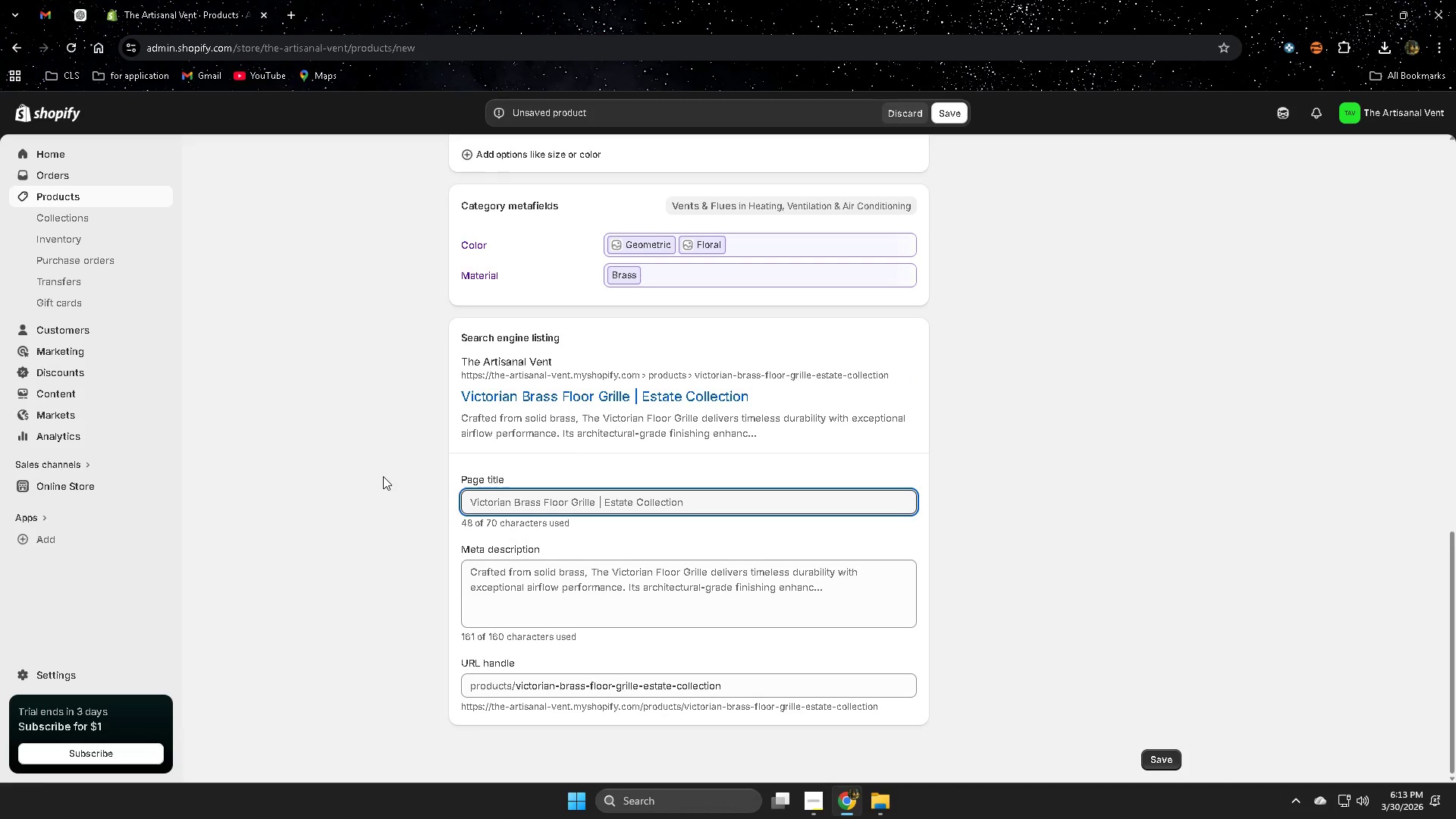 
scroll: coordinate [391, 472], scroll_direction: up, amount: 7.0
 